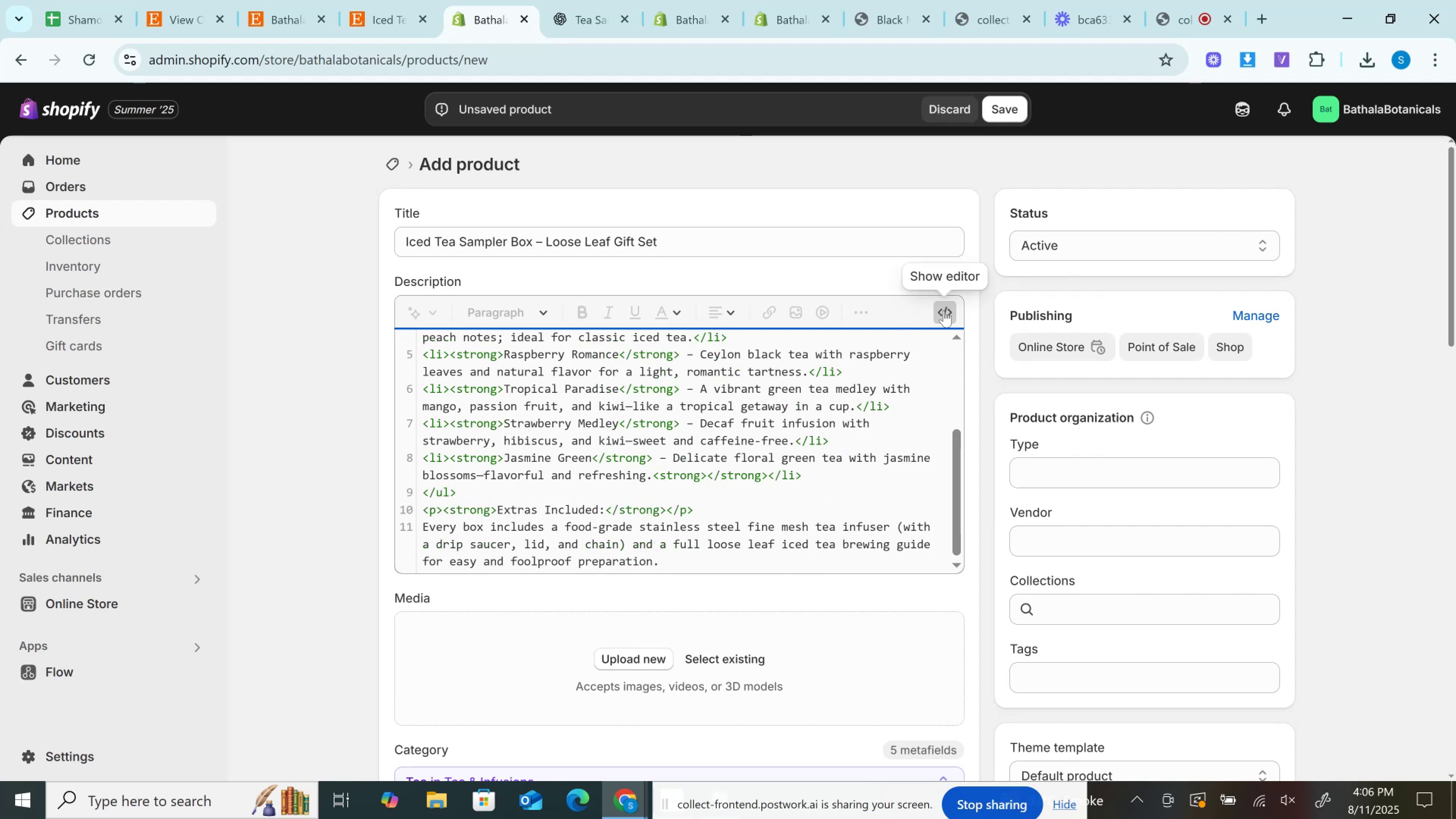 
left_click([944, 311])
 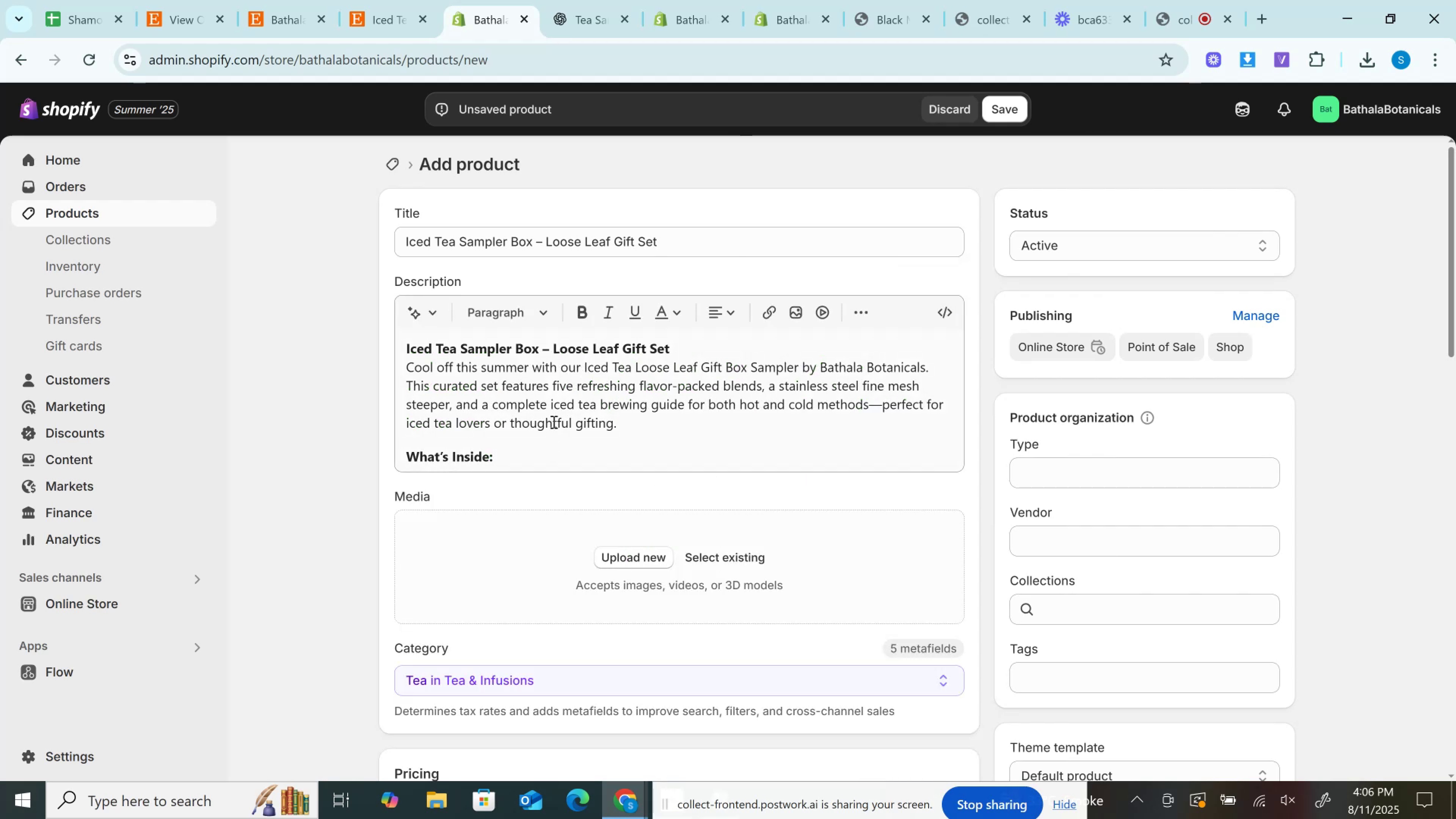 
left_click([563, 401])
 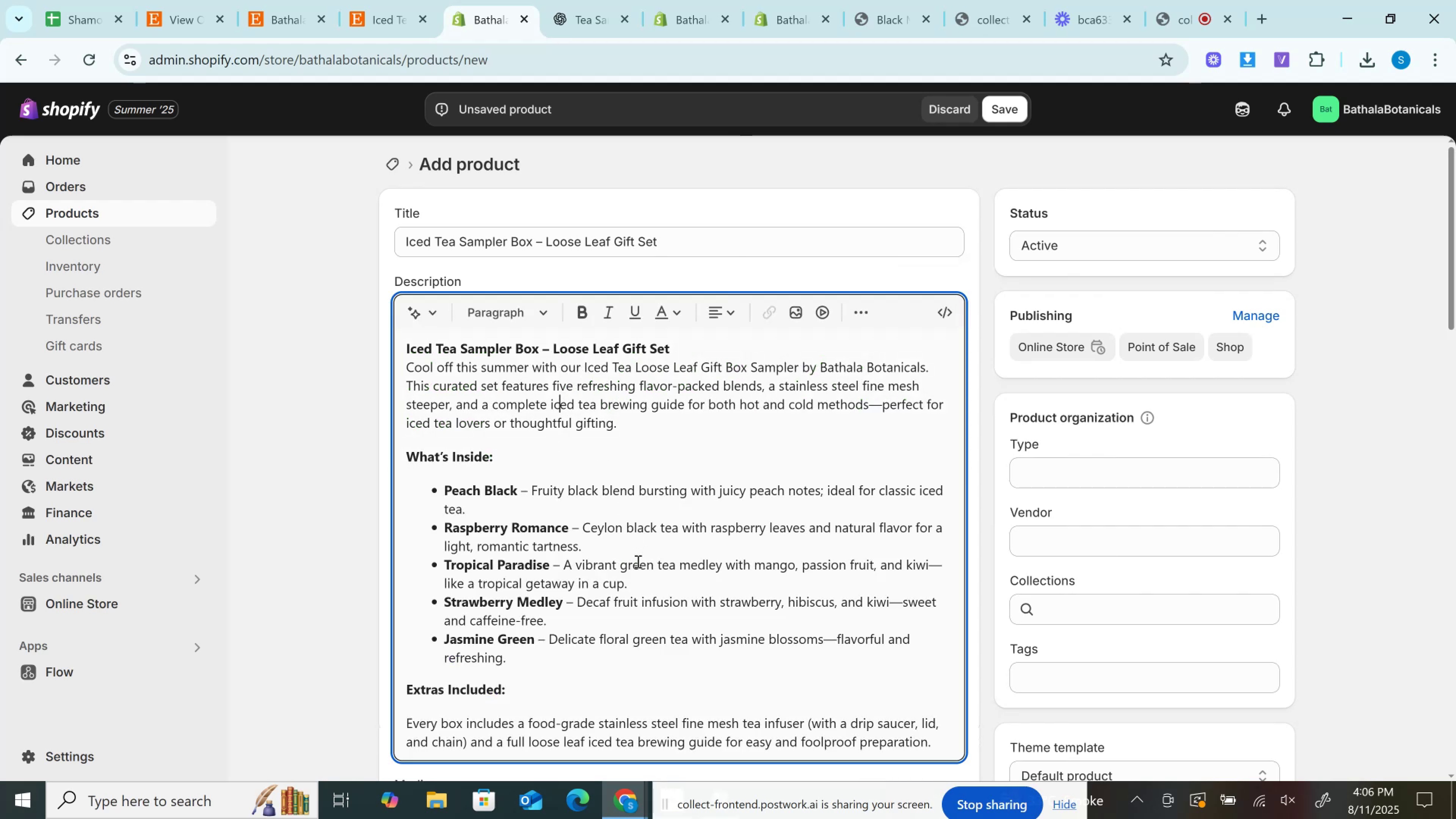 
scroll: coordinate [628, 561], scroll_direction: down, amount: 1.0
 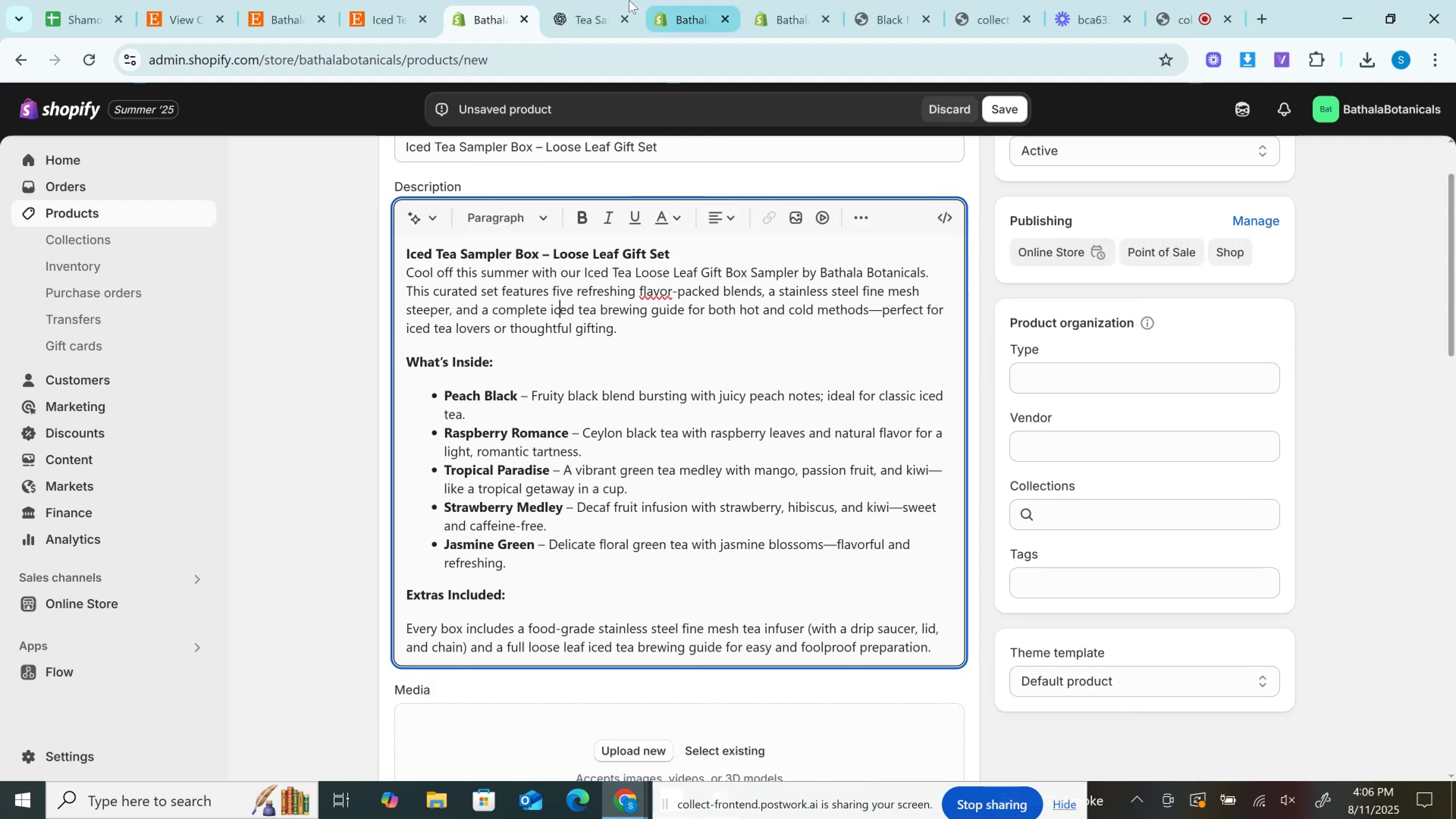 
left_click([601, 0])
 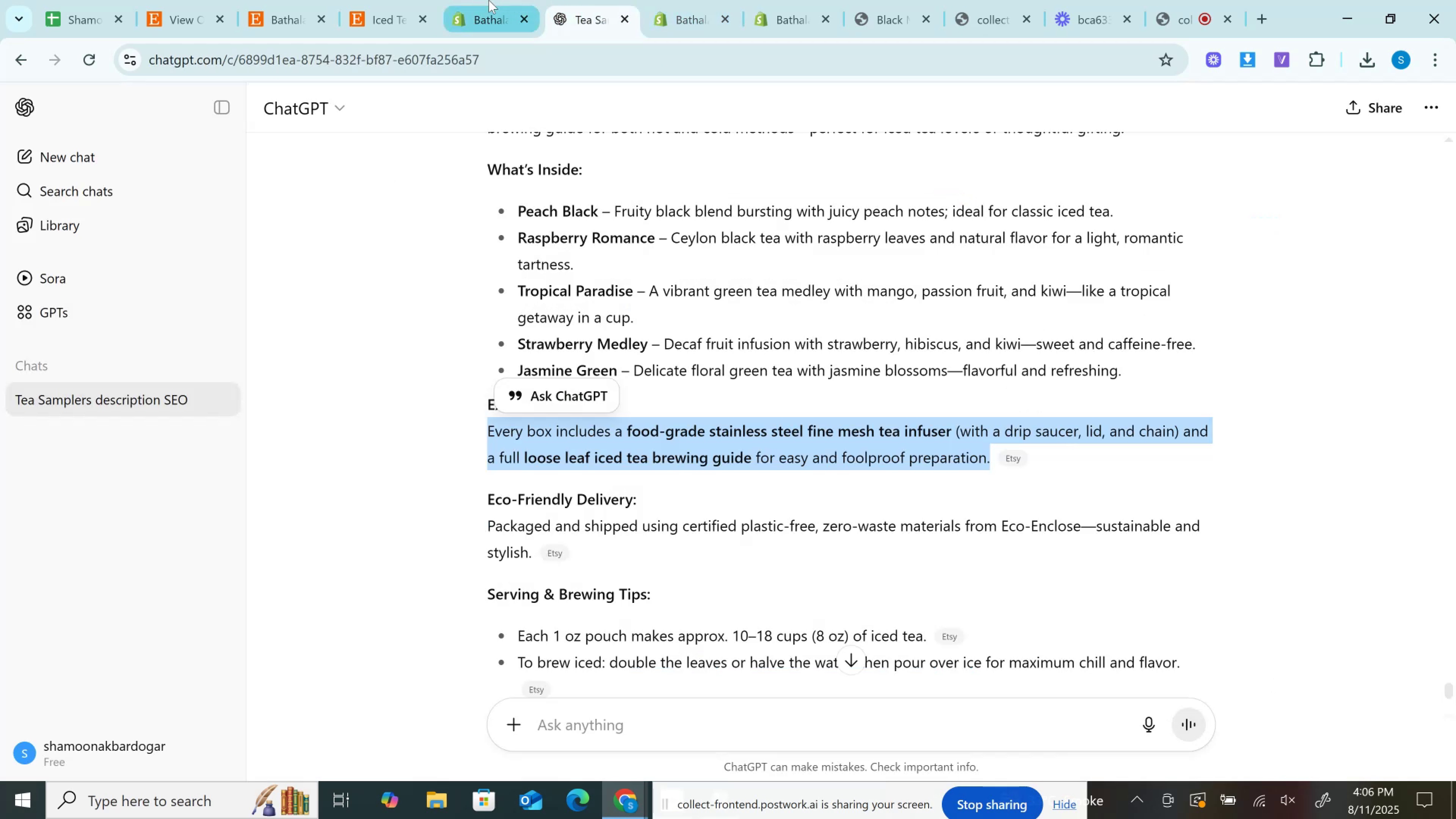 
left_click([465, 0])
 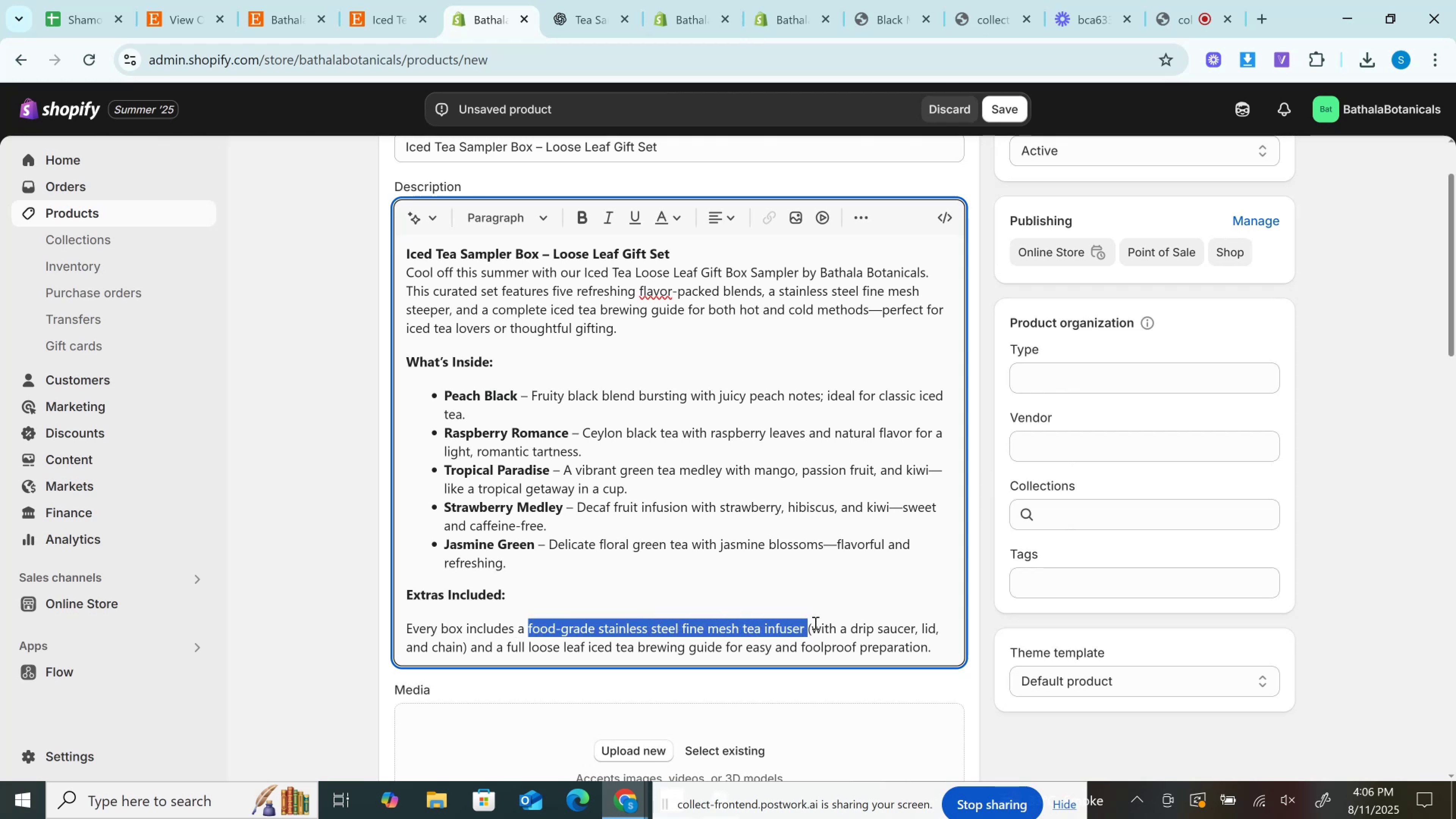 
key(Control+B)
 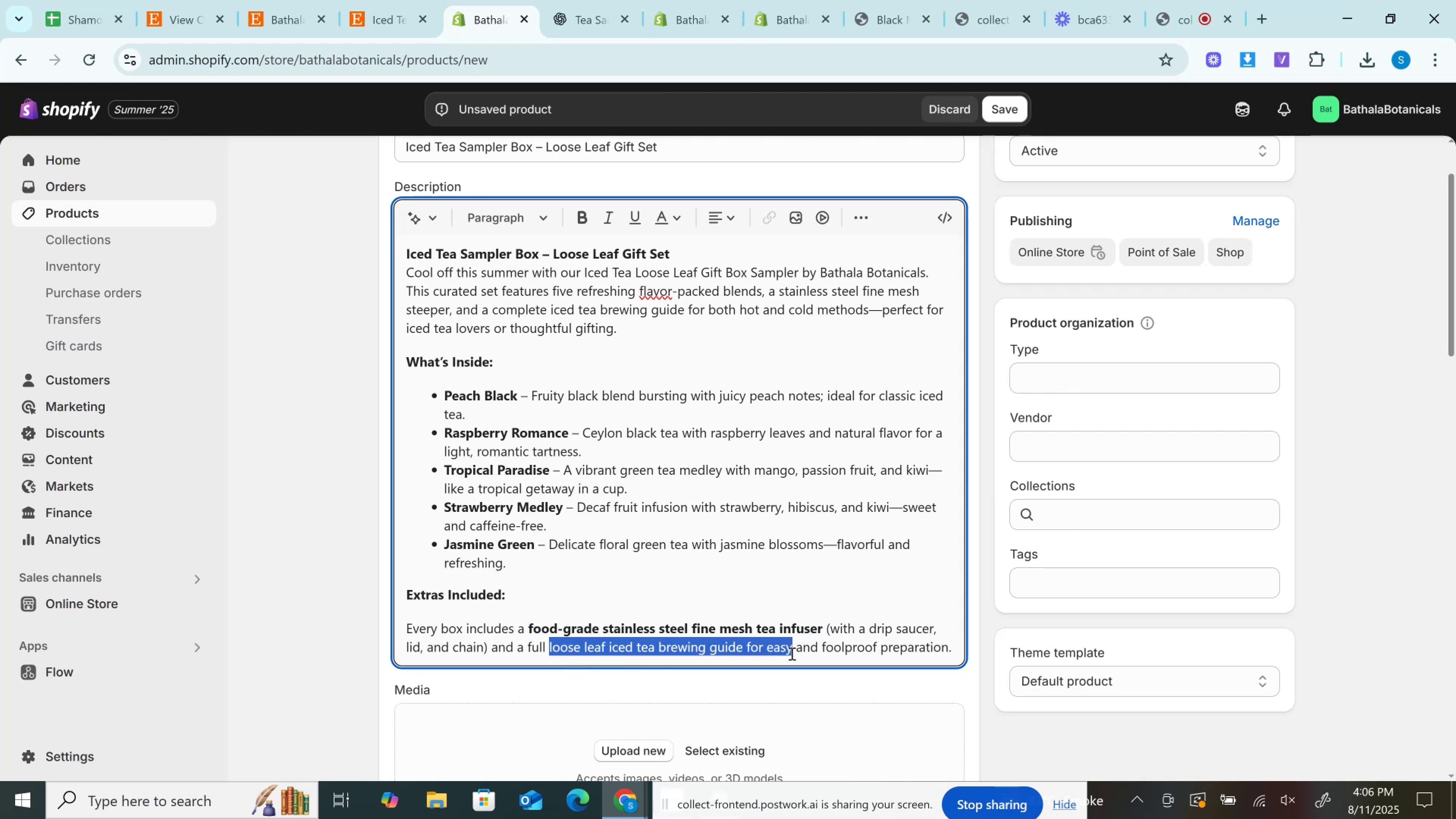 
left_click([607, 0])
 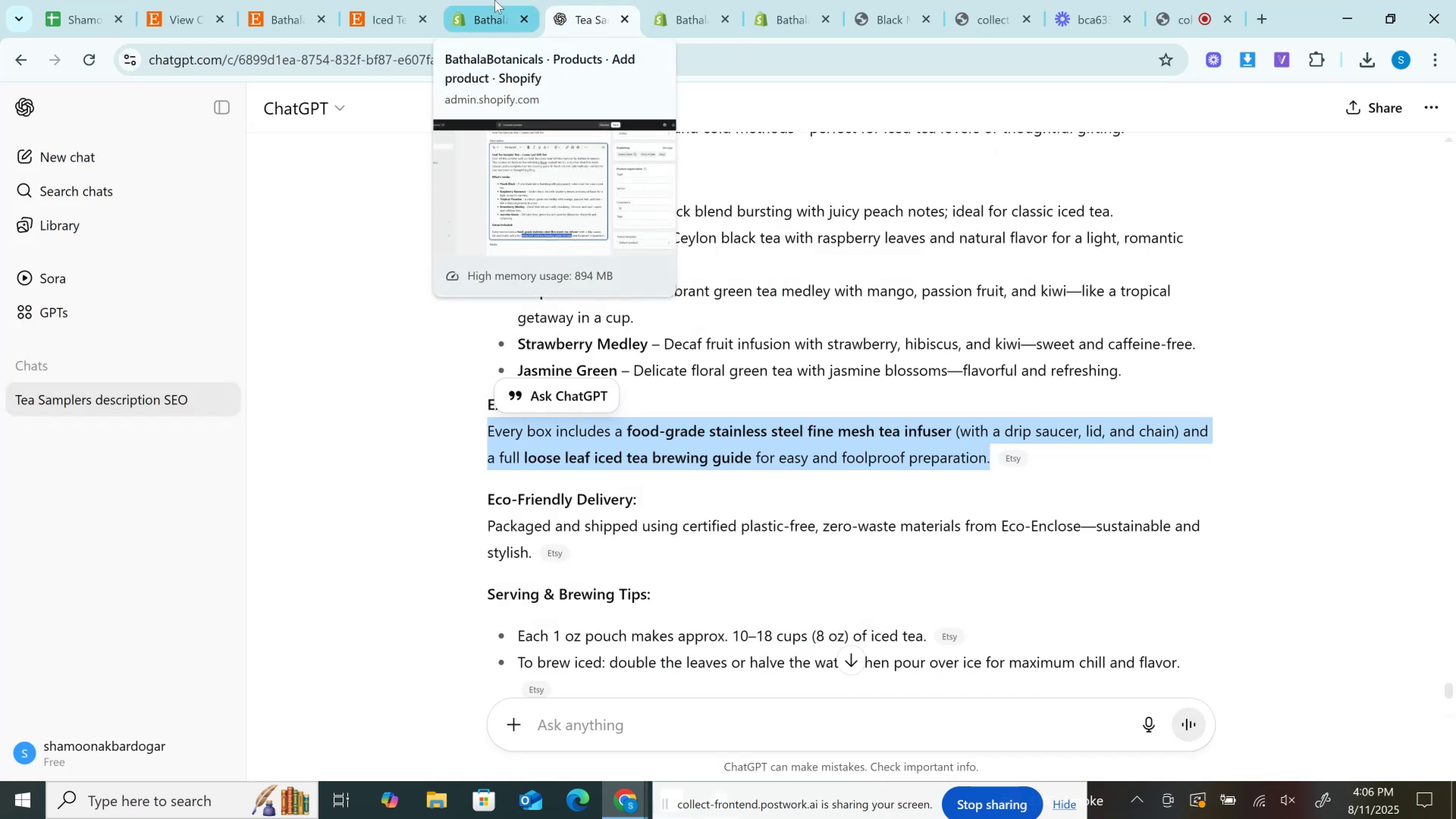 
left_click([495, 0])
 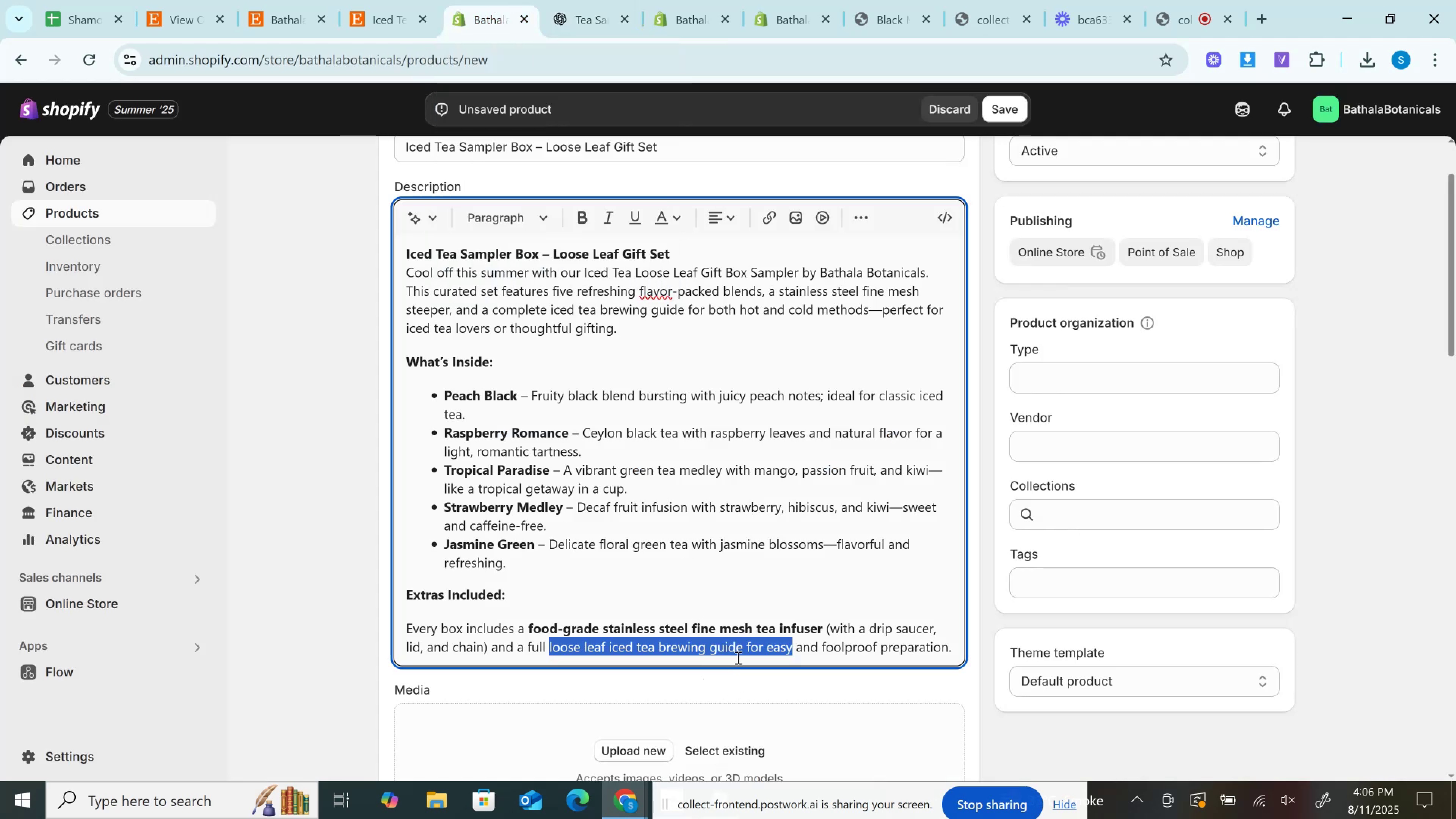 
left_click([738, 657])
 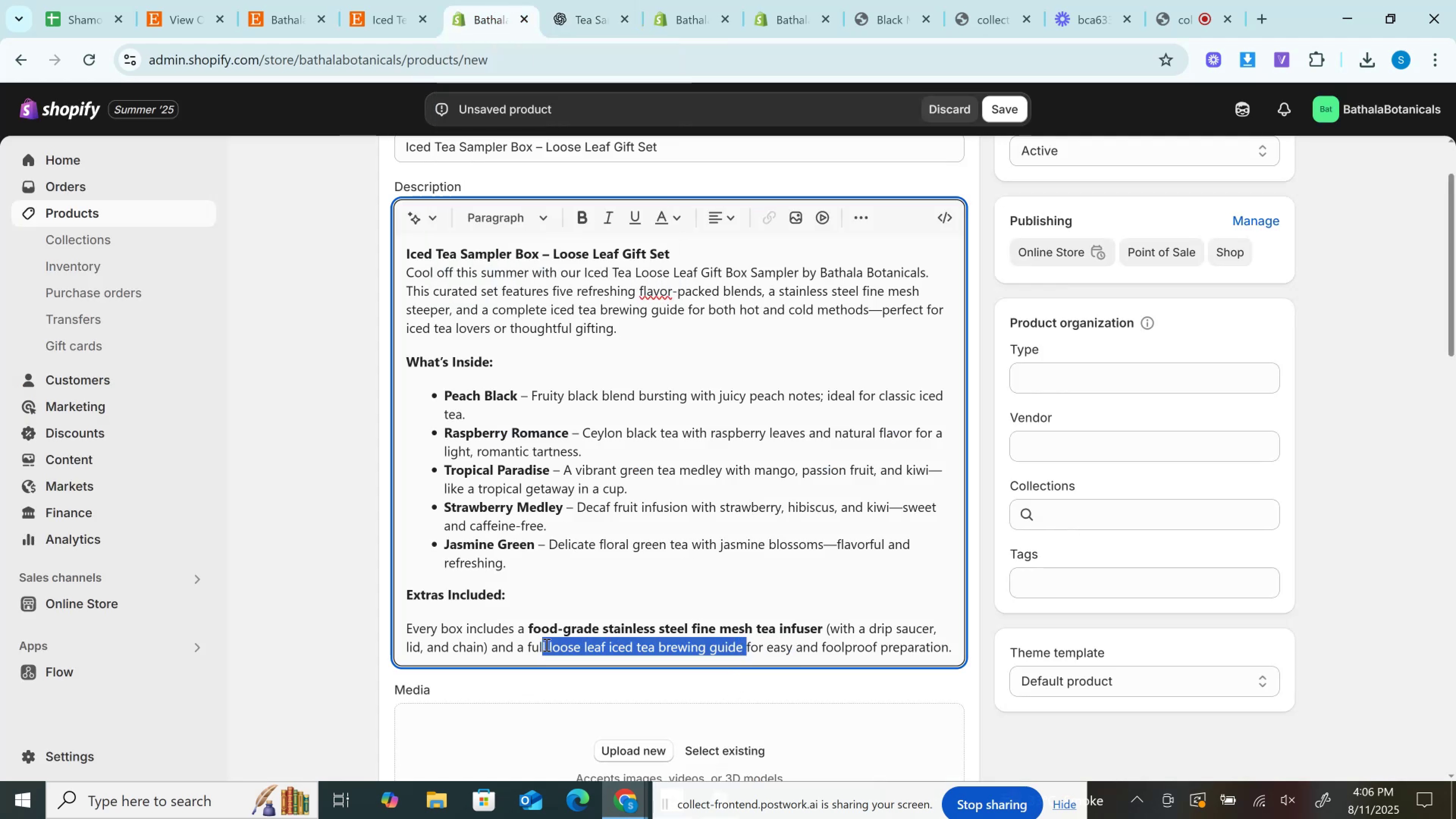 
key(Control+B)
 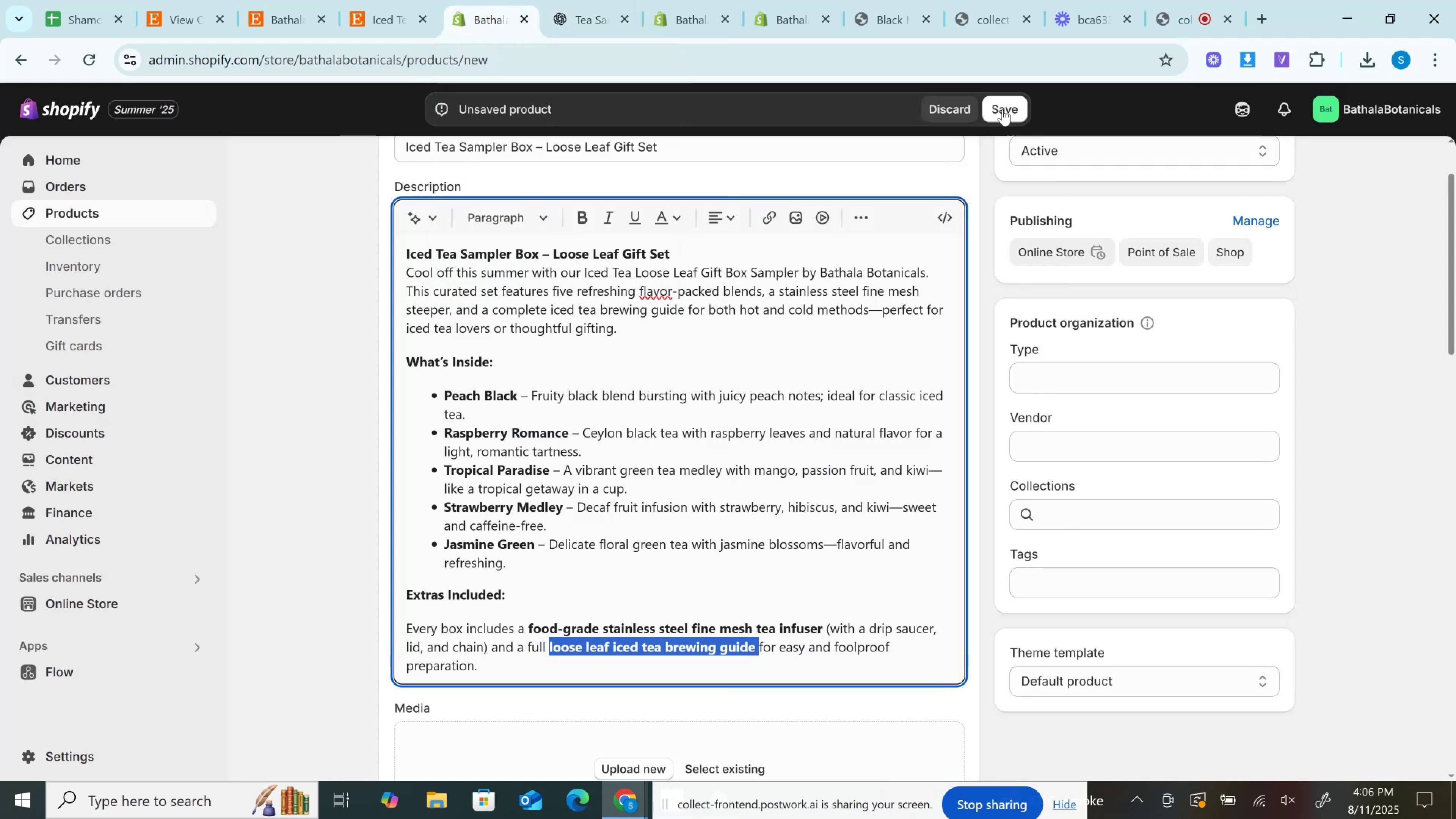 
left_click([997, 98])
 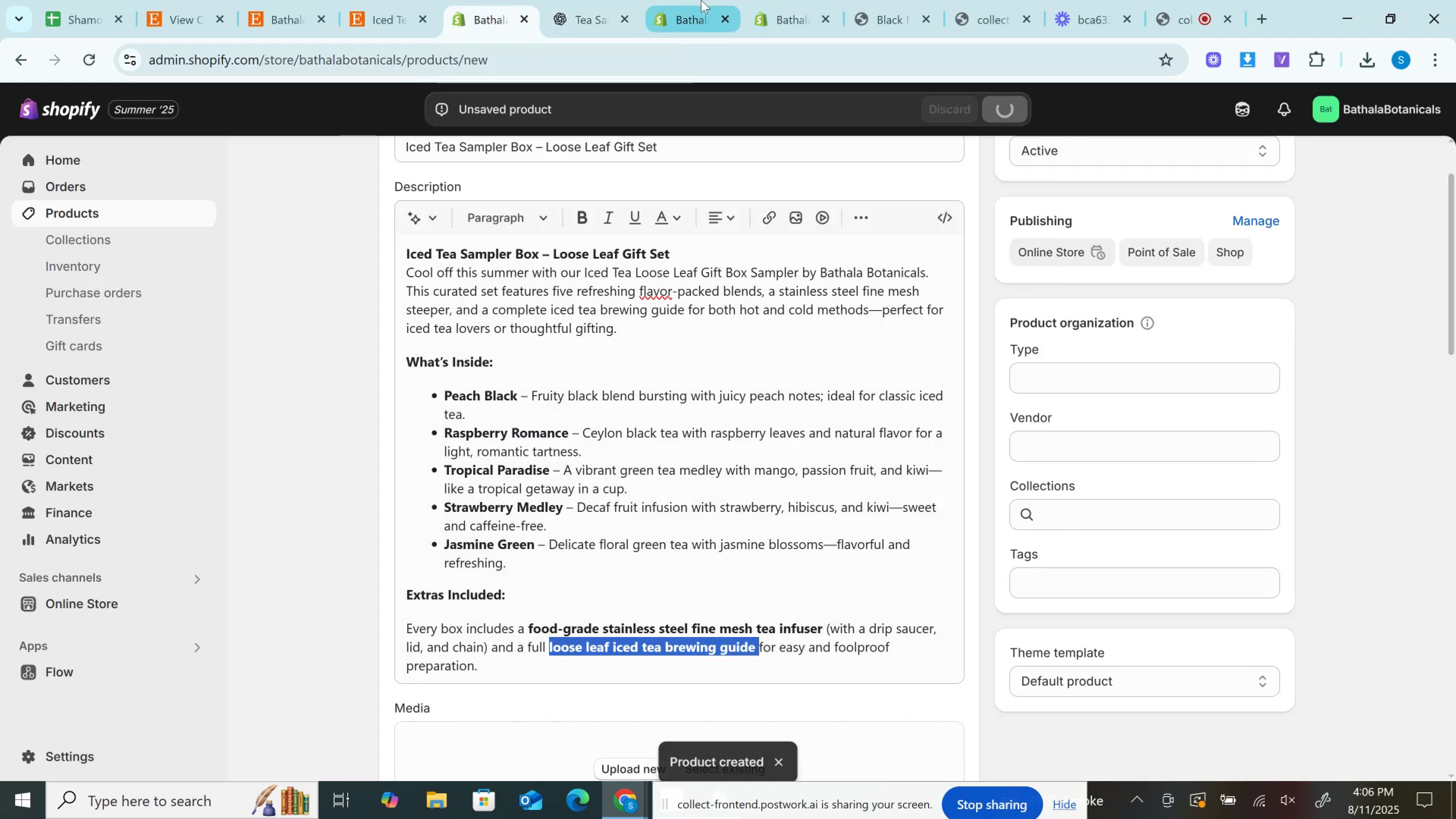 
mouse_move([755, 0])
 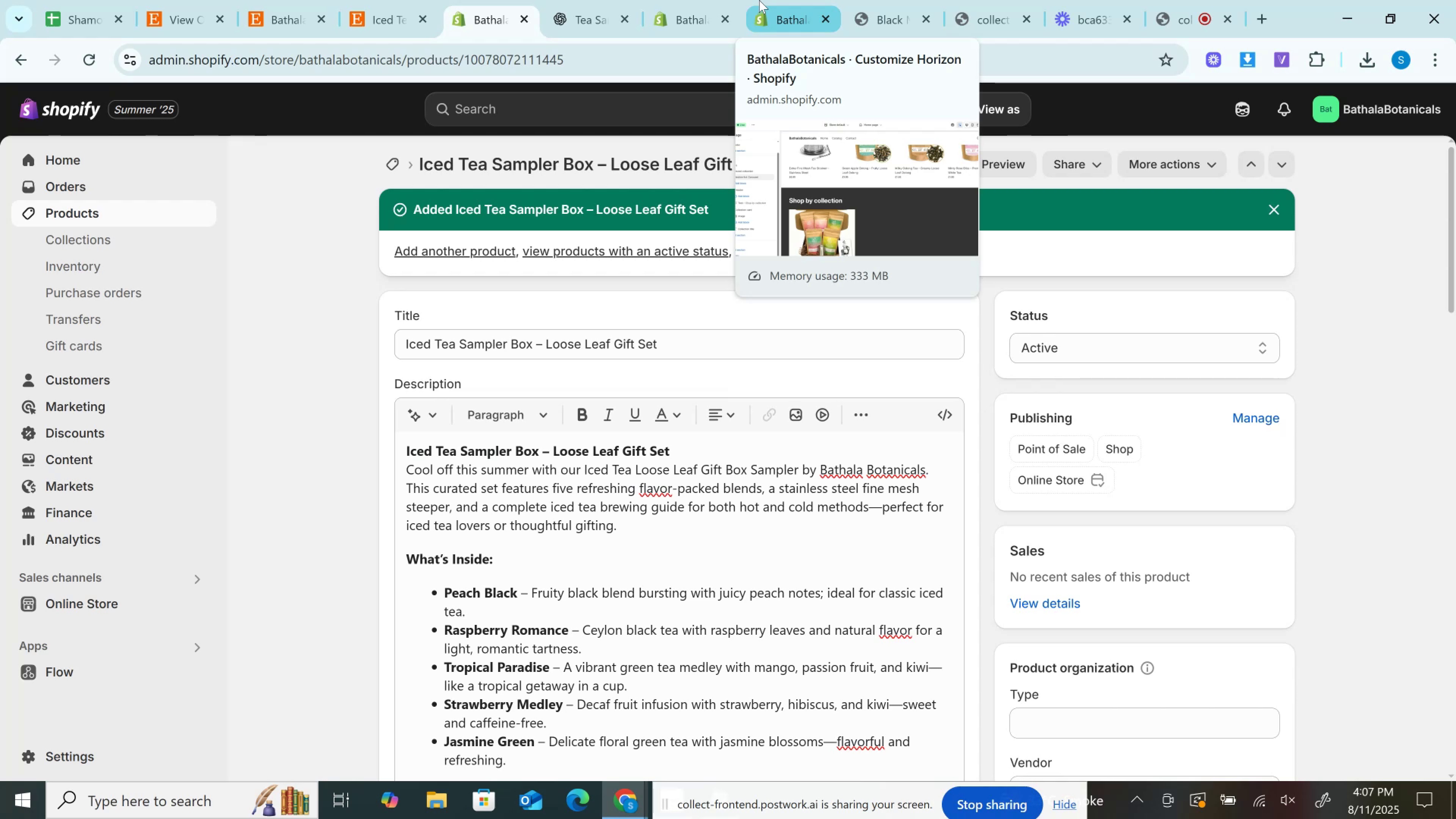 
wait(38.57)
 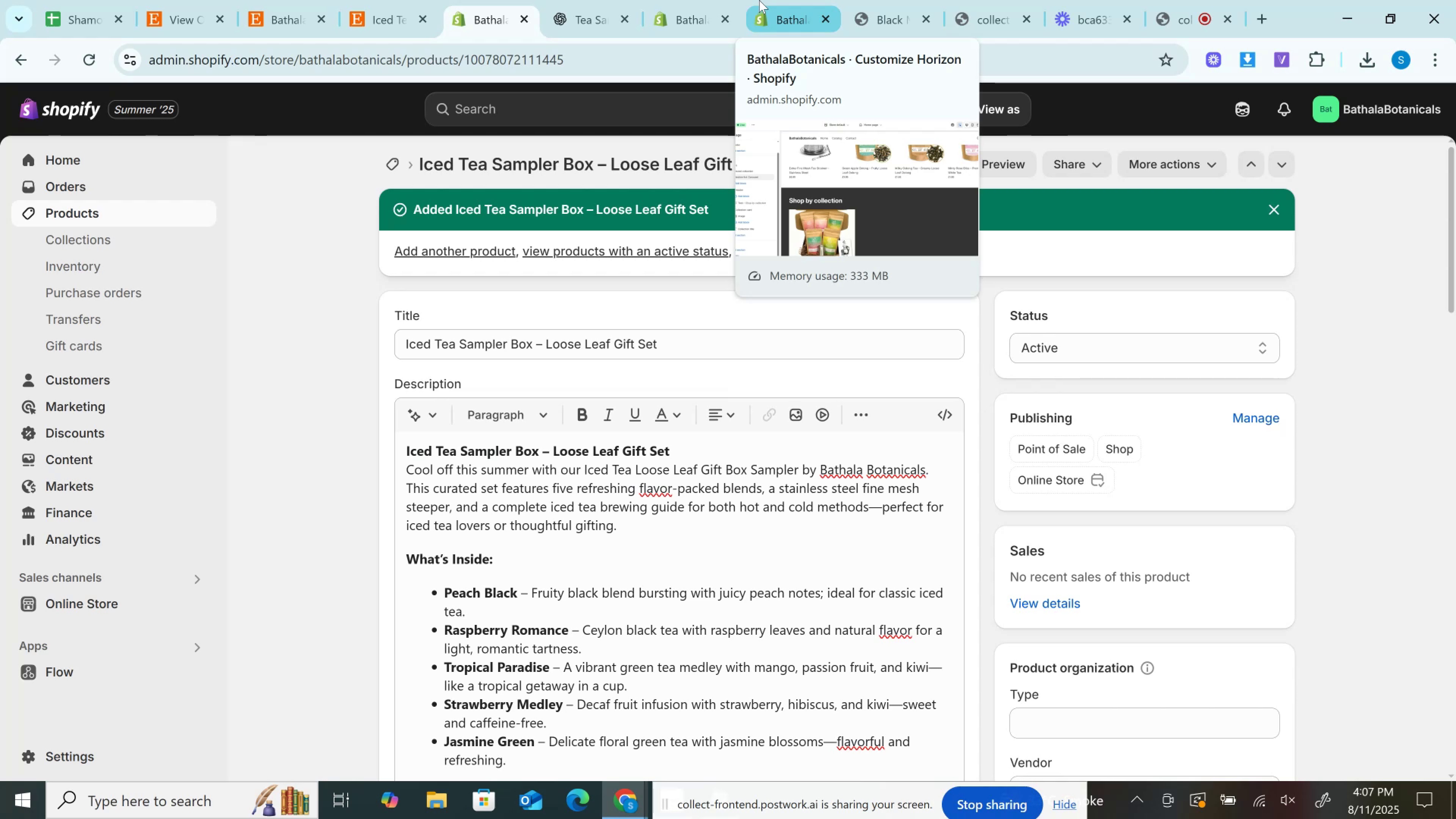 
scroll: coordinate [651, 473], scroll_direction: down, amount: 4.0
 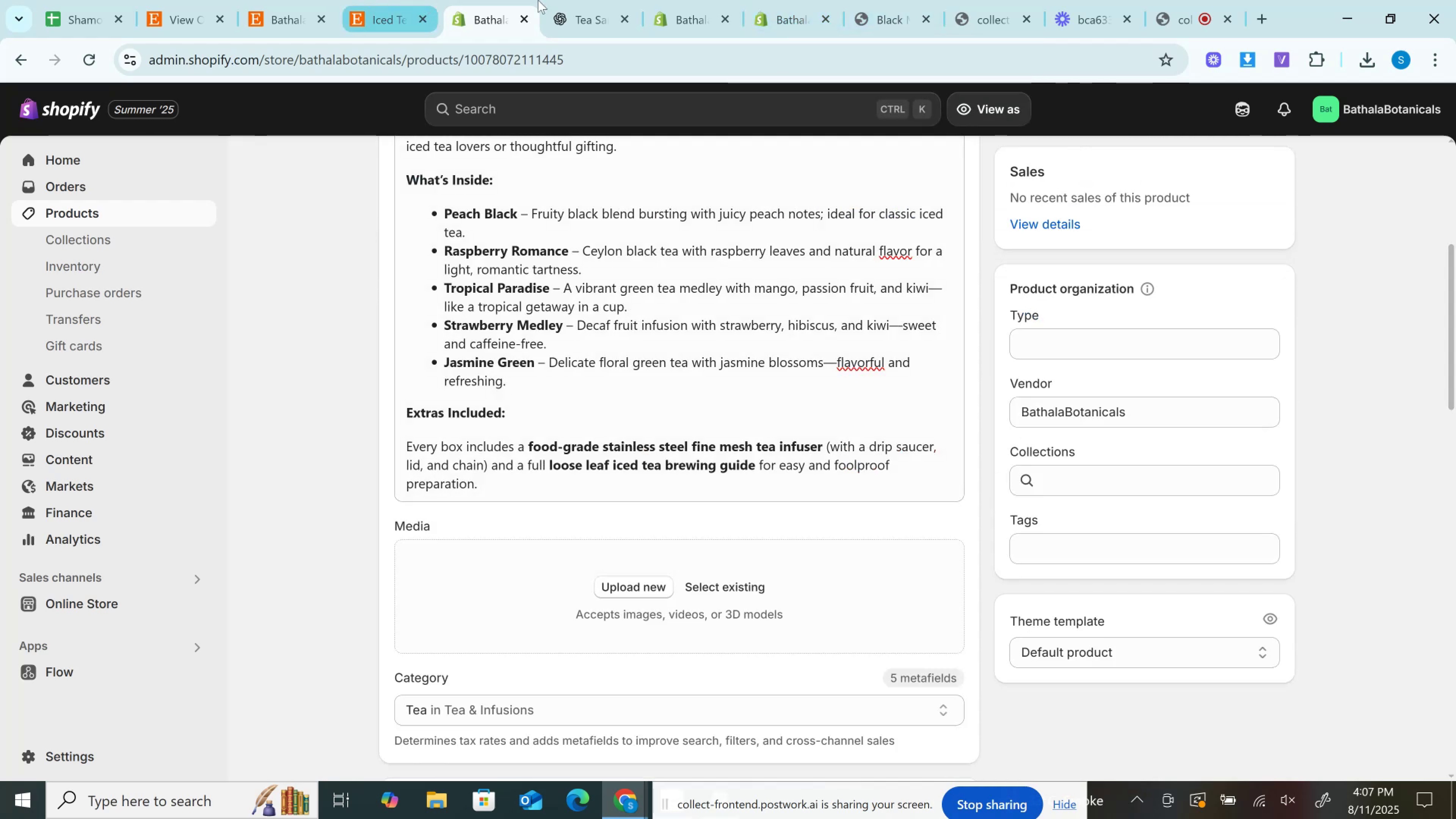 
left_click([620, 0])
 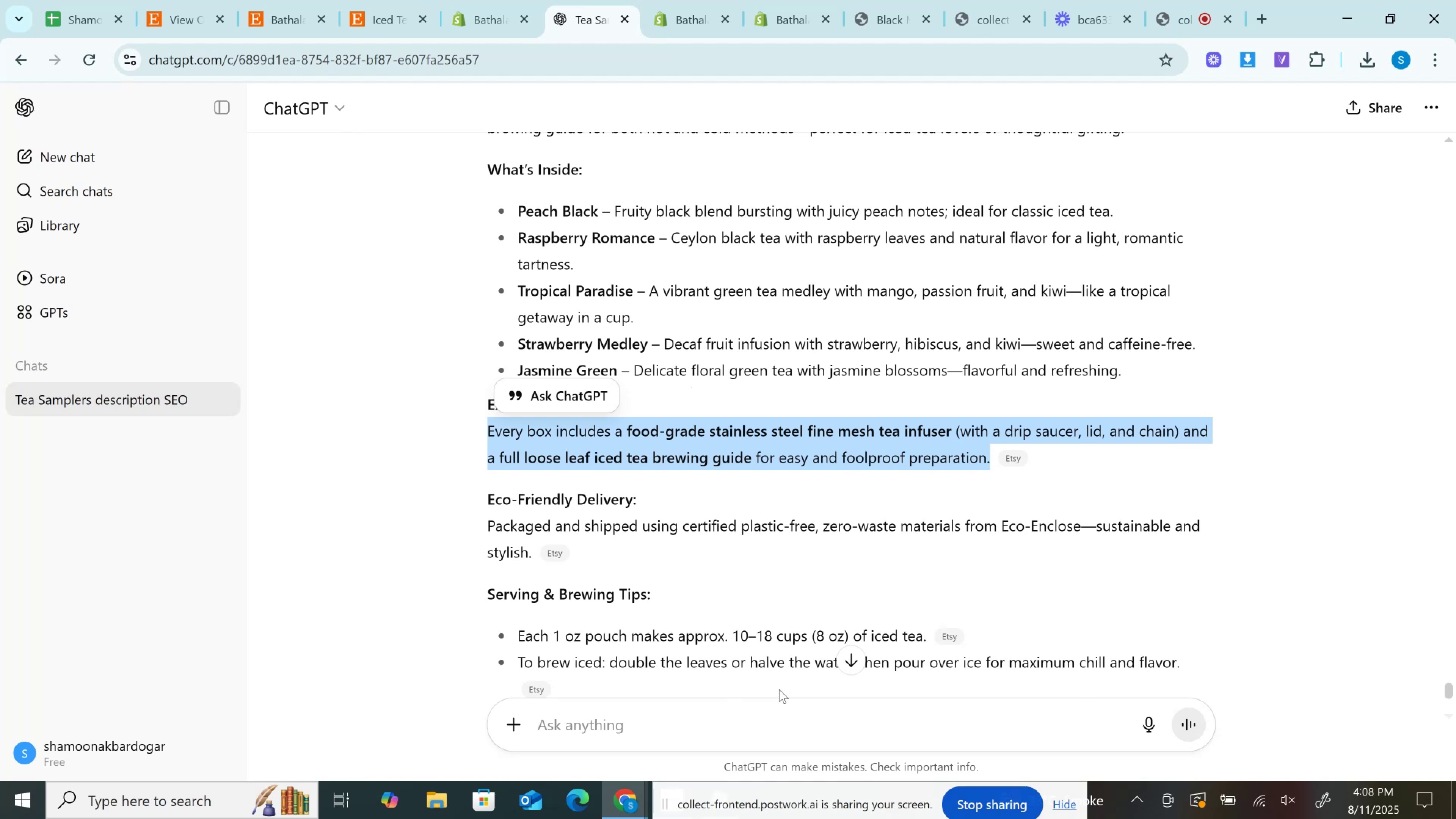 
wait(47.65)
 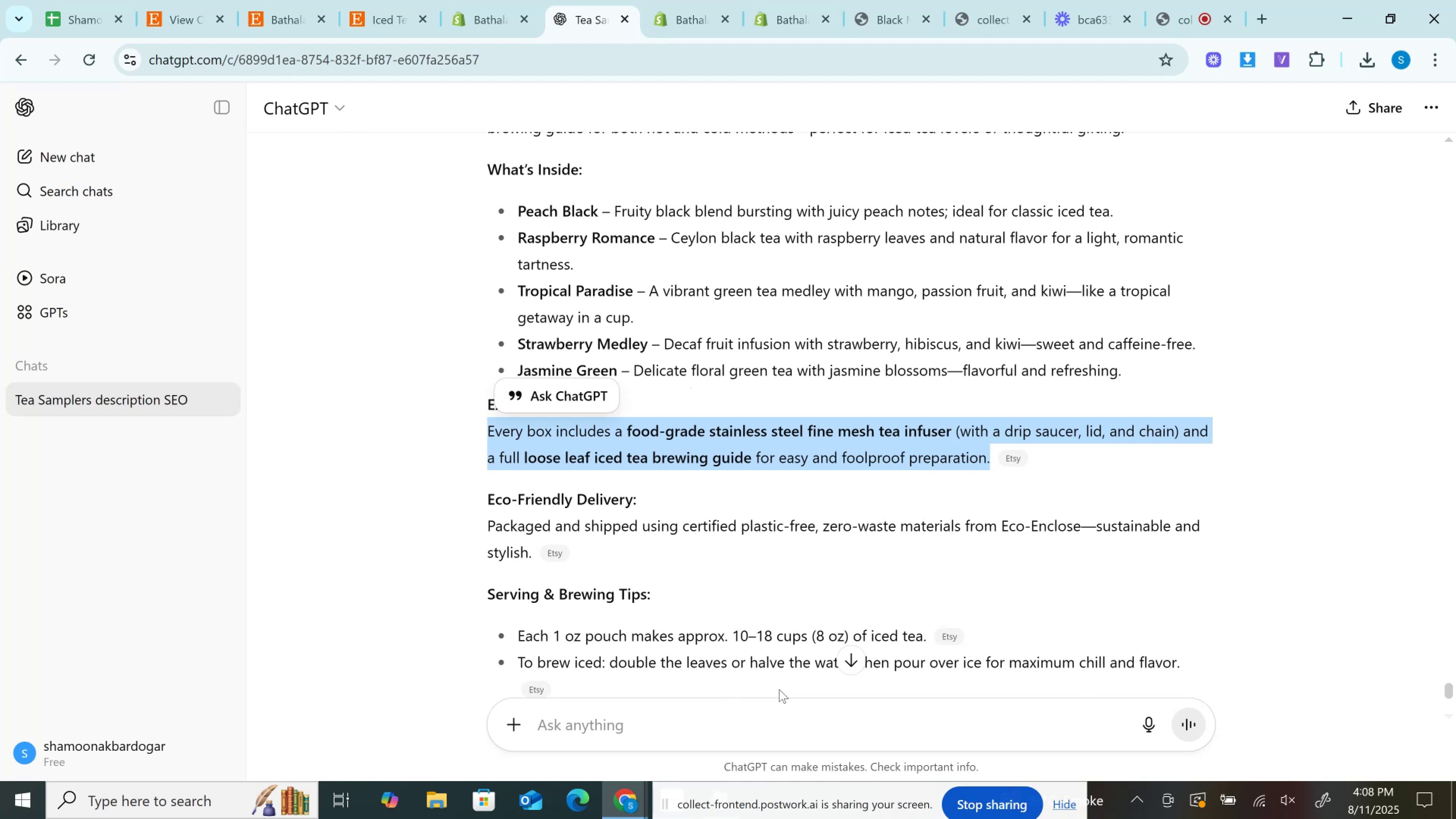 
key(Control+C)
 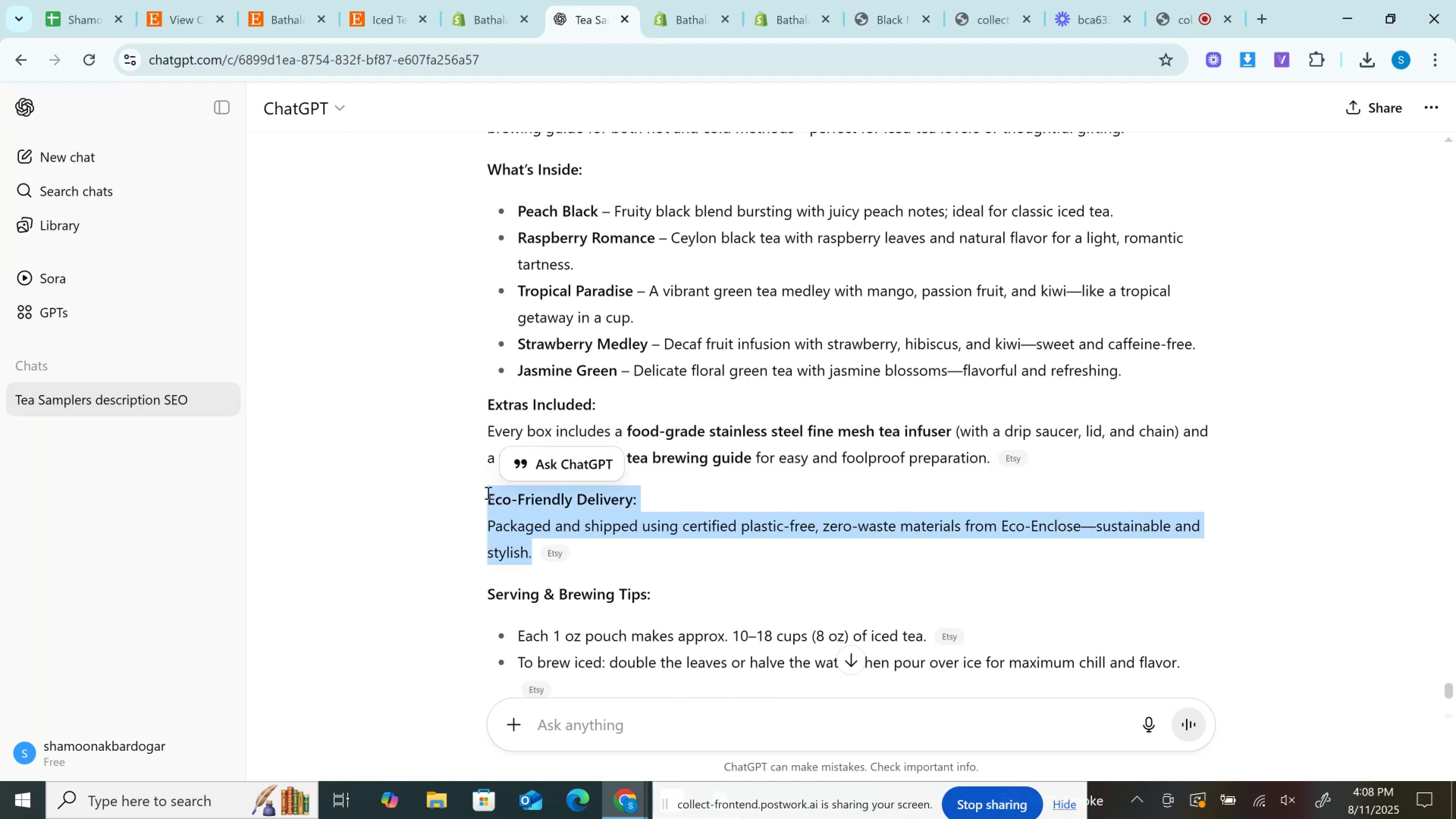 
key(Control+C)
 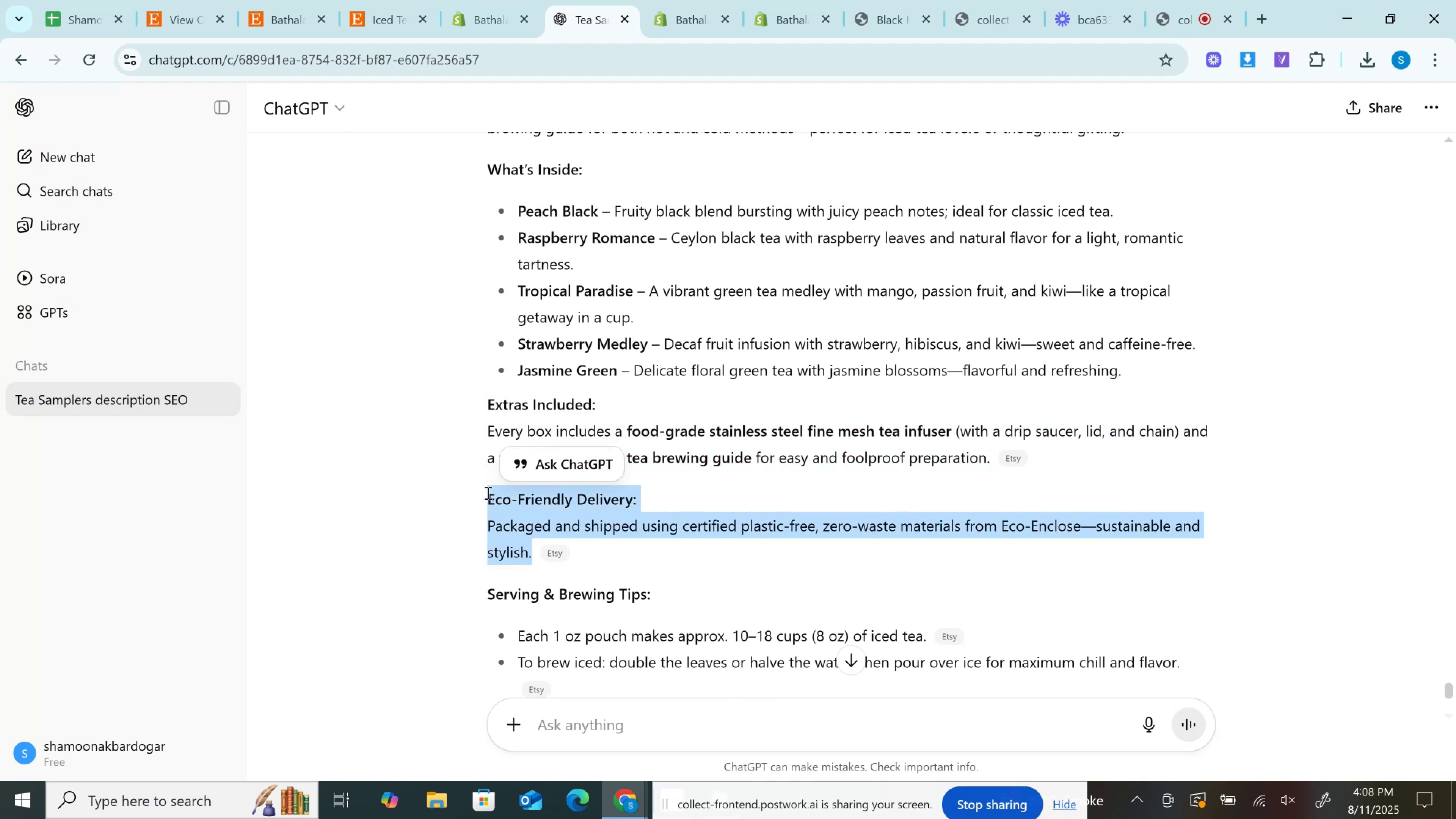 
wait(8.33)
 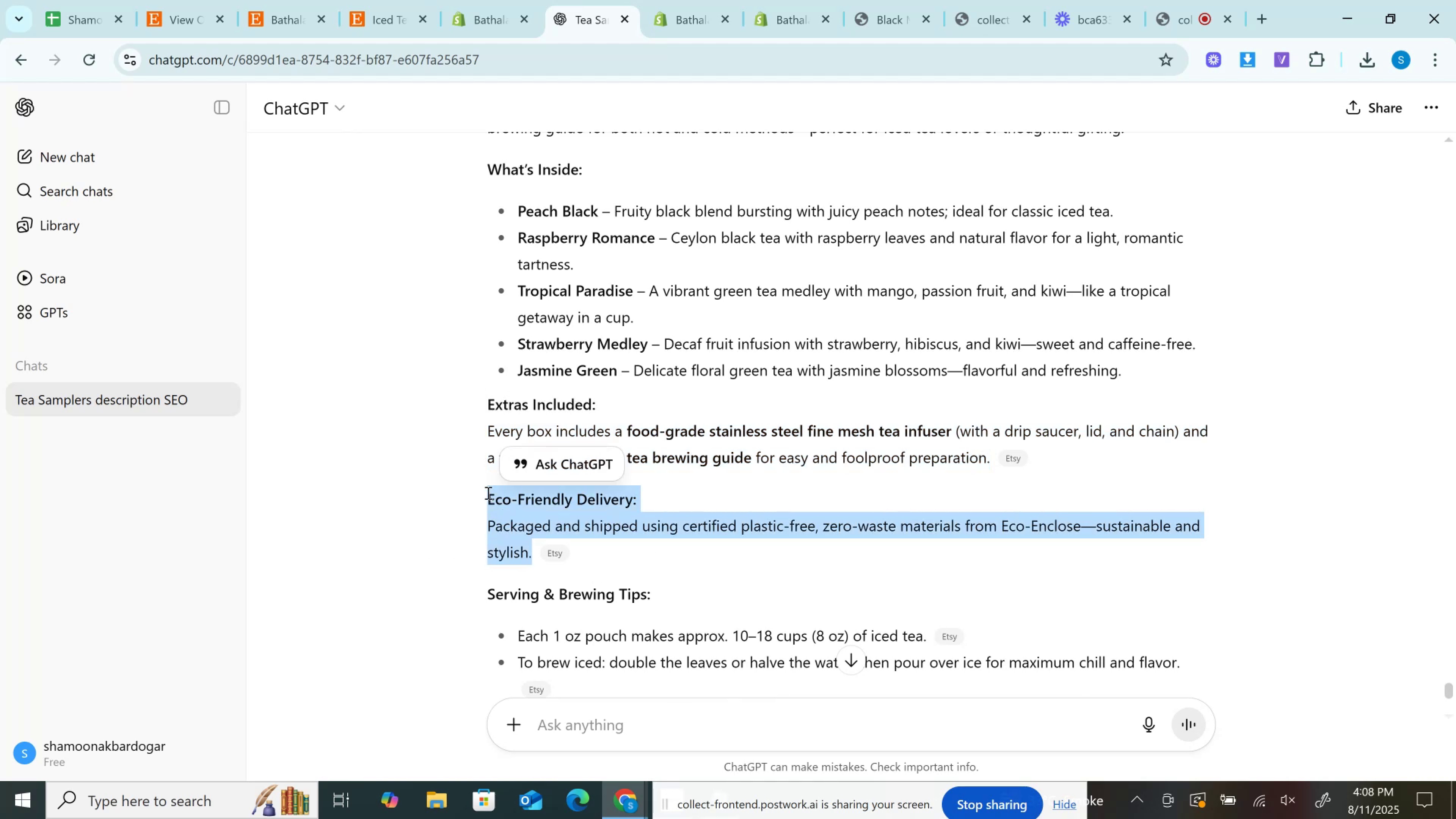 
left_click([455, 0])
 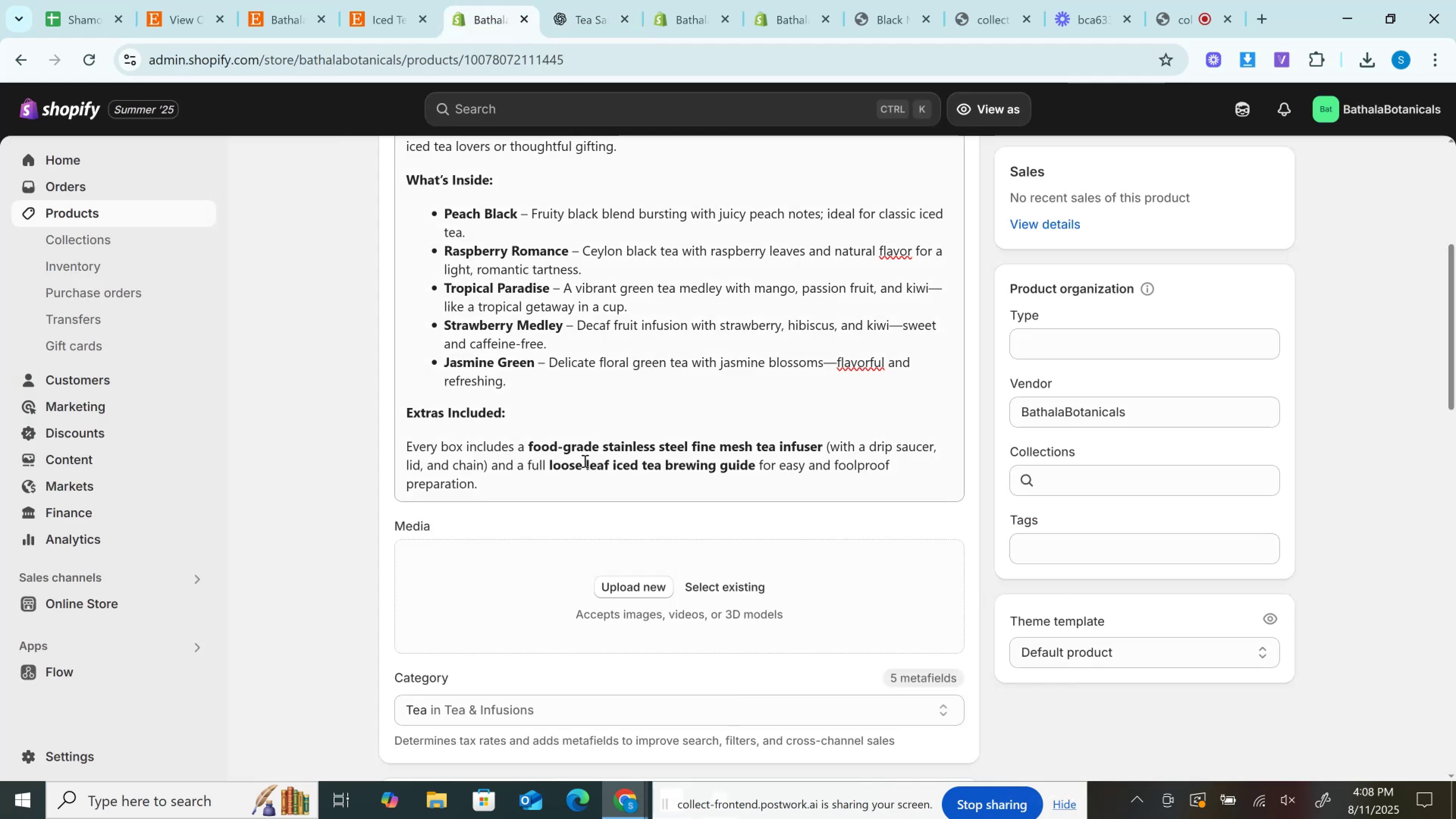 
scroll: coordinate [889, 447], scroll_direction: up, amount: 2.0
 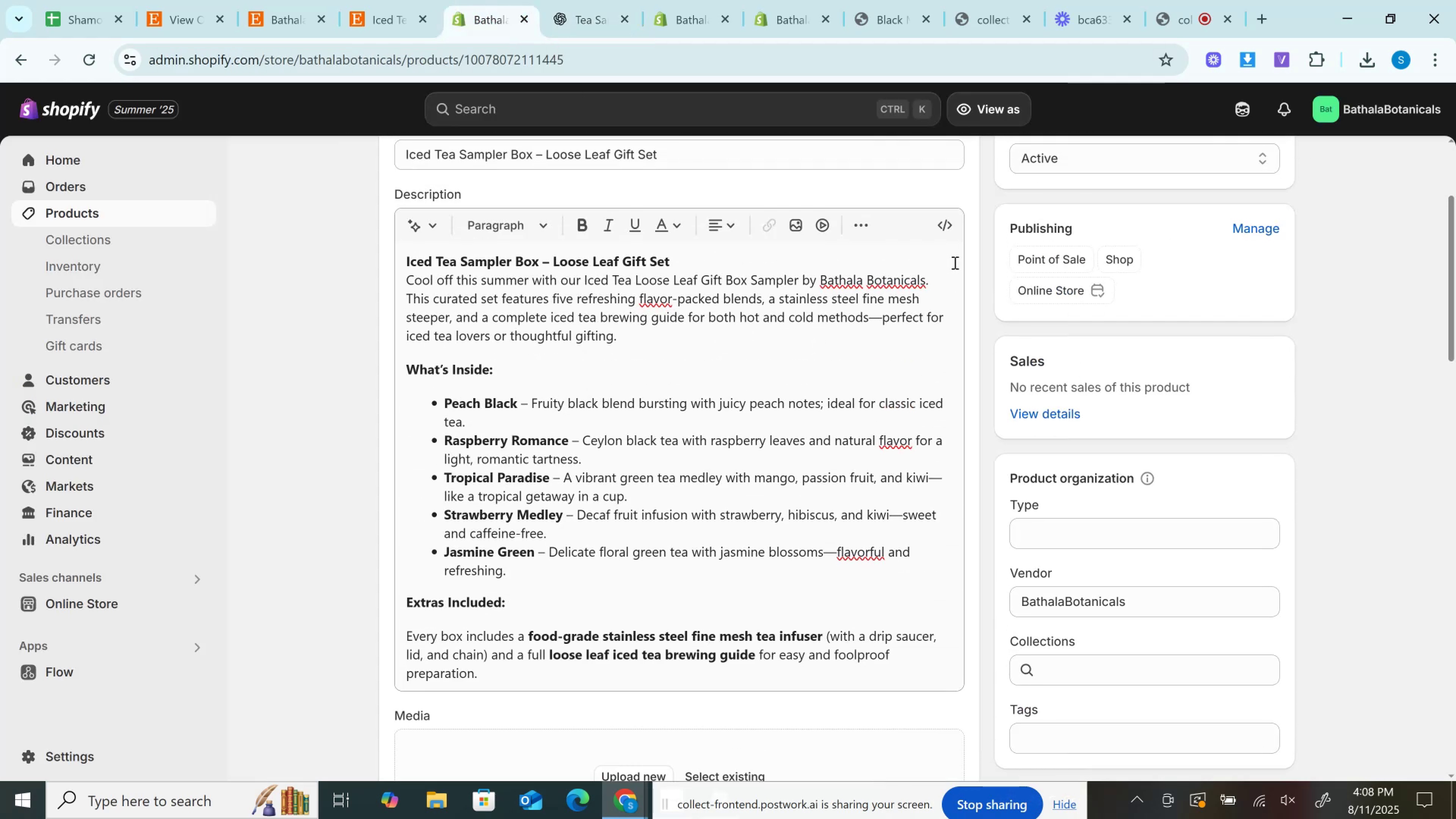 
left_click([945, 234])
 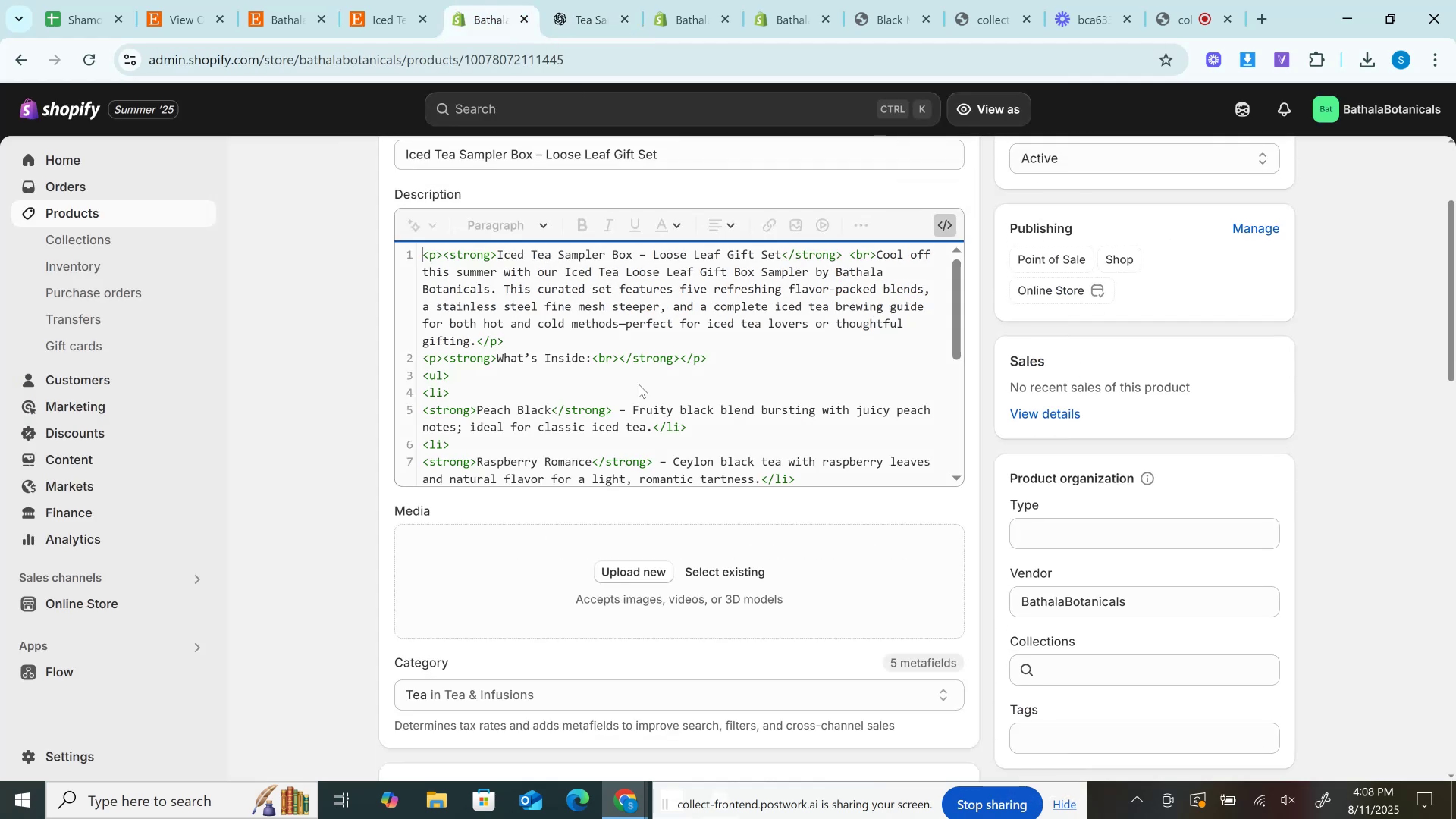 
left_click([663, 427])
 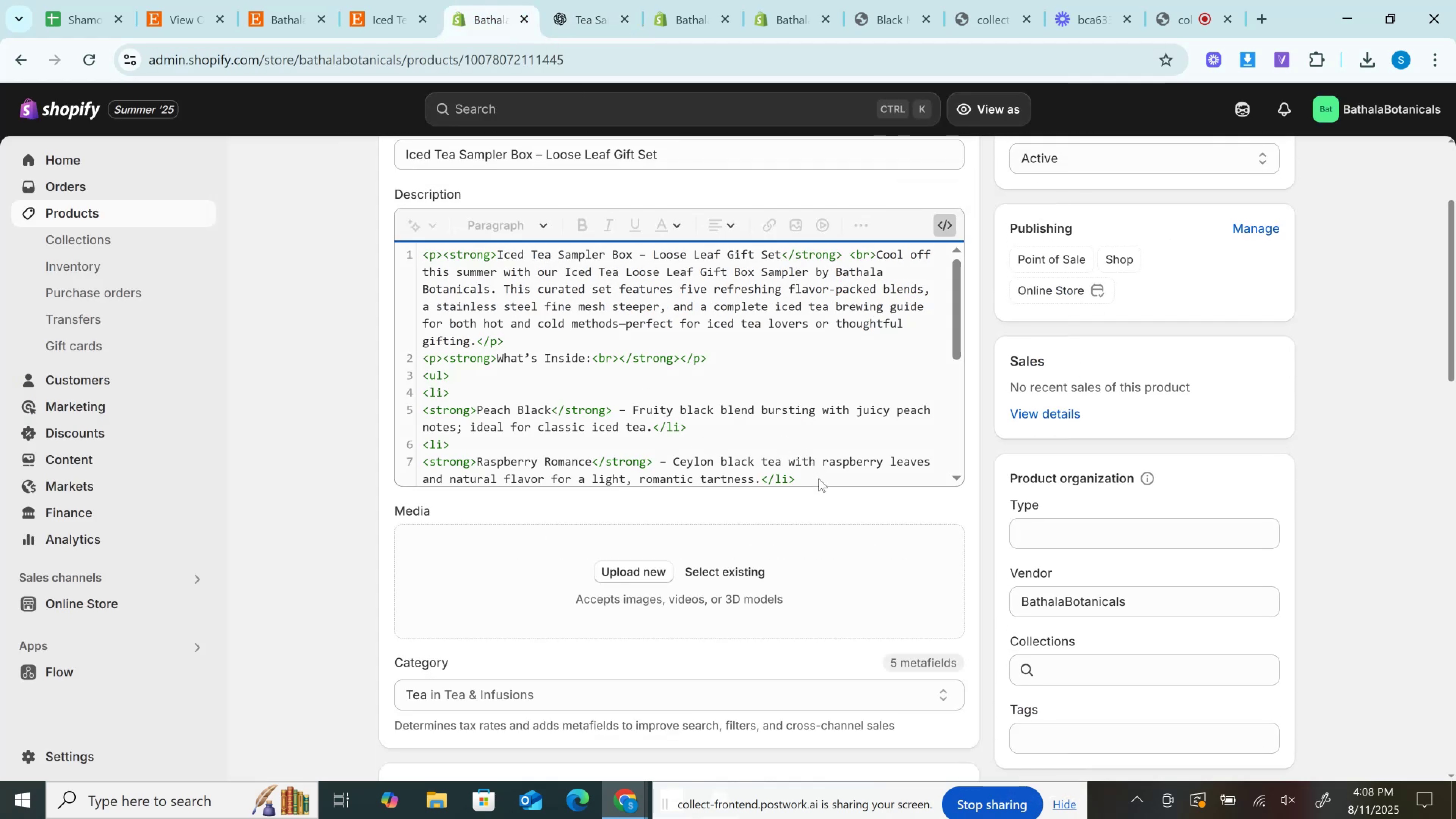 
left_click([821, 485])
 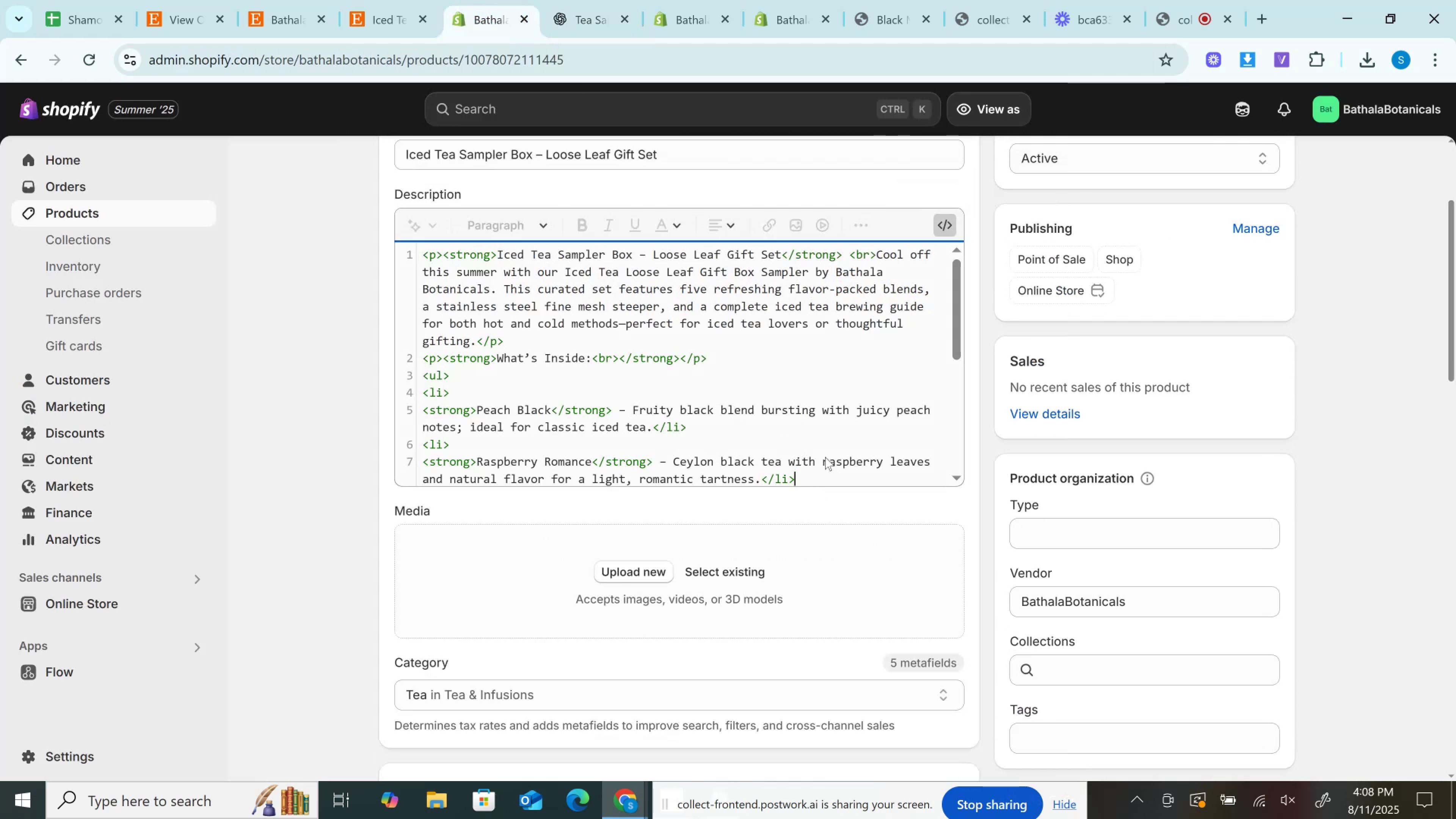 
scroll: coordinate [825, 457], scroll_direction: down, amount: 7.0
 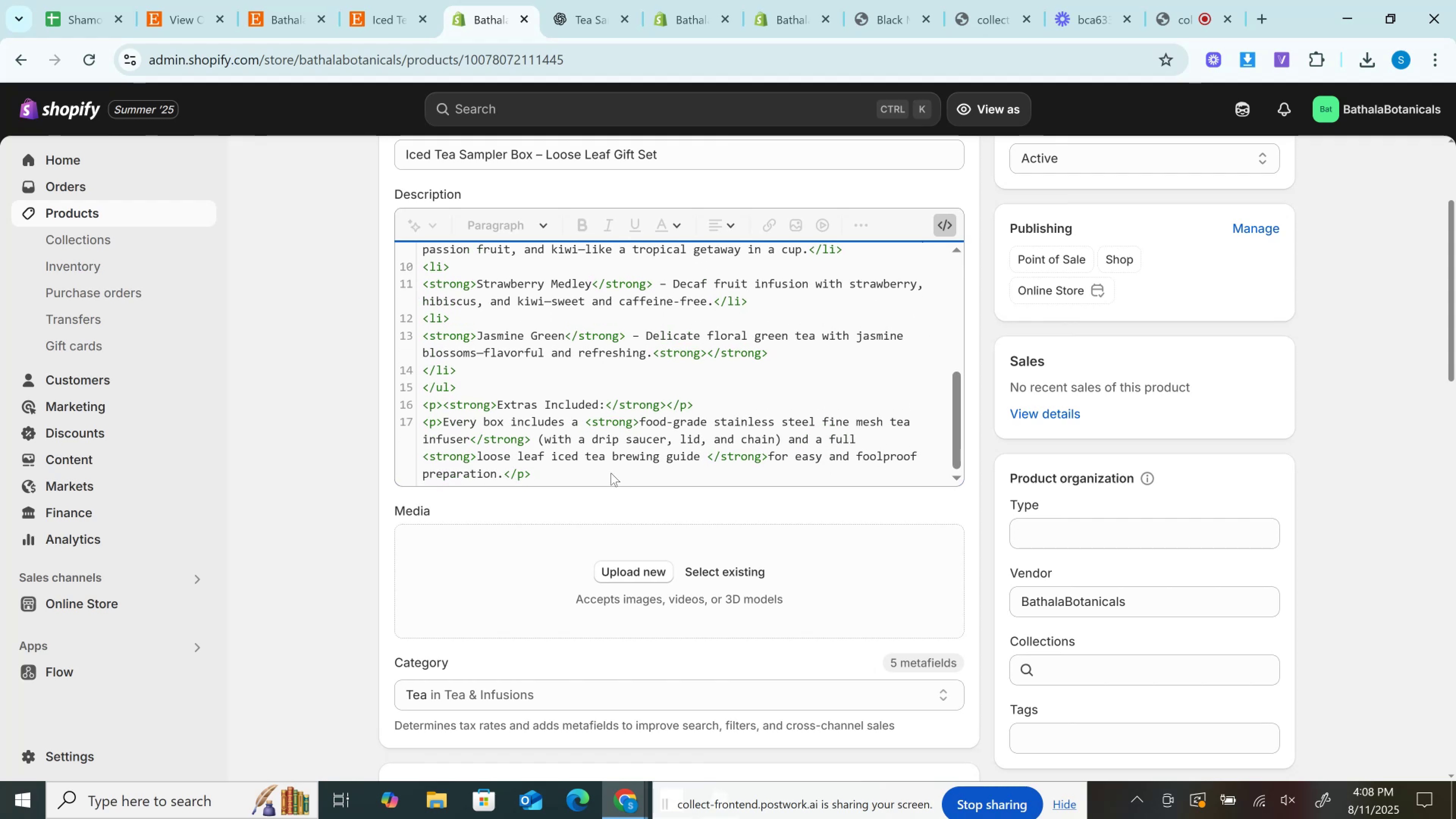 
left_click([611, 473])
 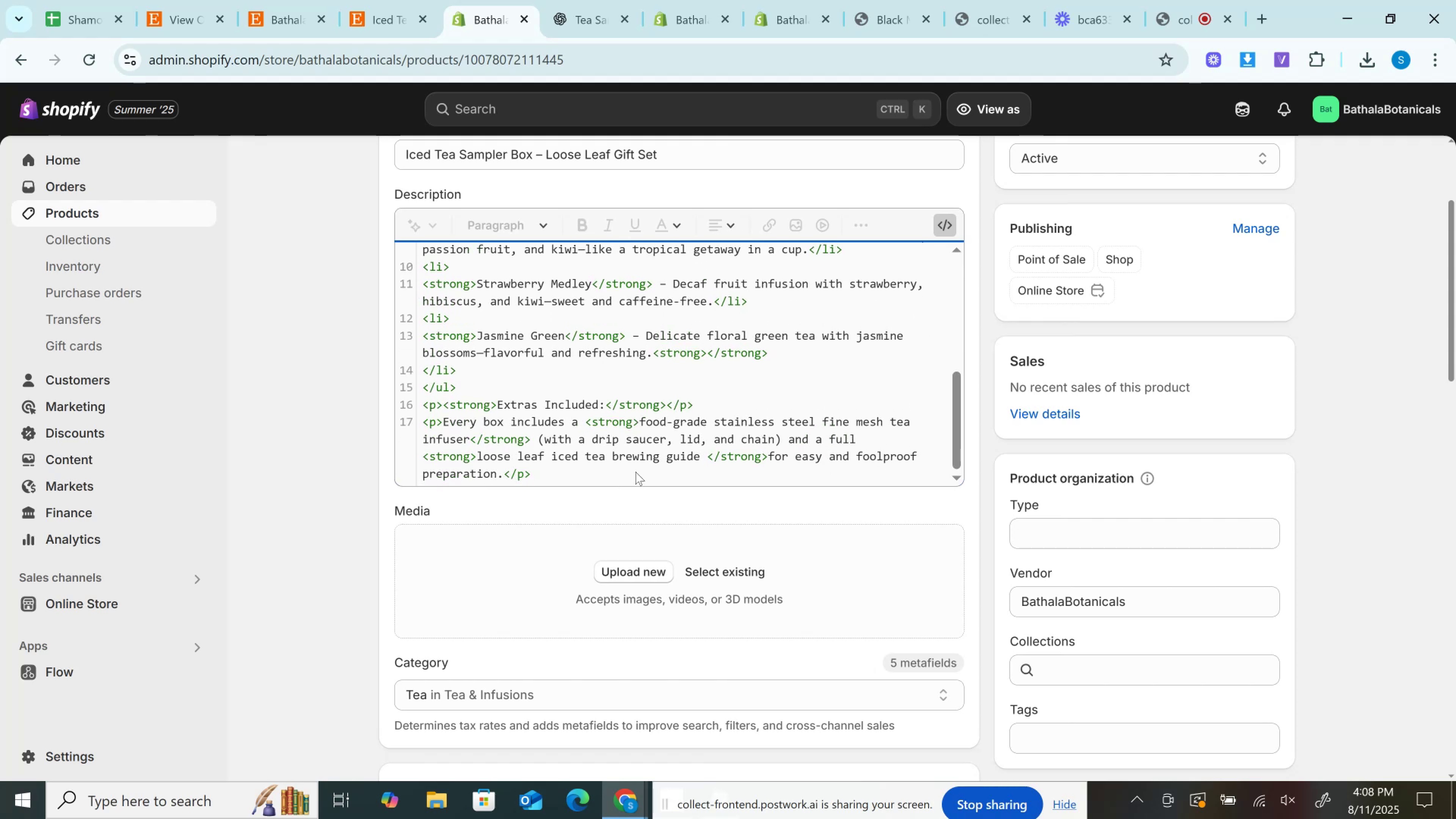 
key(Enter)
 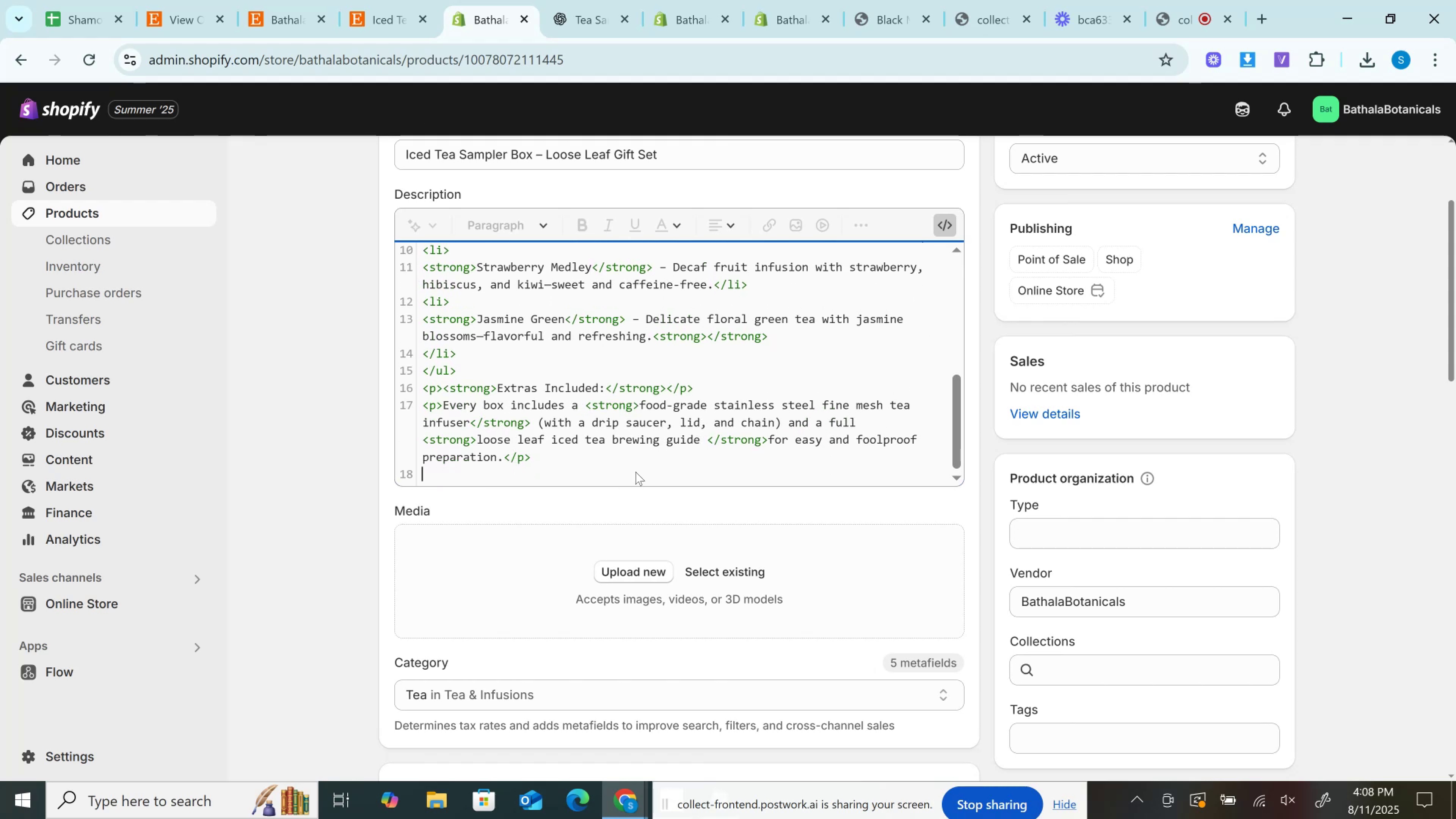 
key(Control+B)
 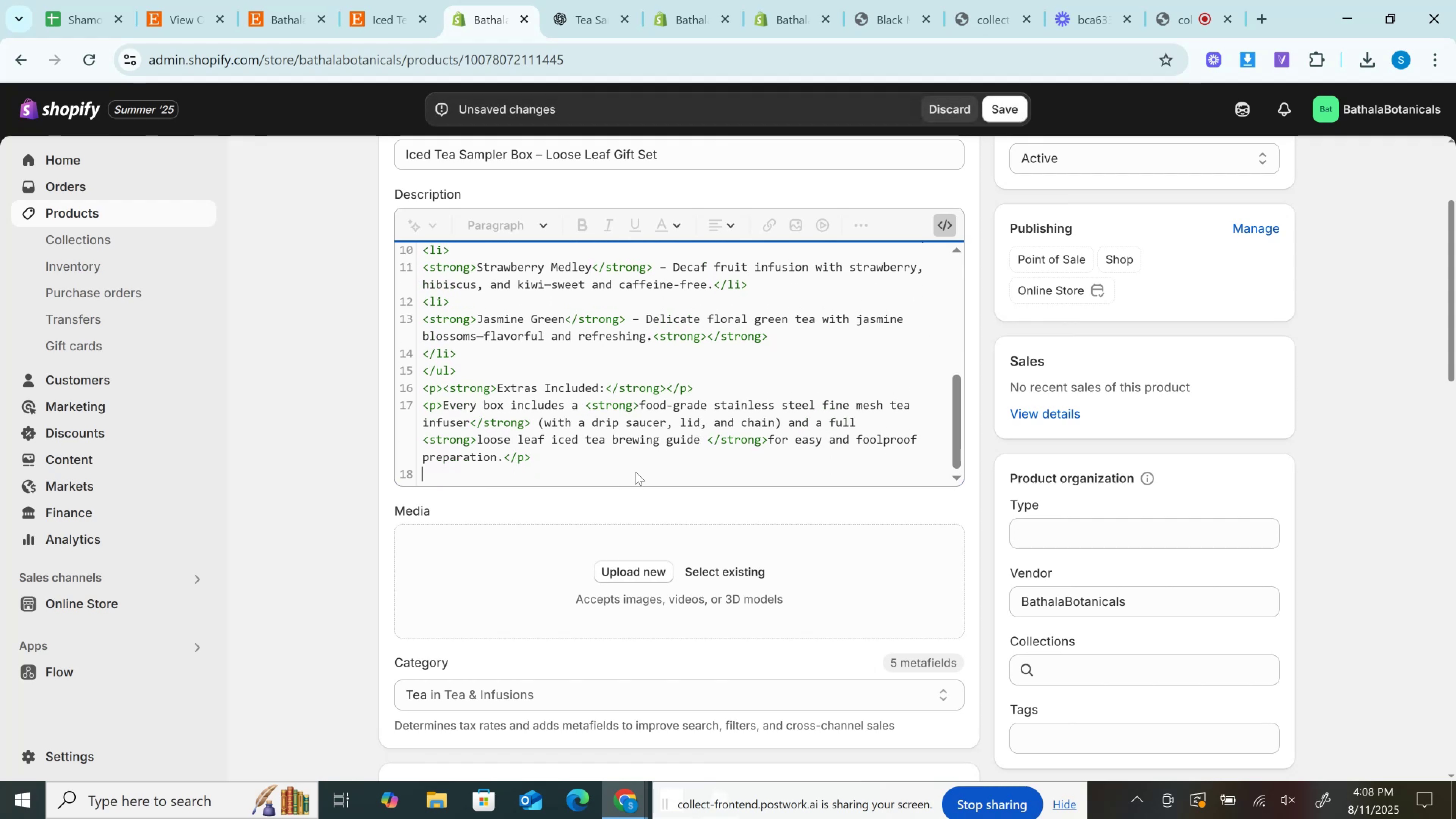 
key(Control+V)
 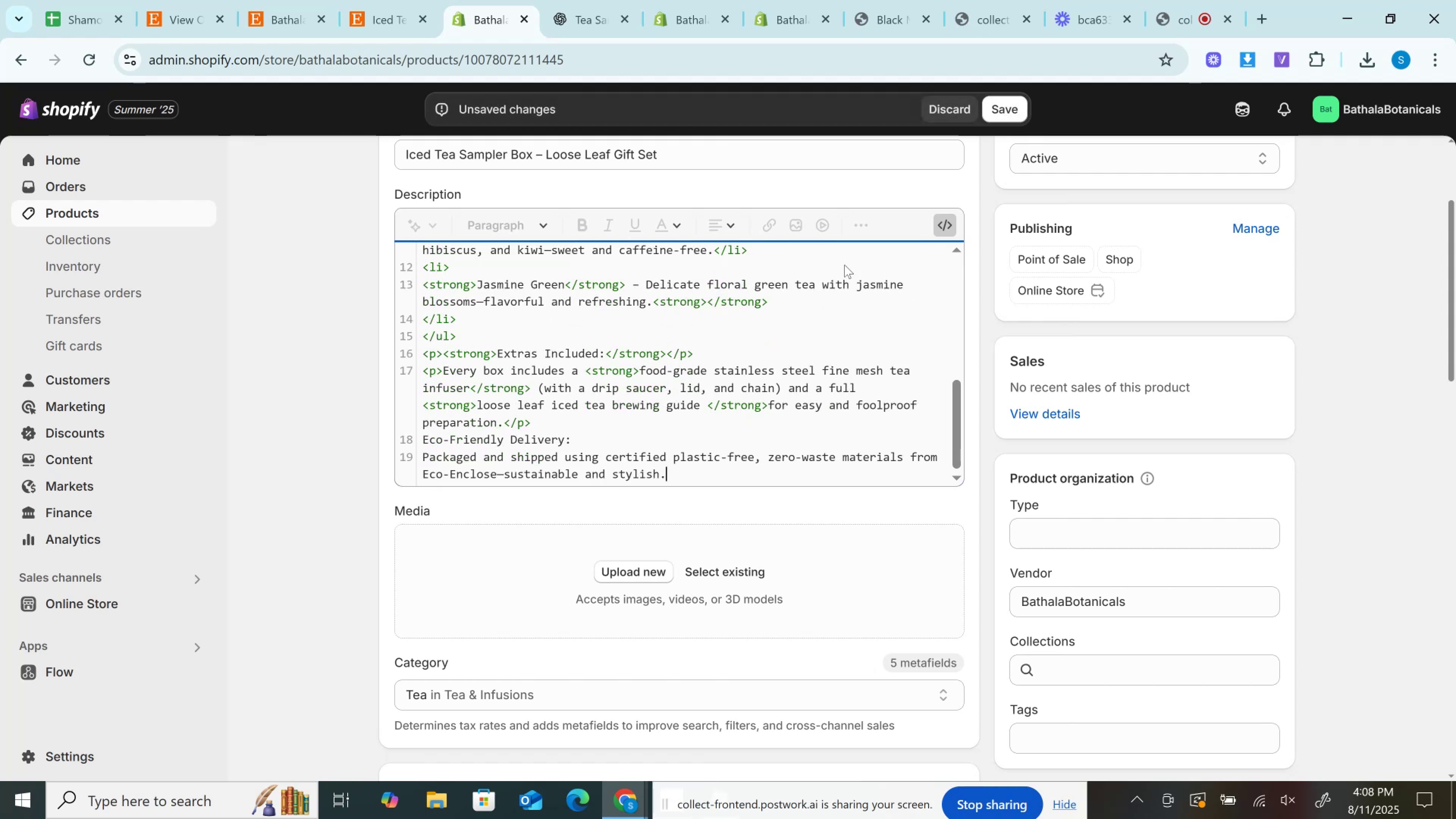 
left_click([942, 218])
 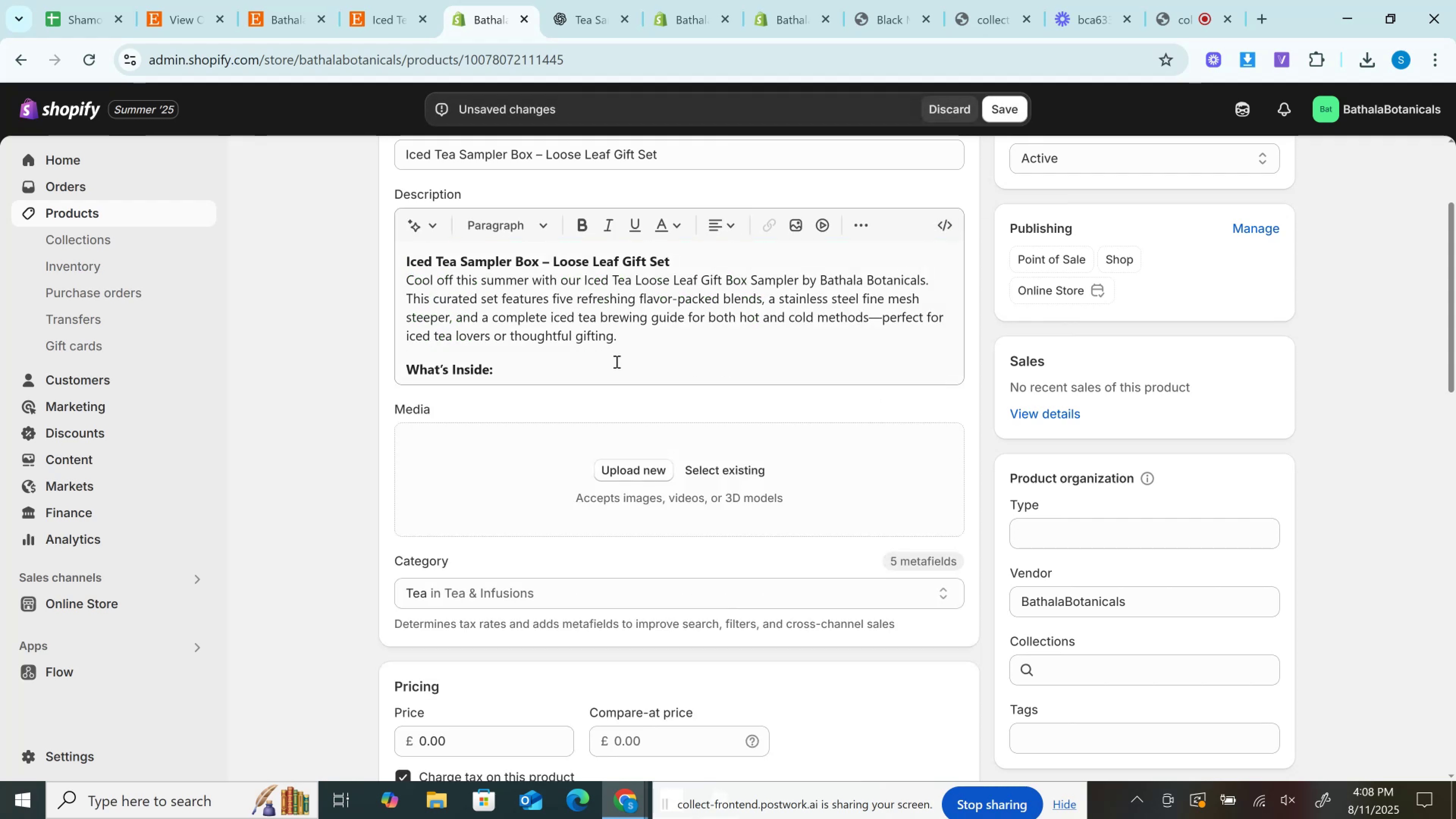 
left_click([616, 348])
 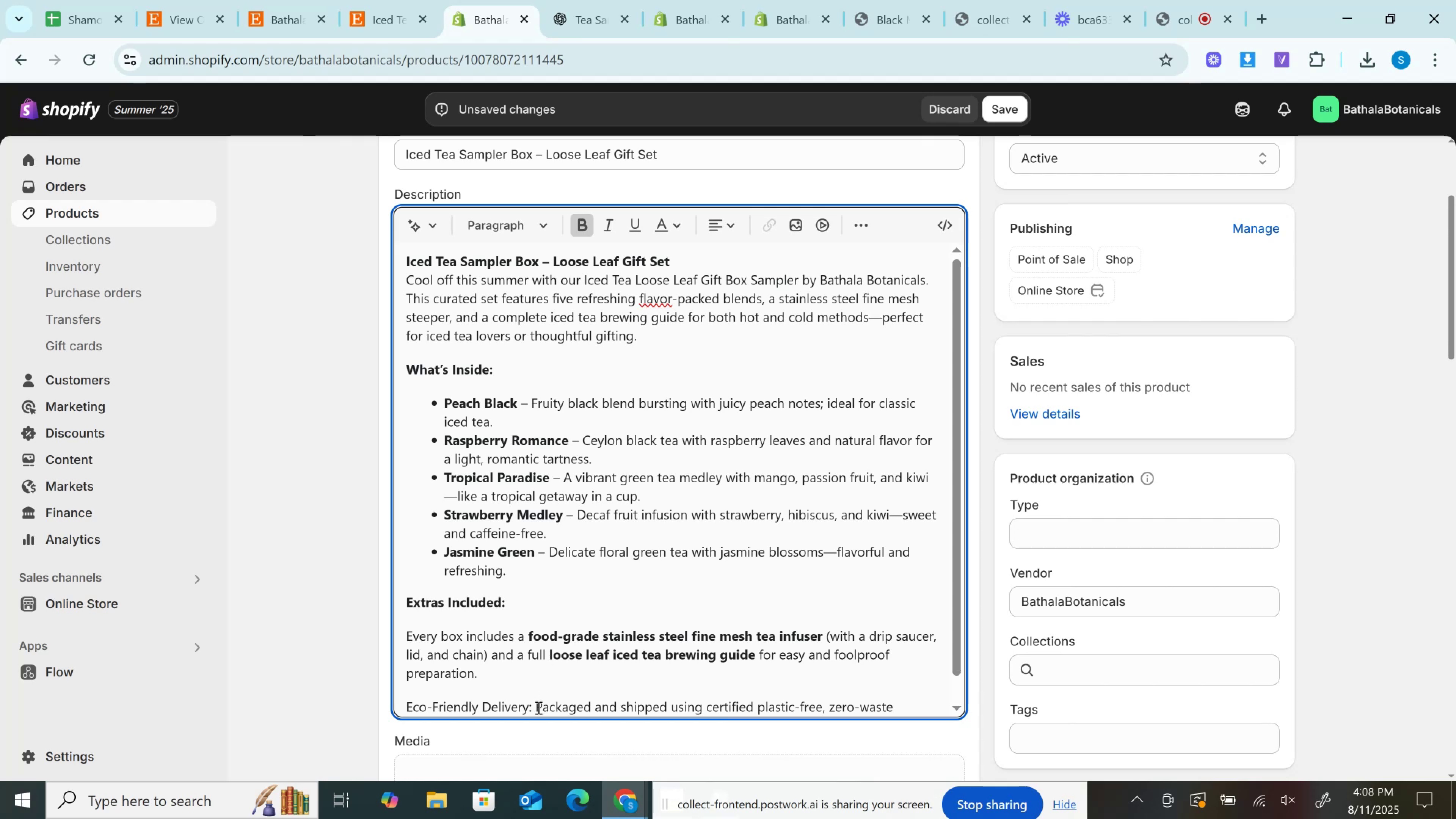 
key(Control+B)
 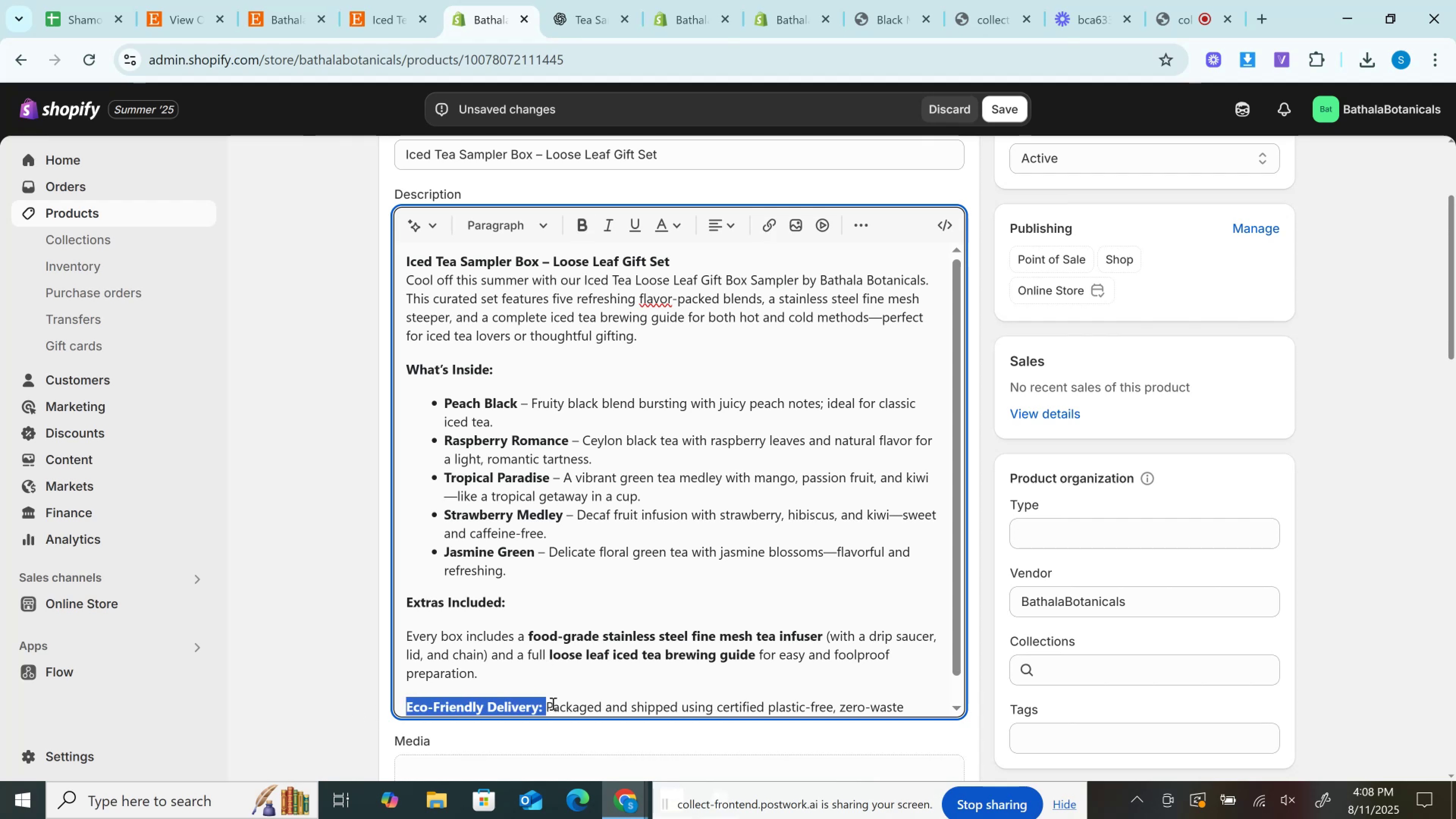 
left_click([549, 703])
 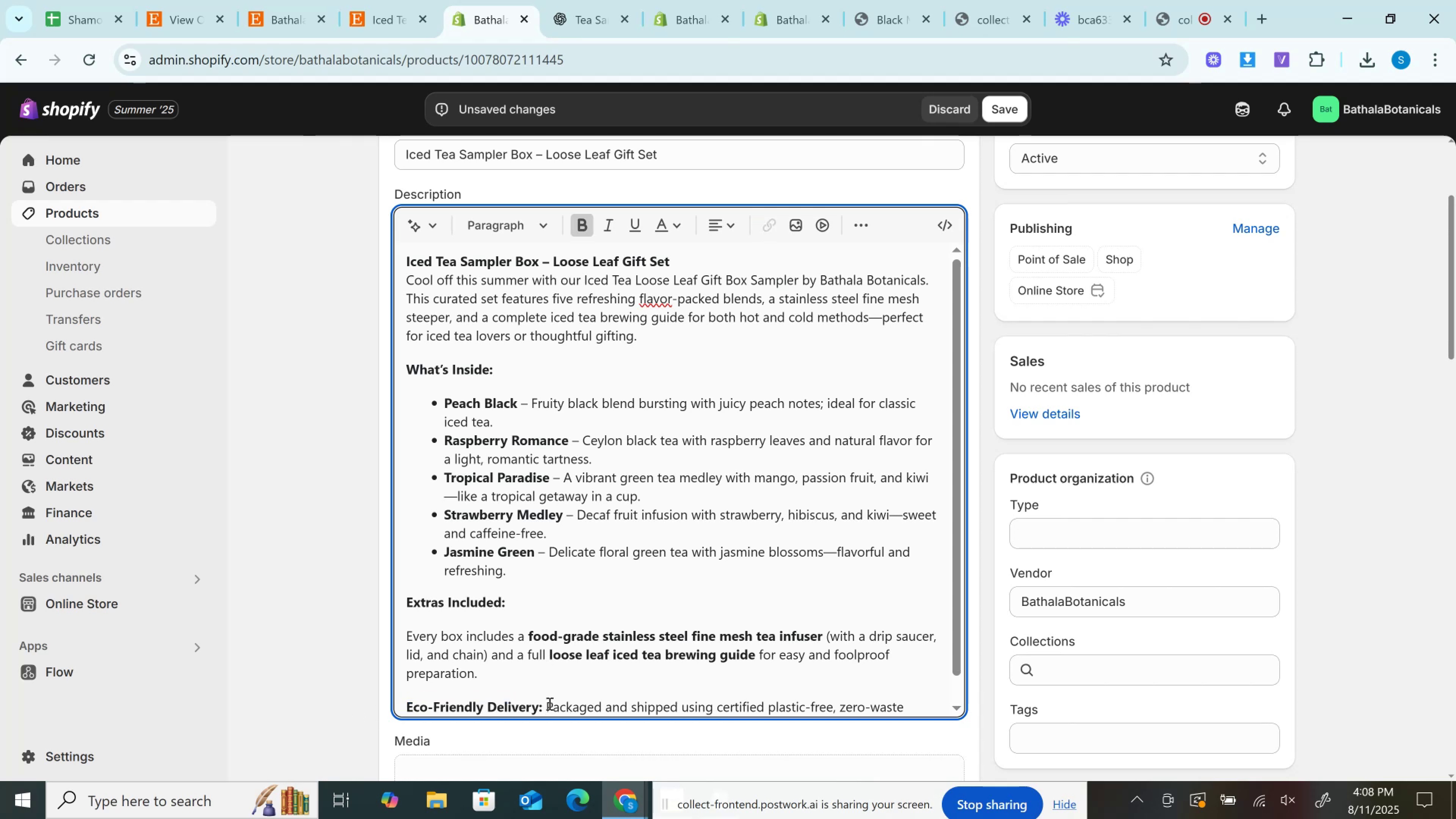 
key(Enter)
 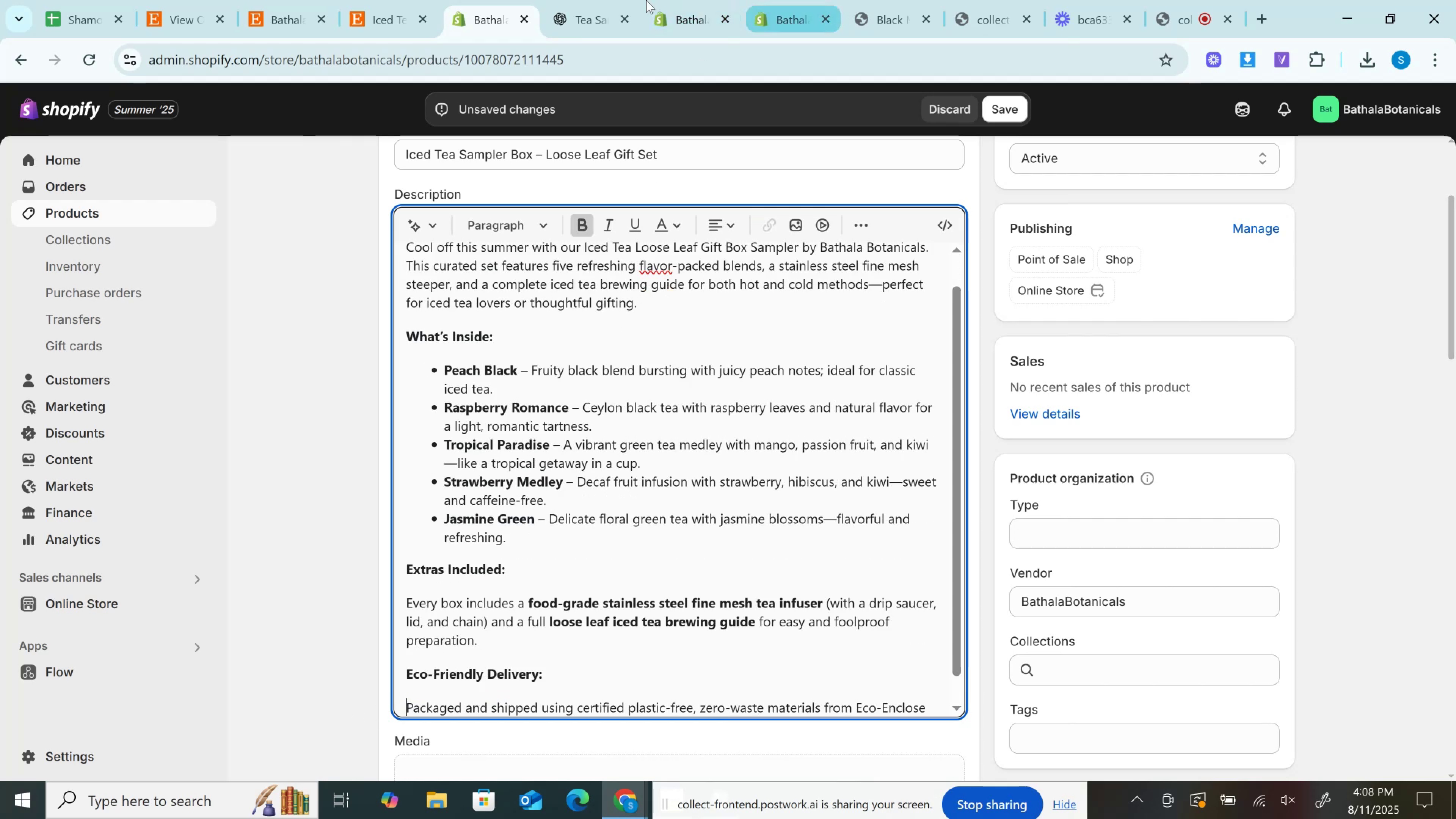 
left_click([601, 0])
 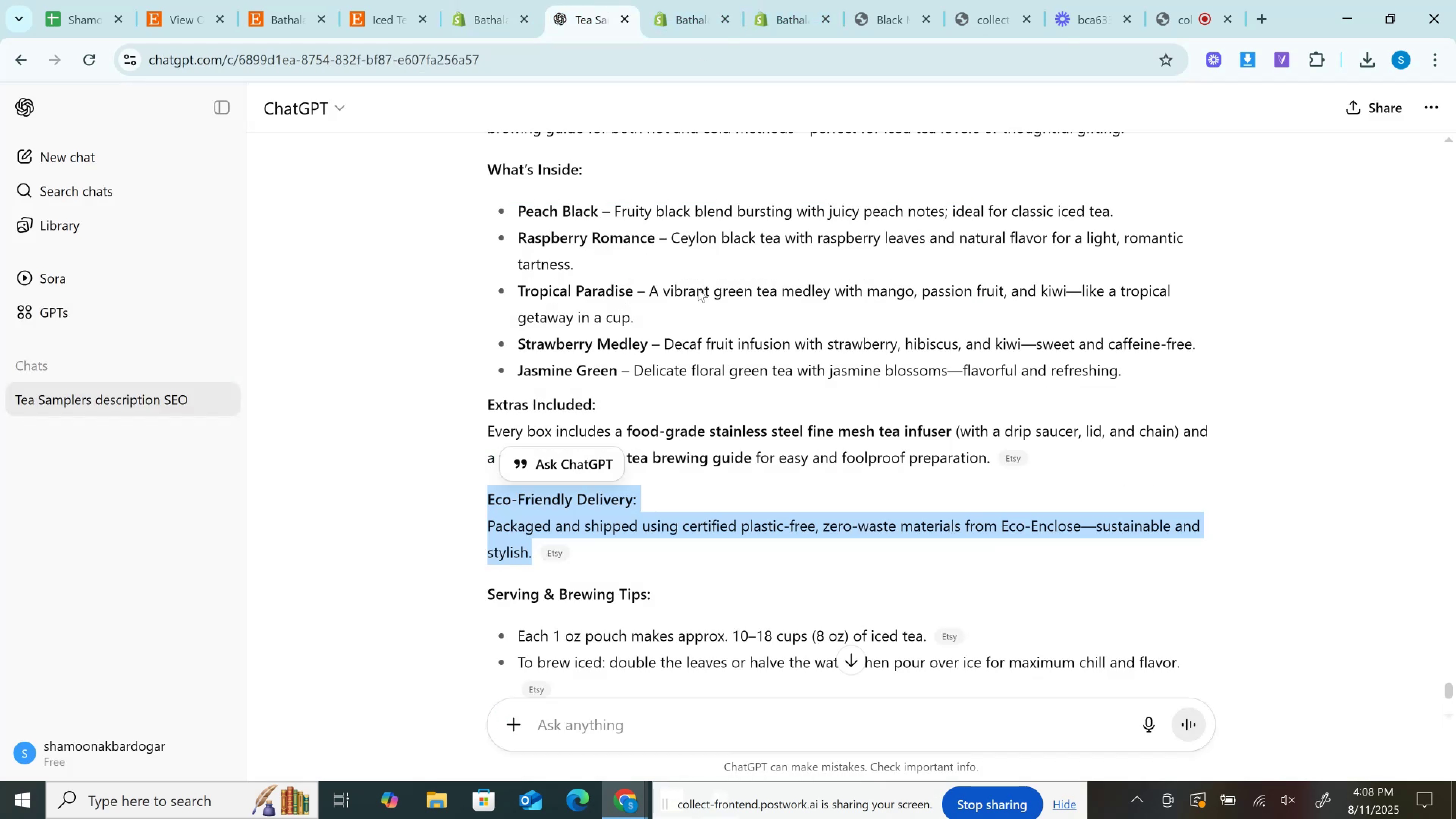 
scroll: coordinate [735, 441], scroll_direction: down, amount: 3.0
 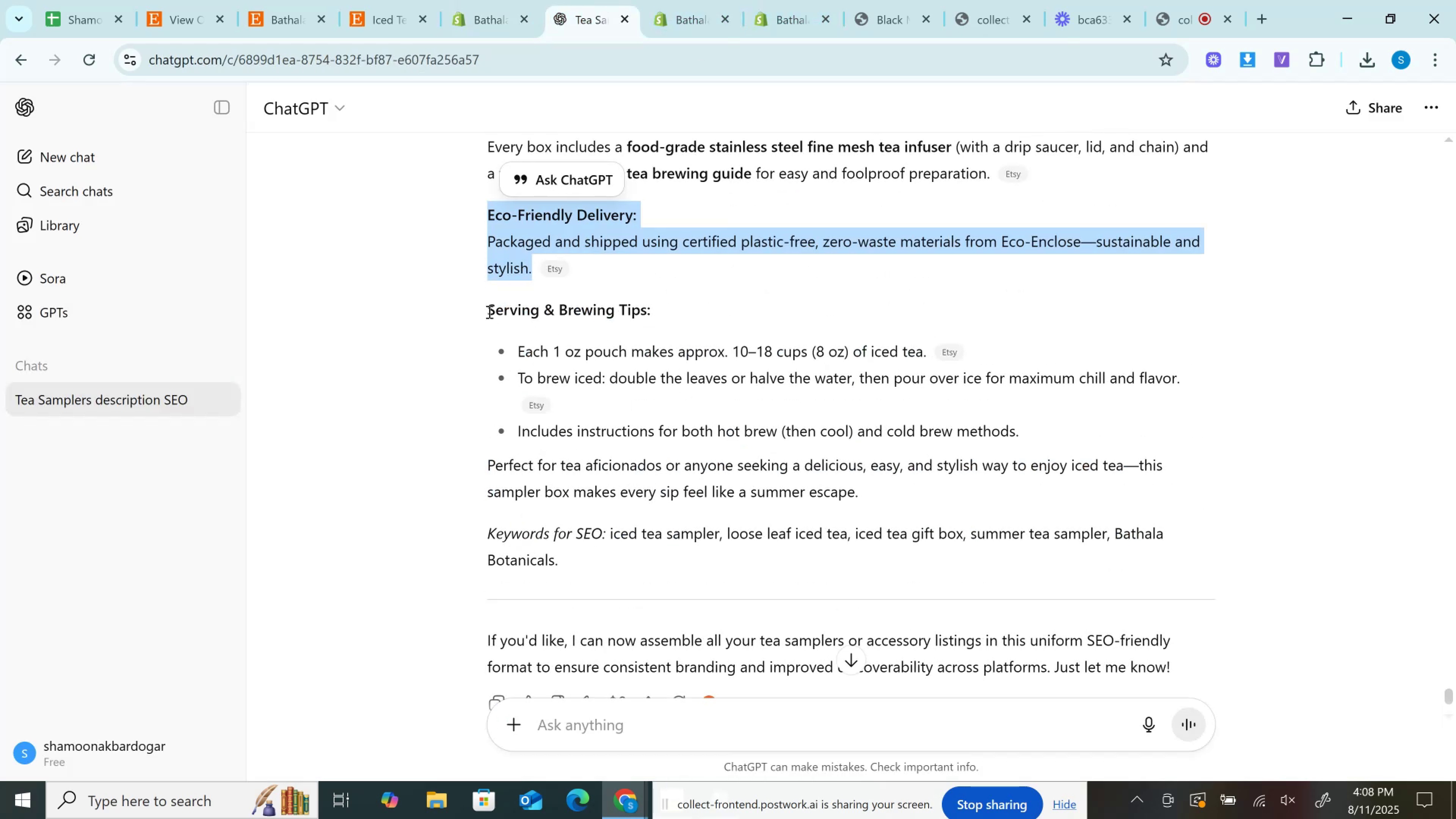 
key(Control+C)
 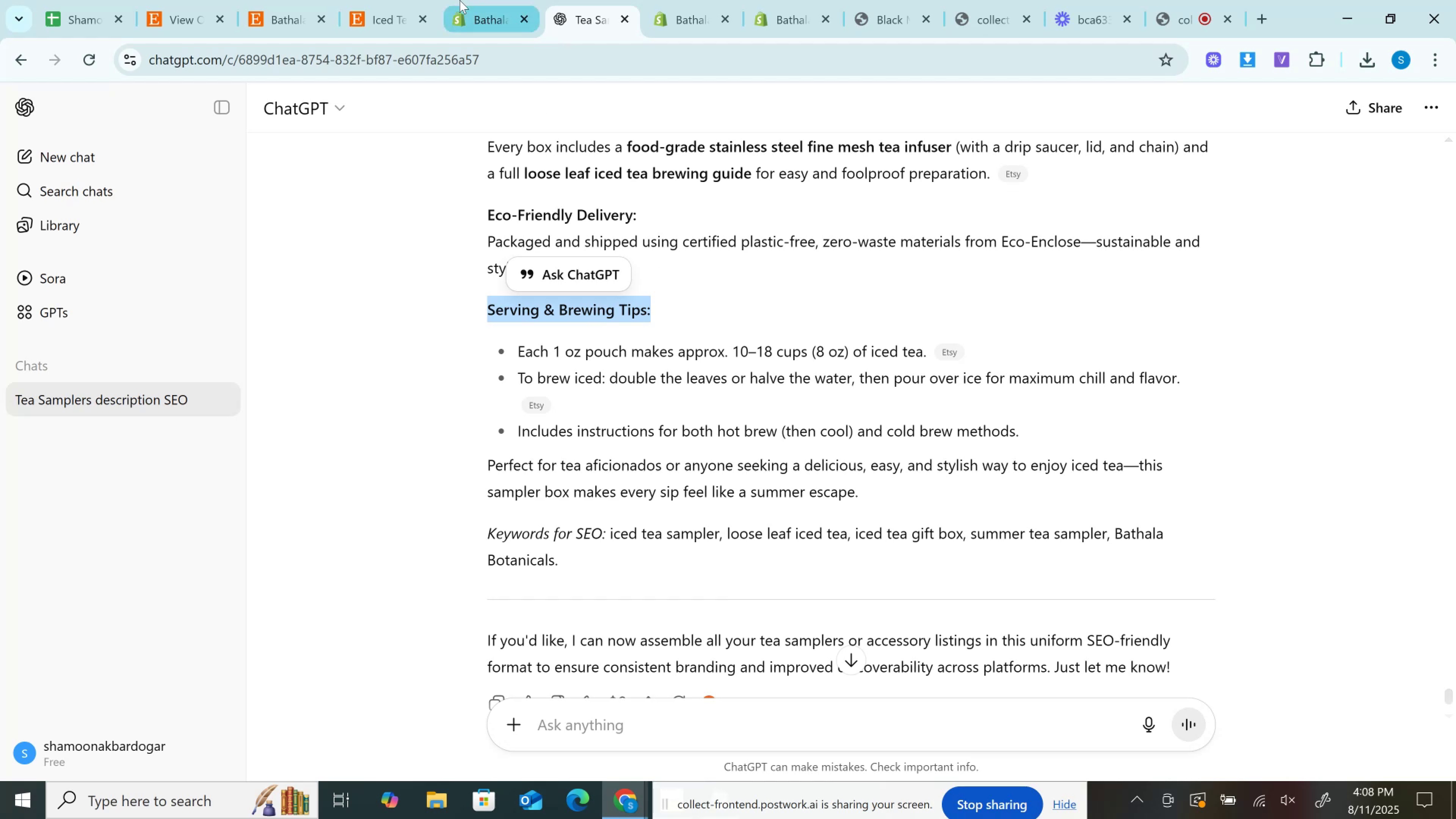 
left_click([460, 0])
 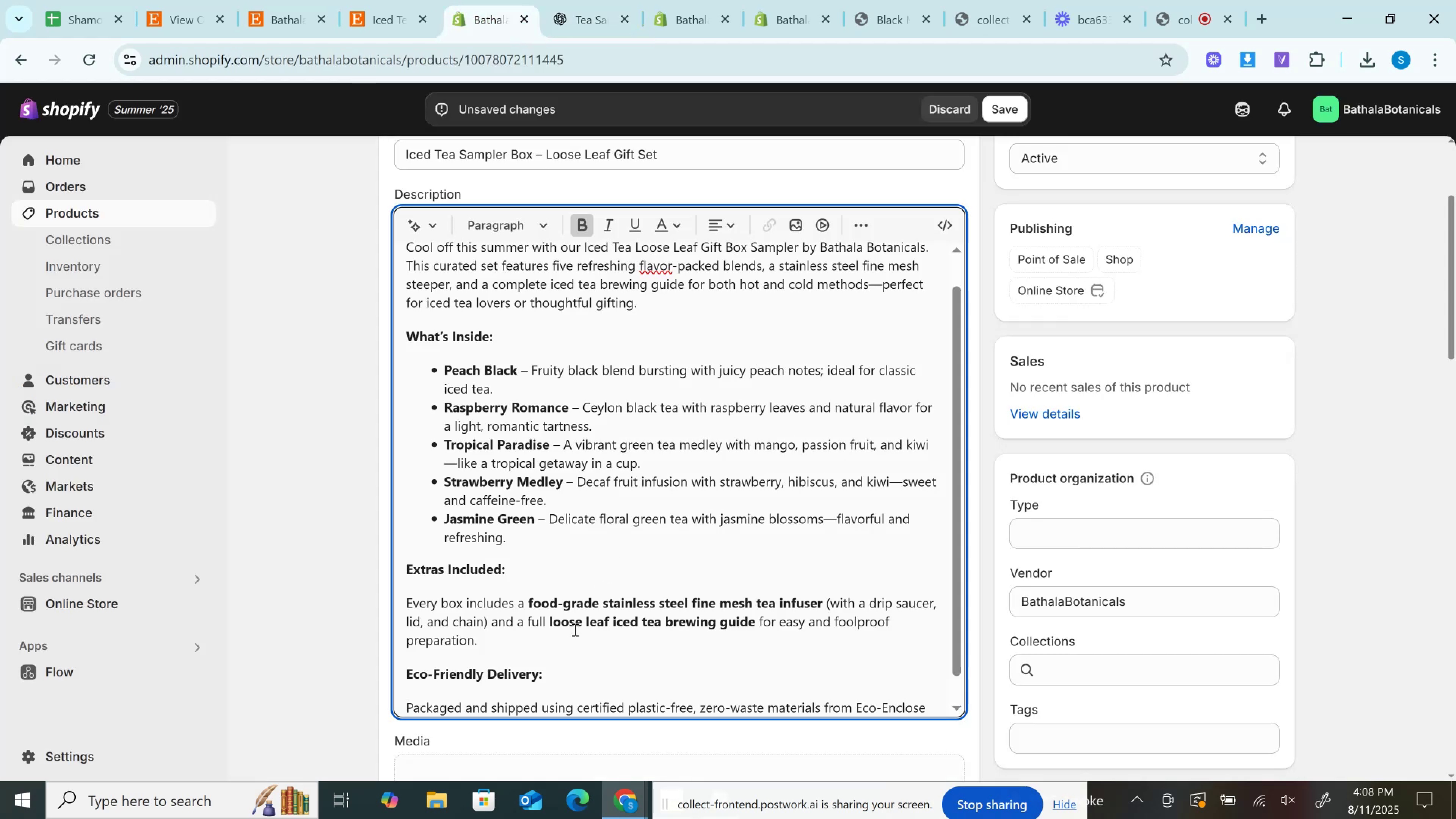 
scroll: coordinate [574, 629], scroll_direction: down, amount: 2.0
 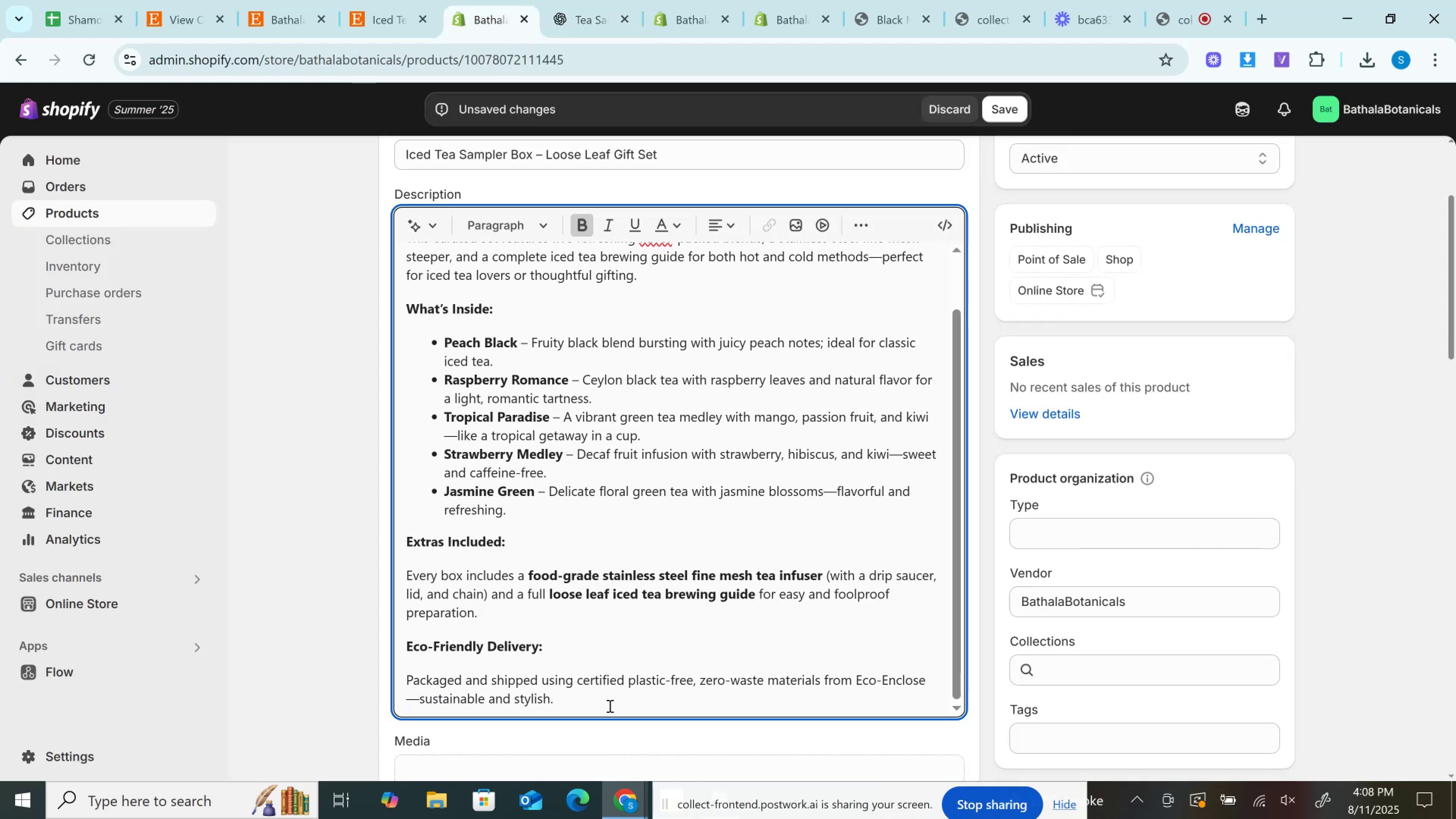 
left_click([609, 706])
 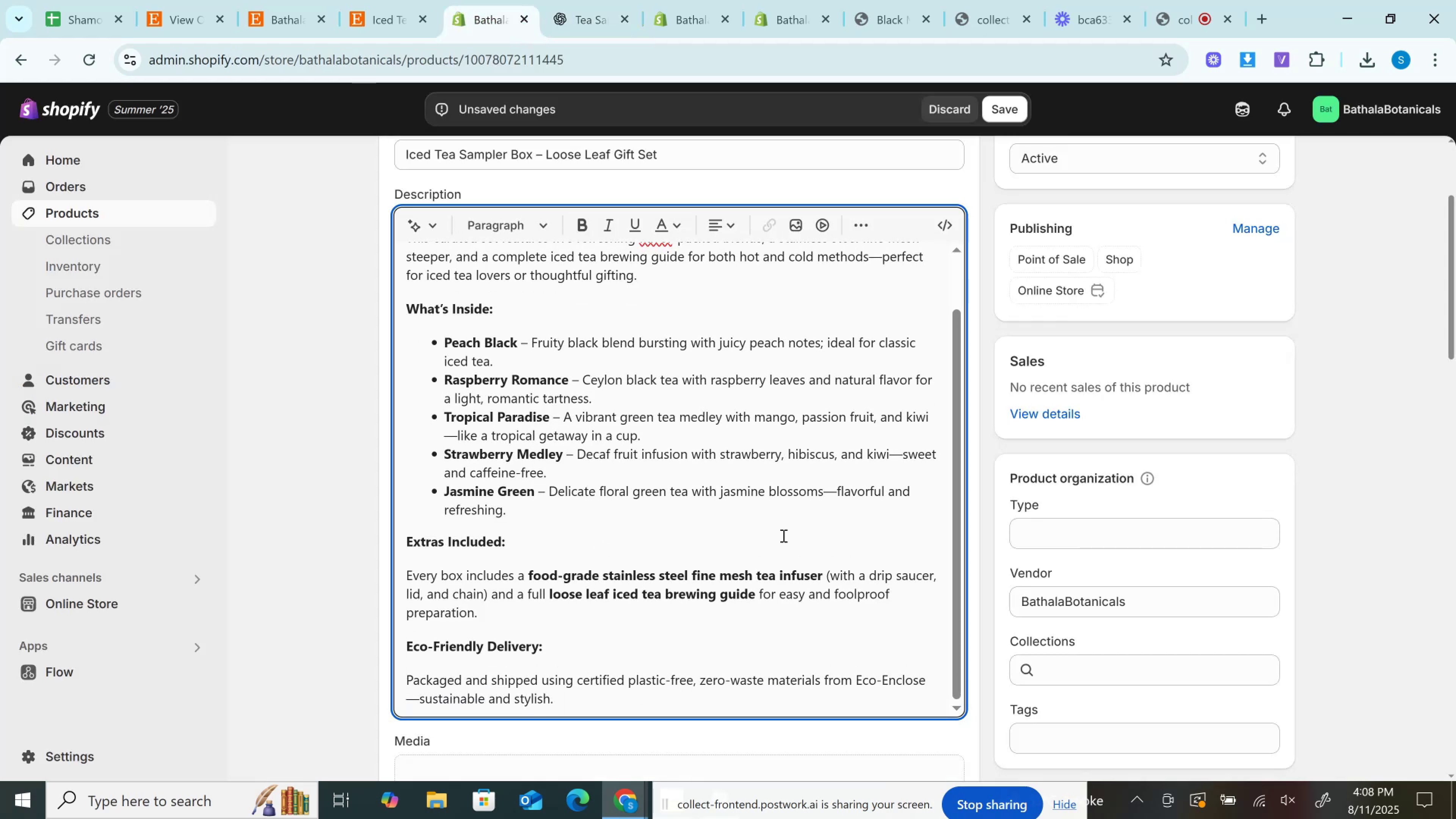 
left_click([645, 711])
 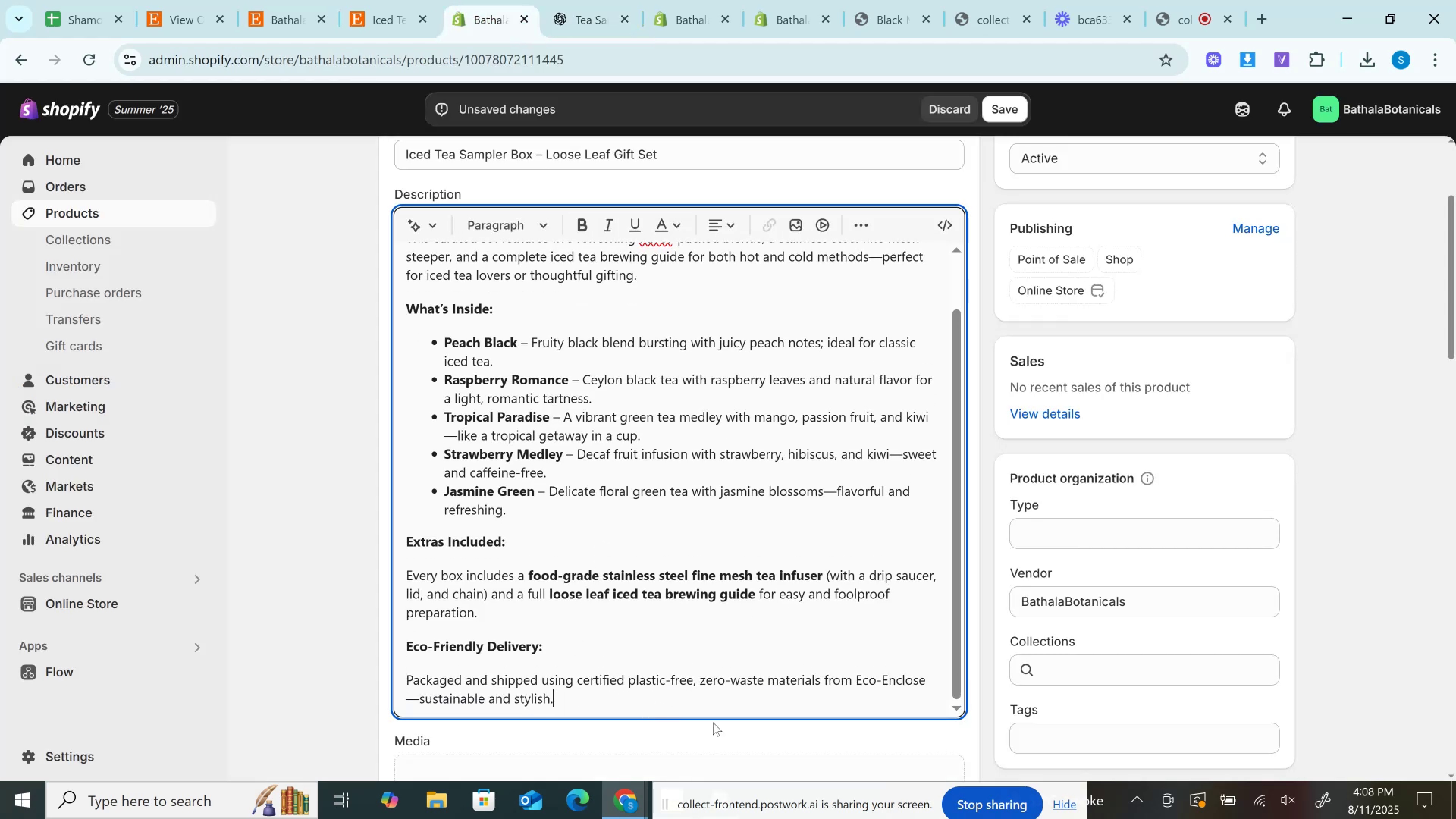 
key(Enter)
 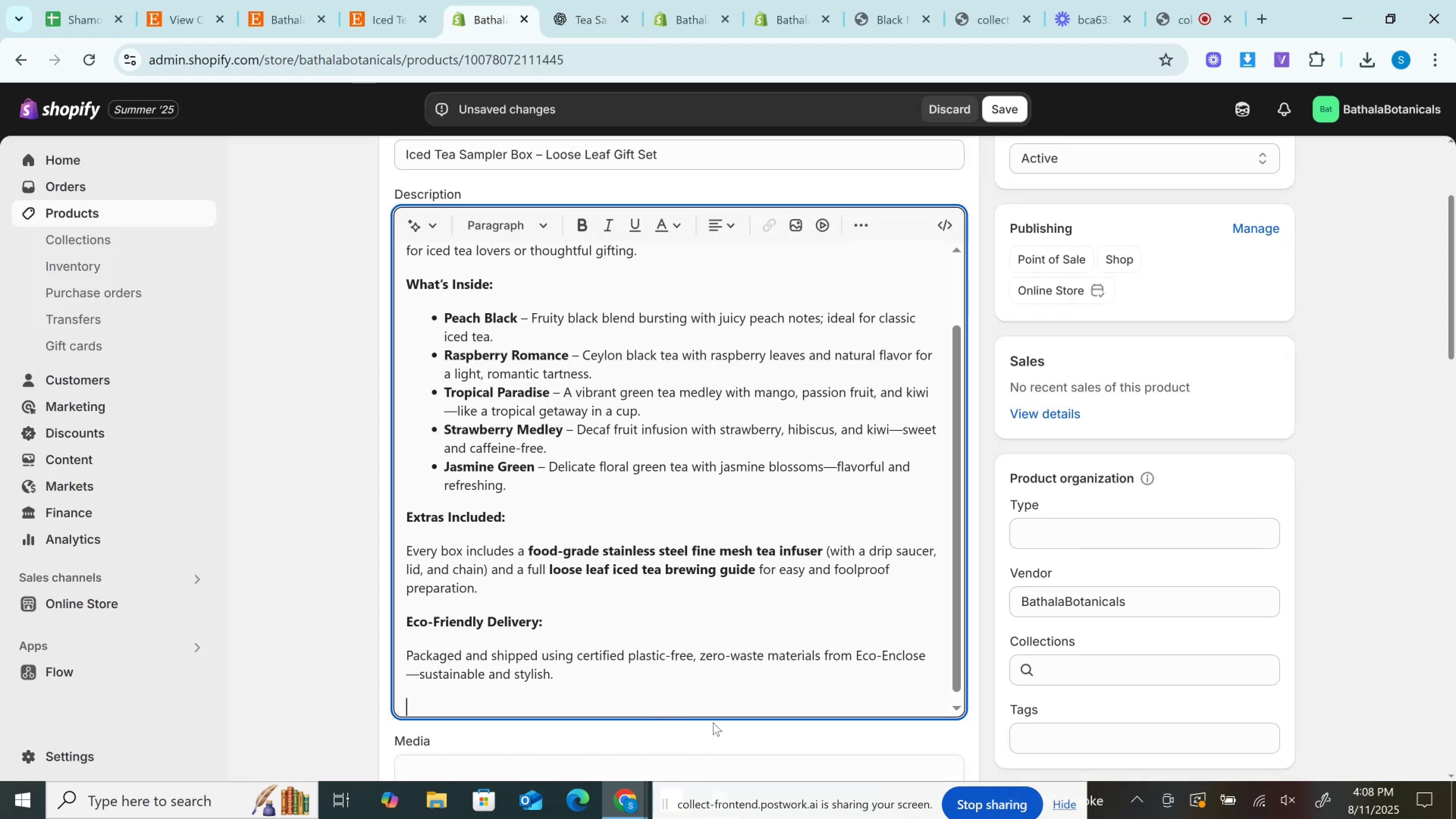 
key(Control+V)
 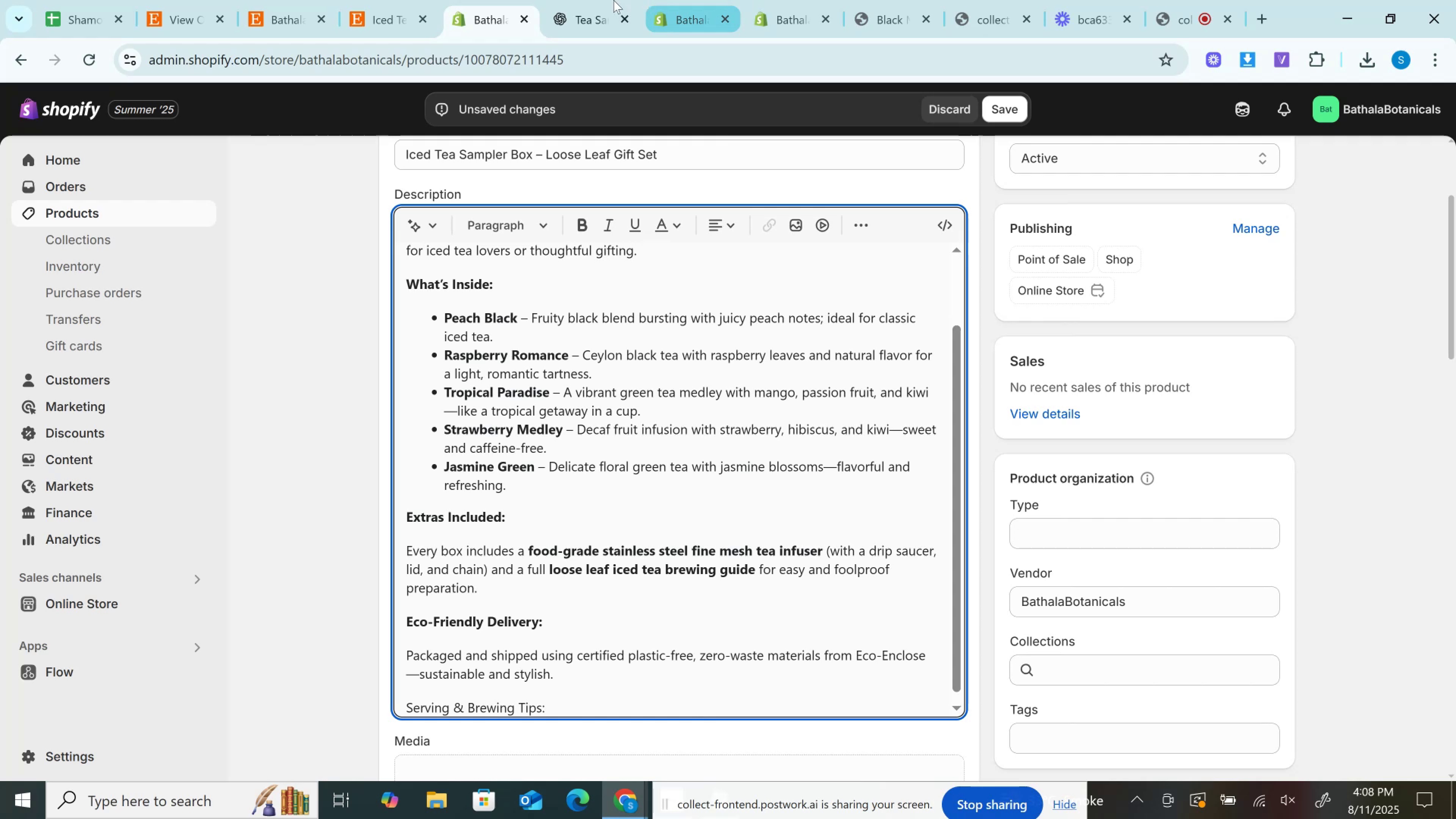 
left_click([566, 0])
 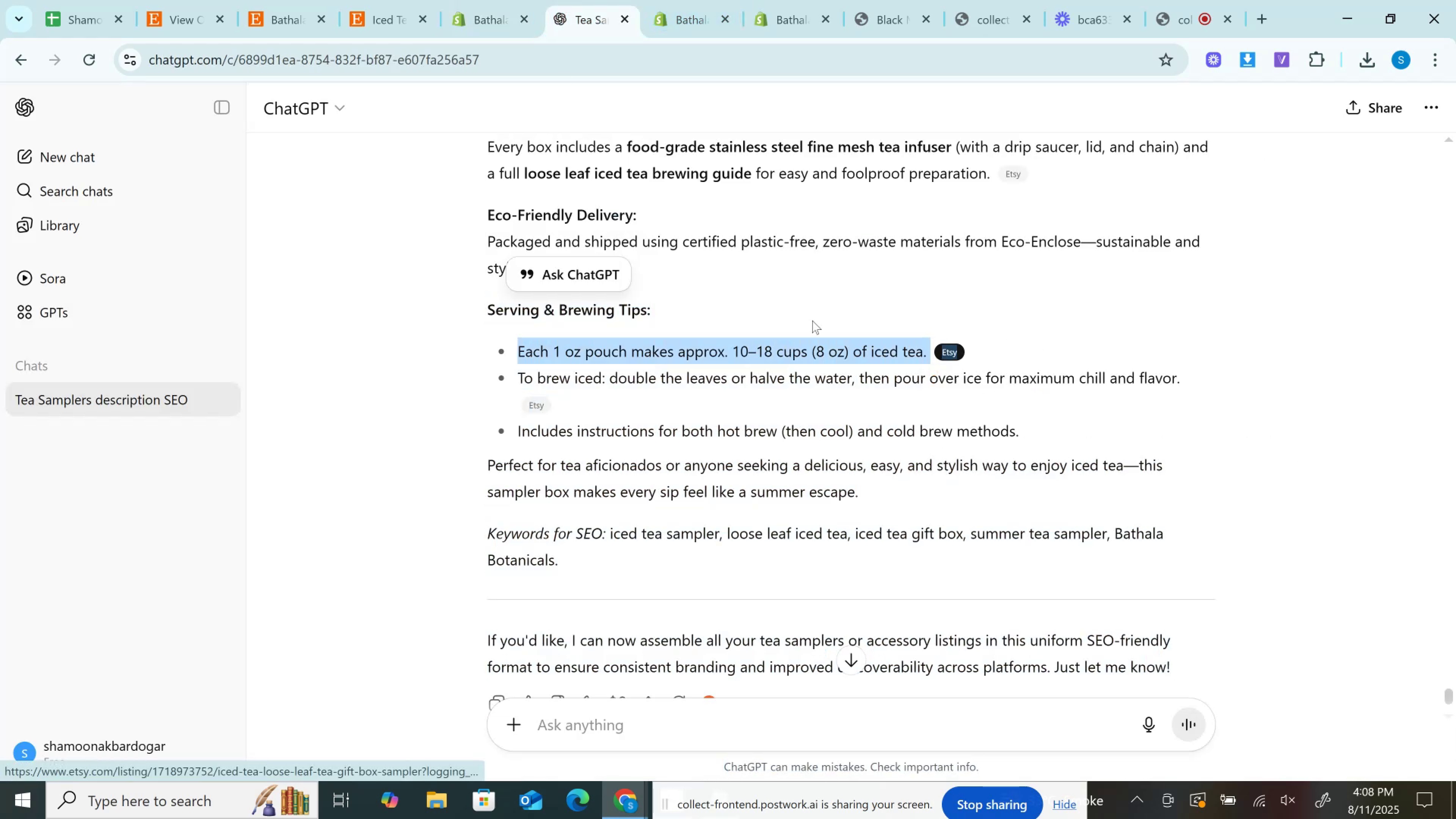 
key(Control+C)
 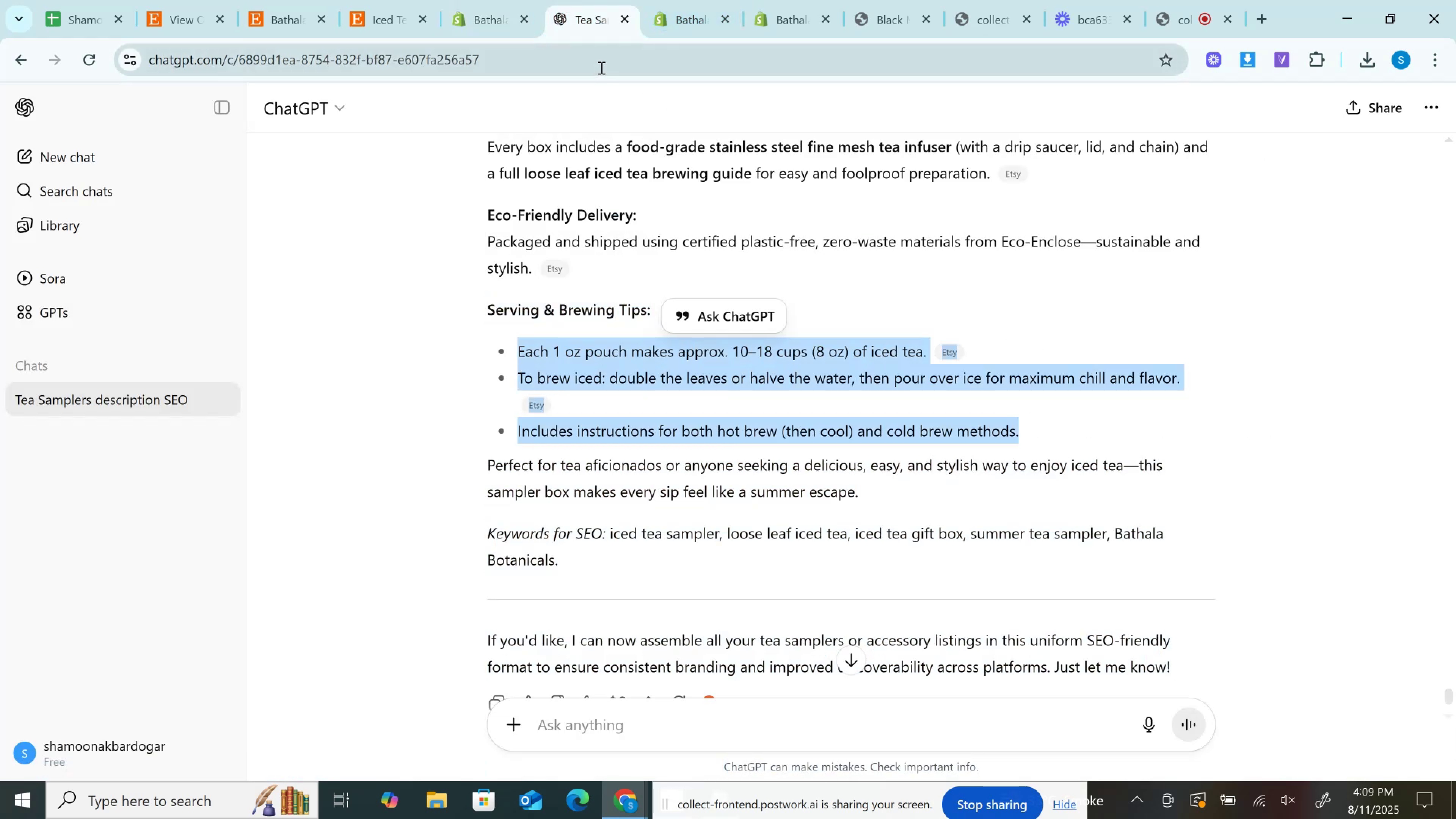 
left_click([601, 67])
 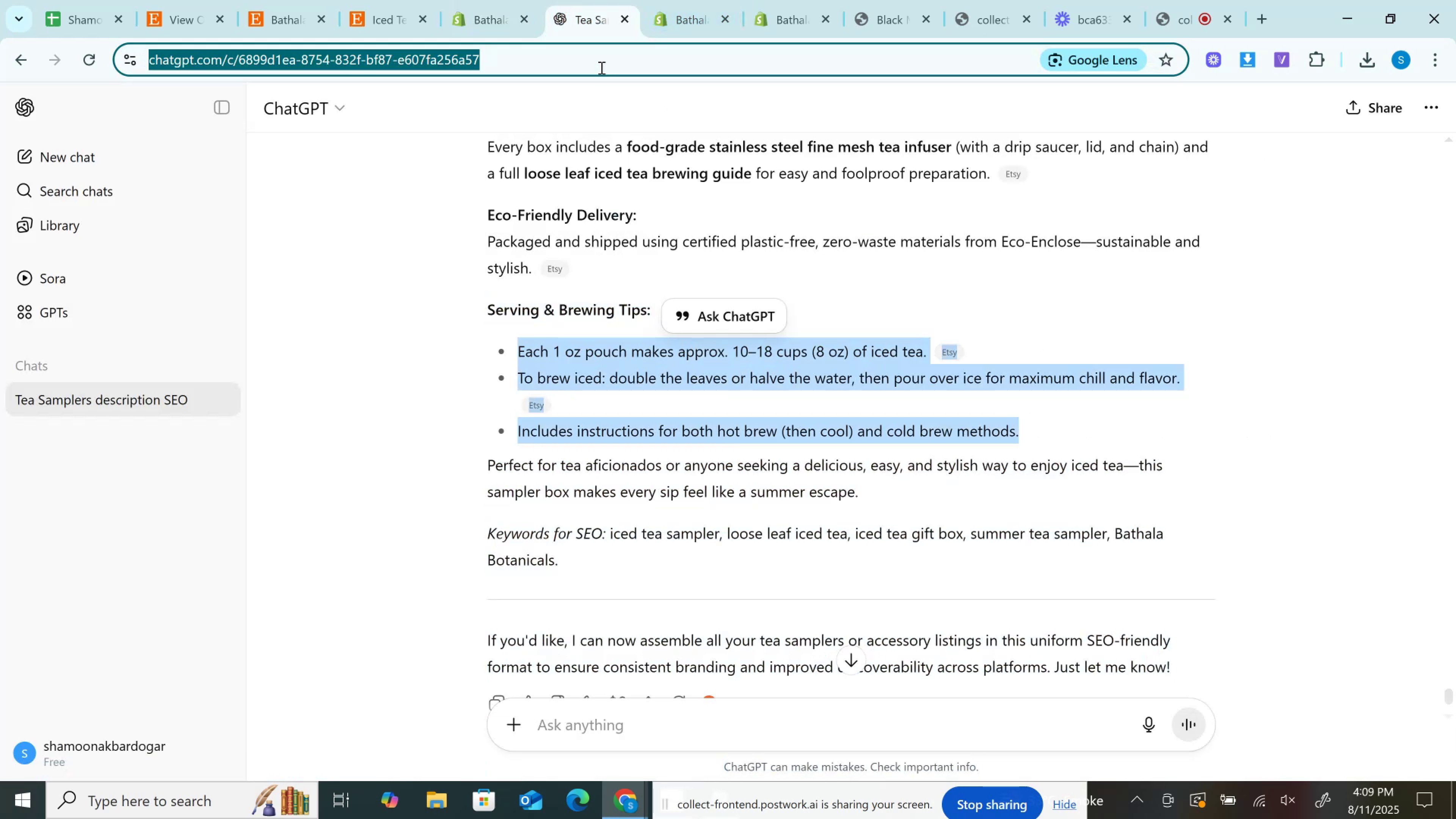 
key(Control+V)
 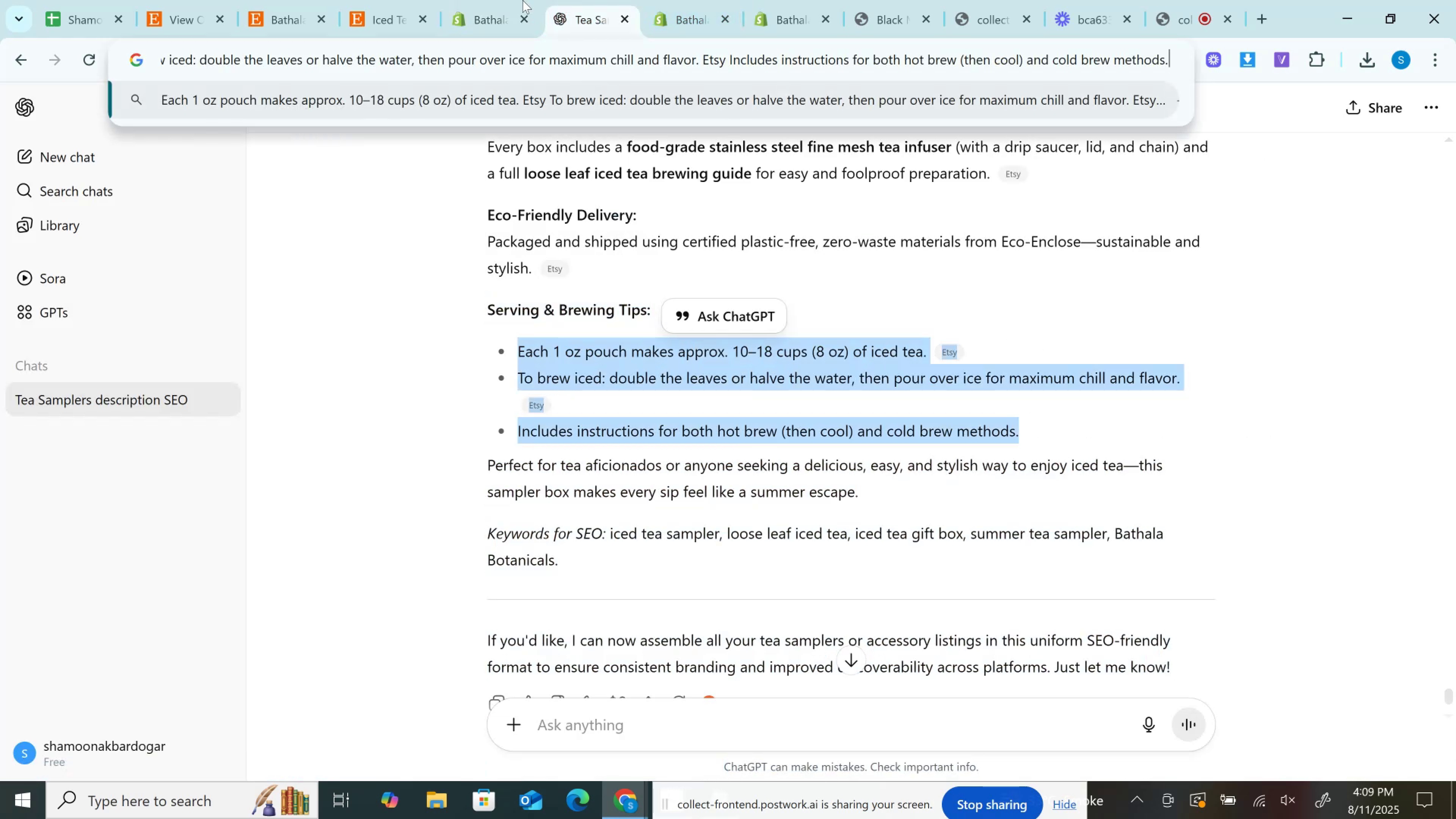 
left_click([521, 0])
 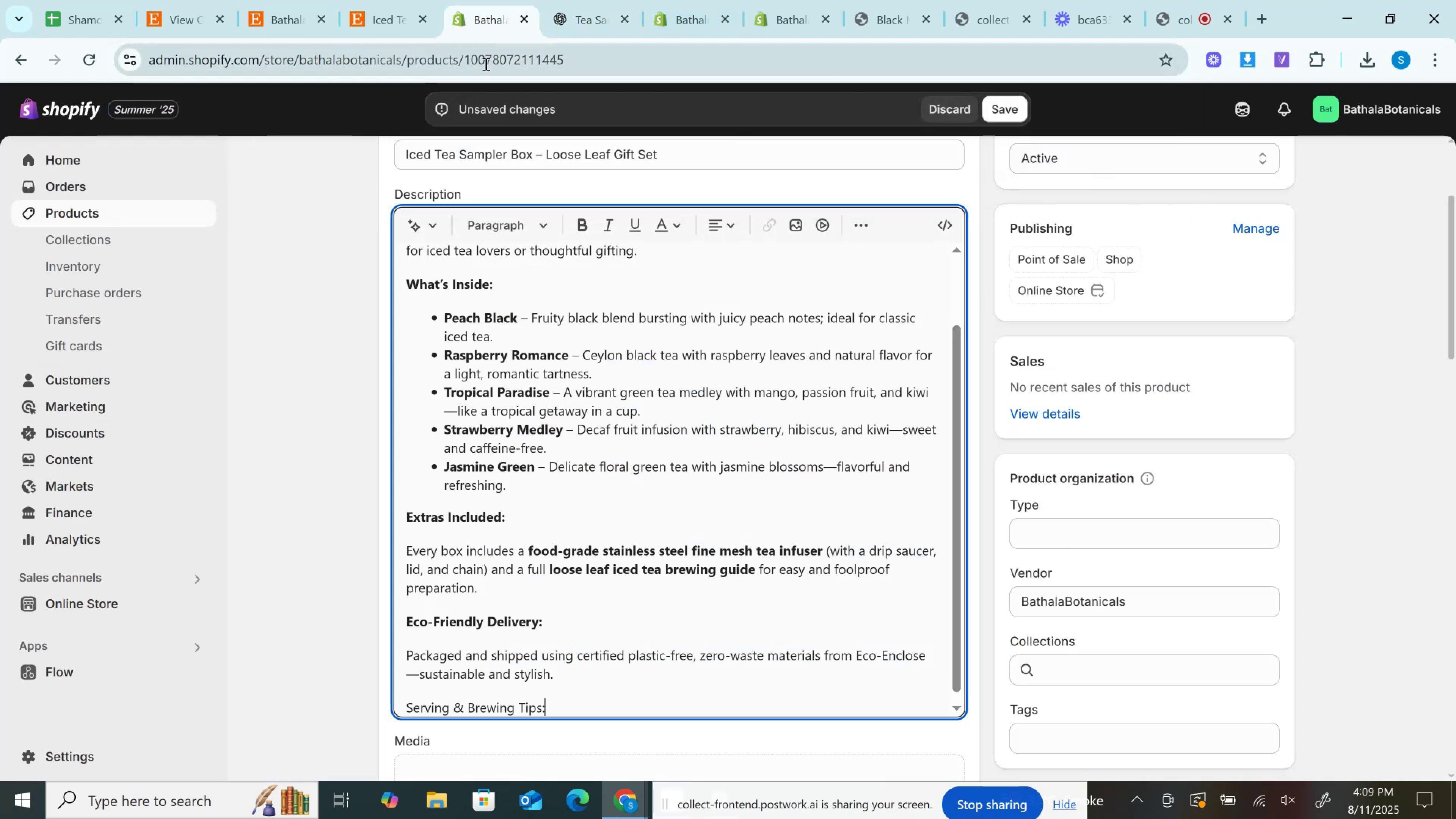 
left_click([484, 61])
 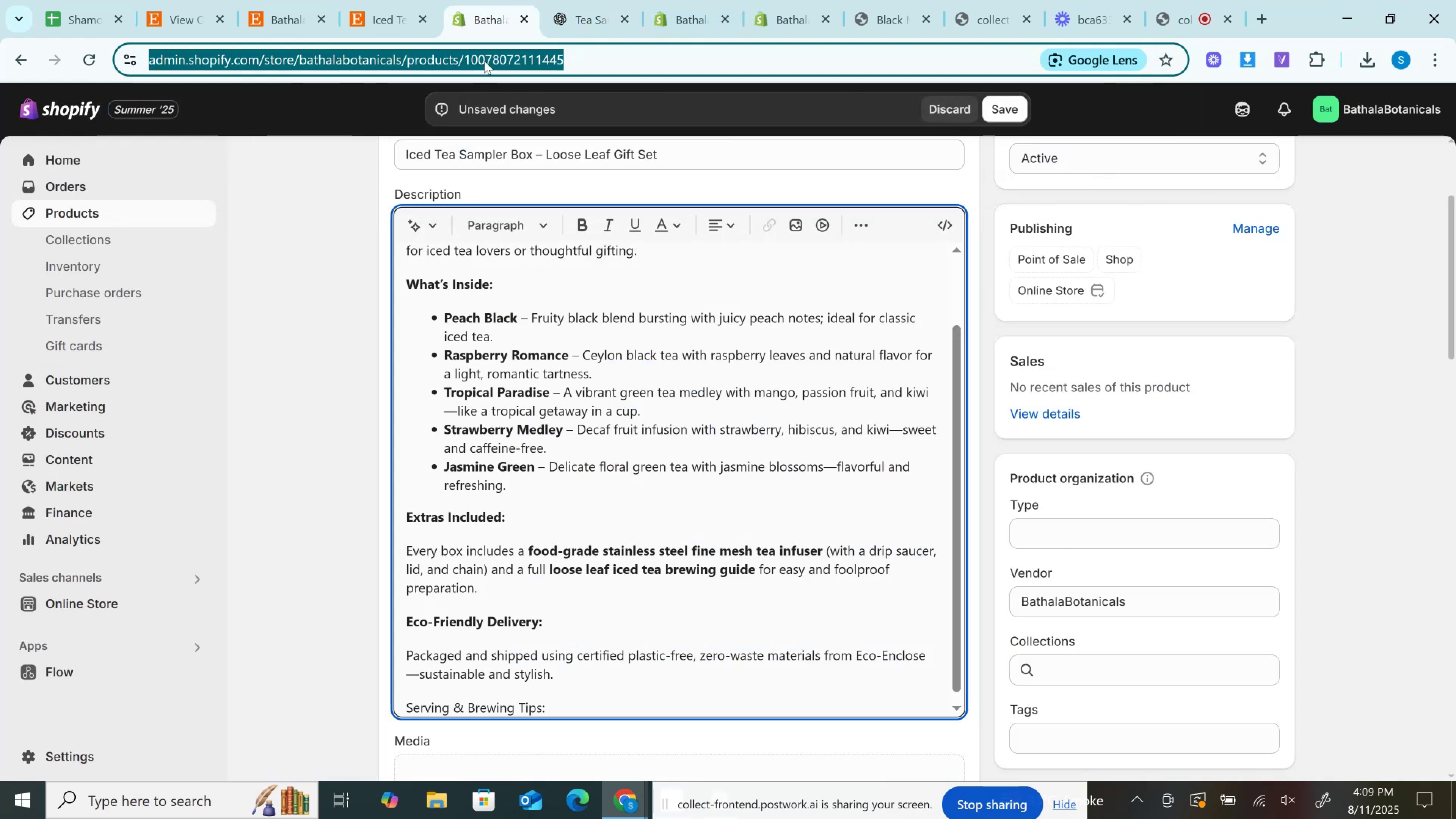 
key(Control+V)
 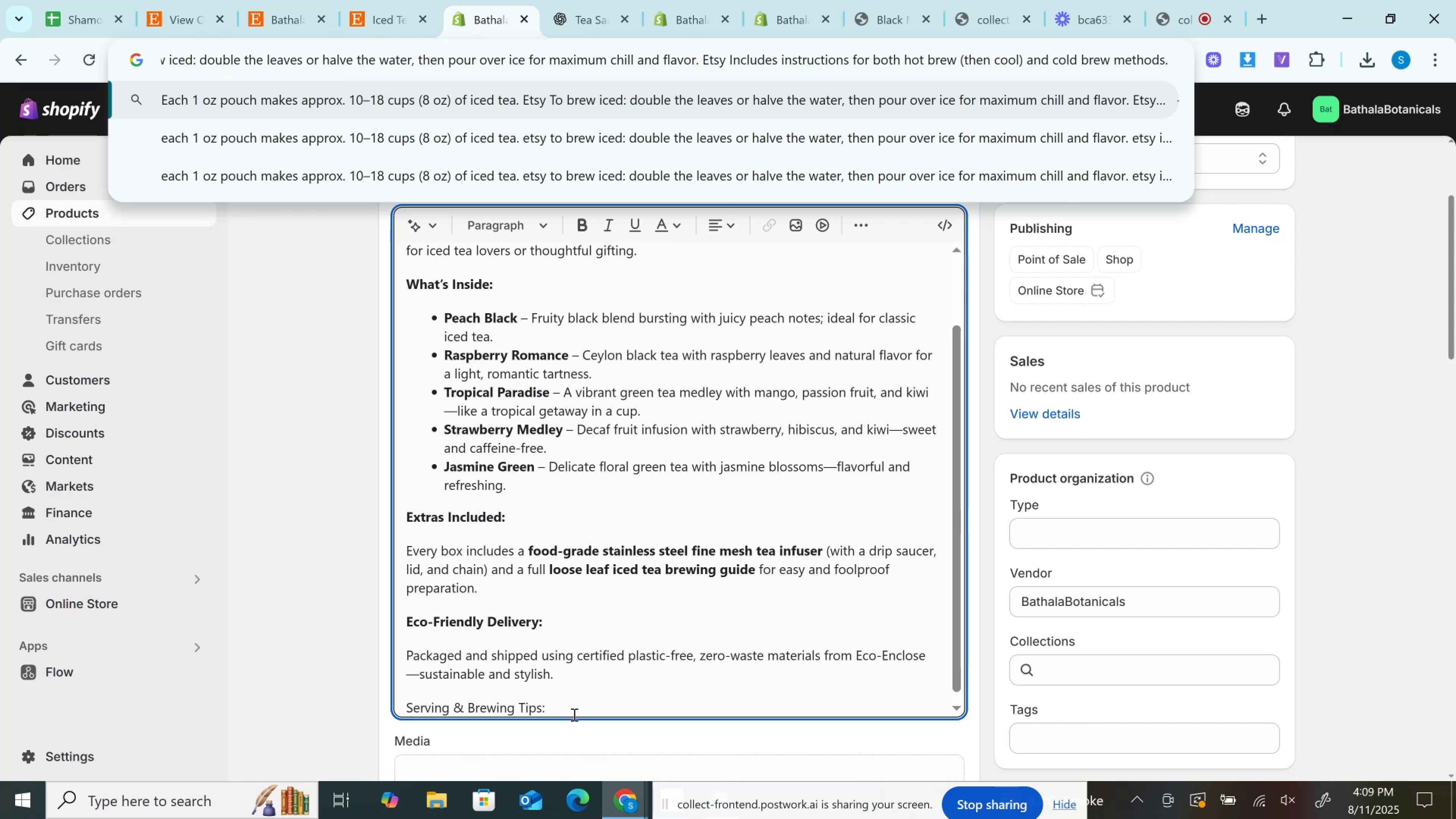 
key(Control+B)
 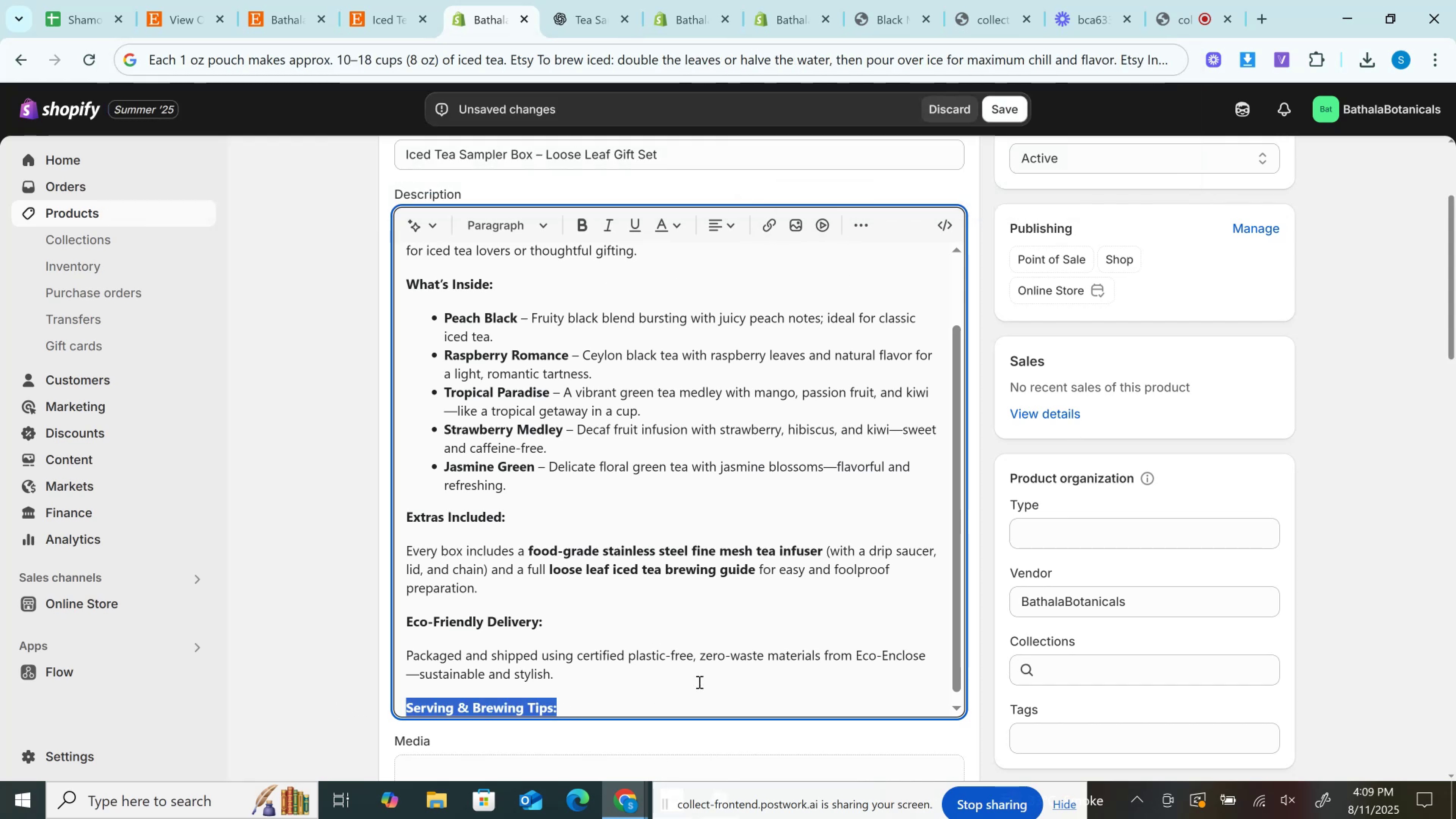 
left_click([662, 711])
 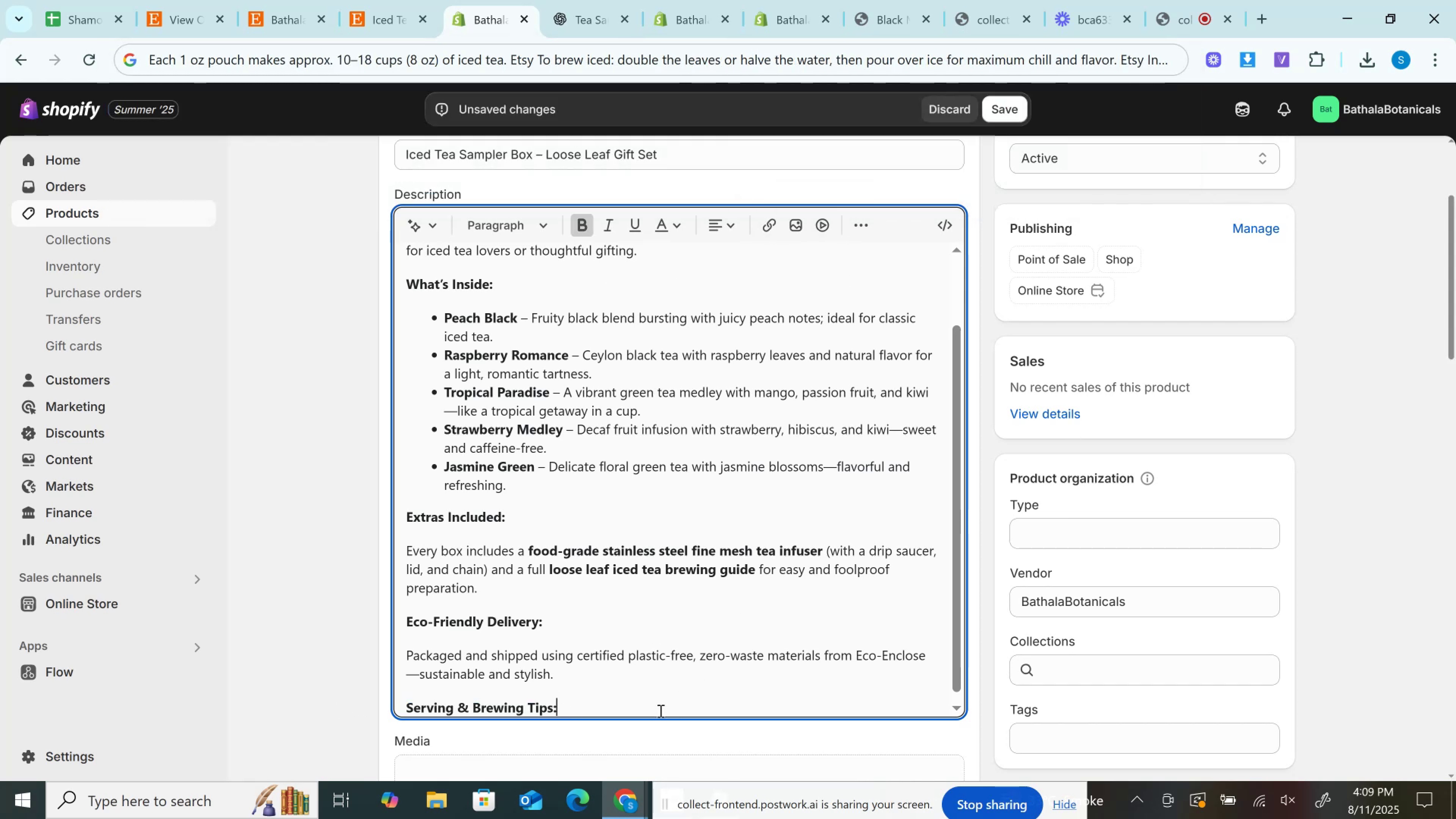 
key(Enter)
 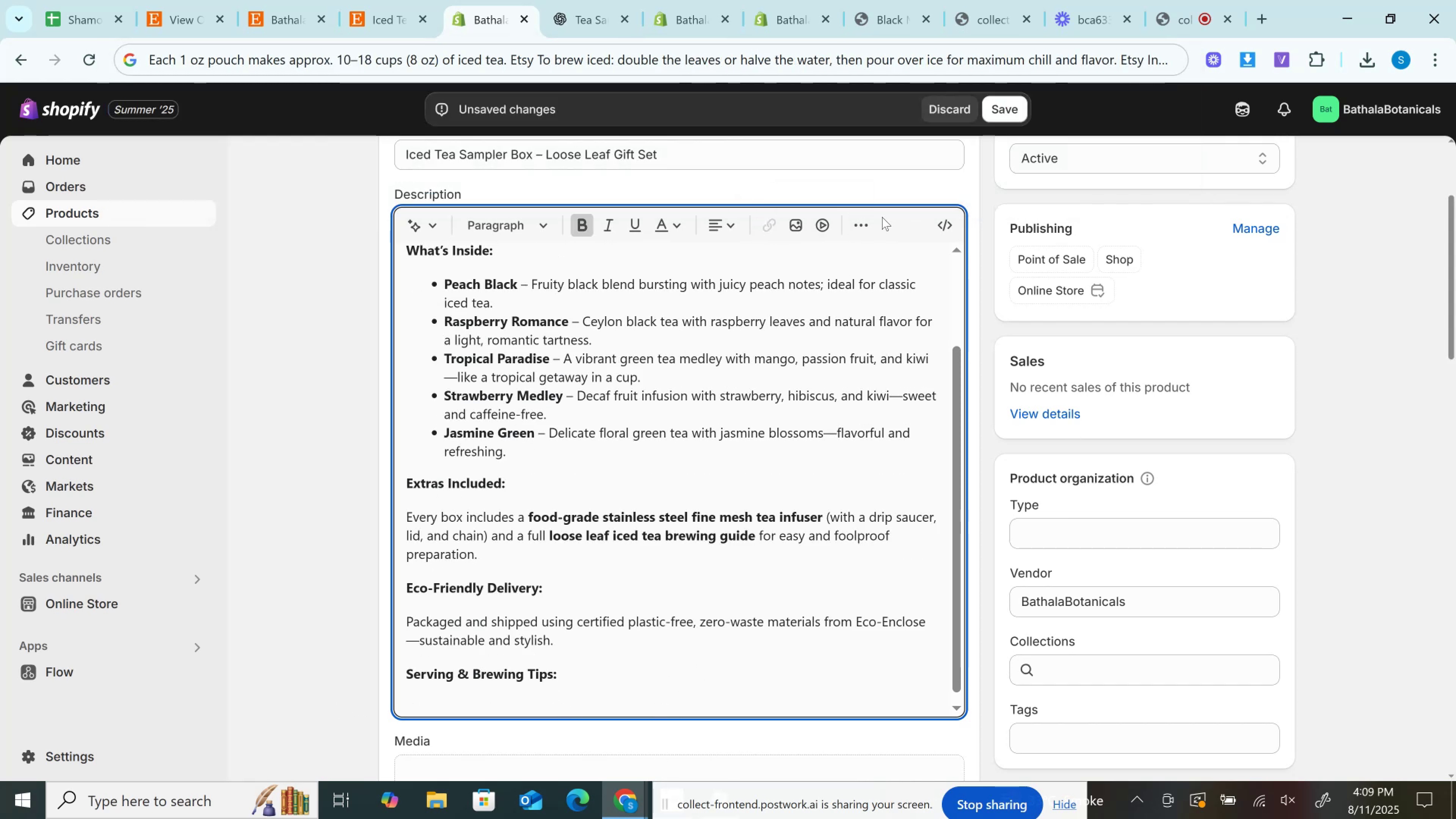 
left_click([862, 218])
 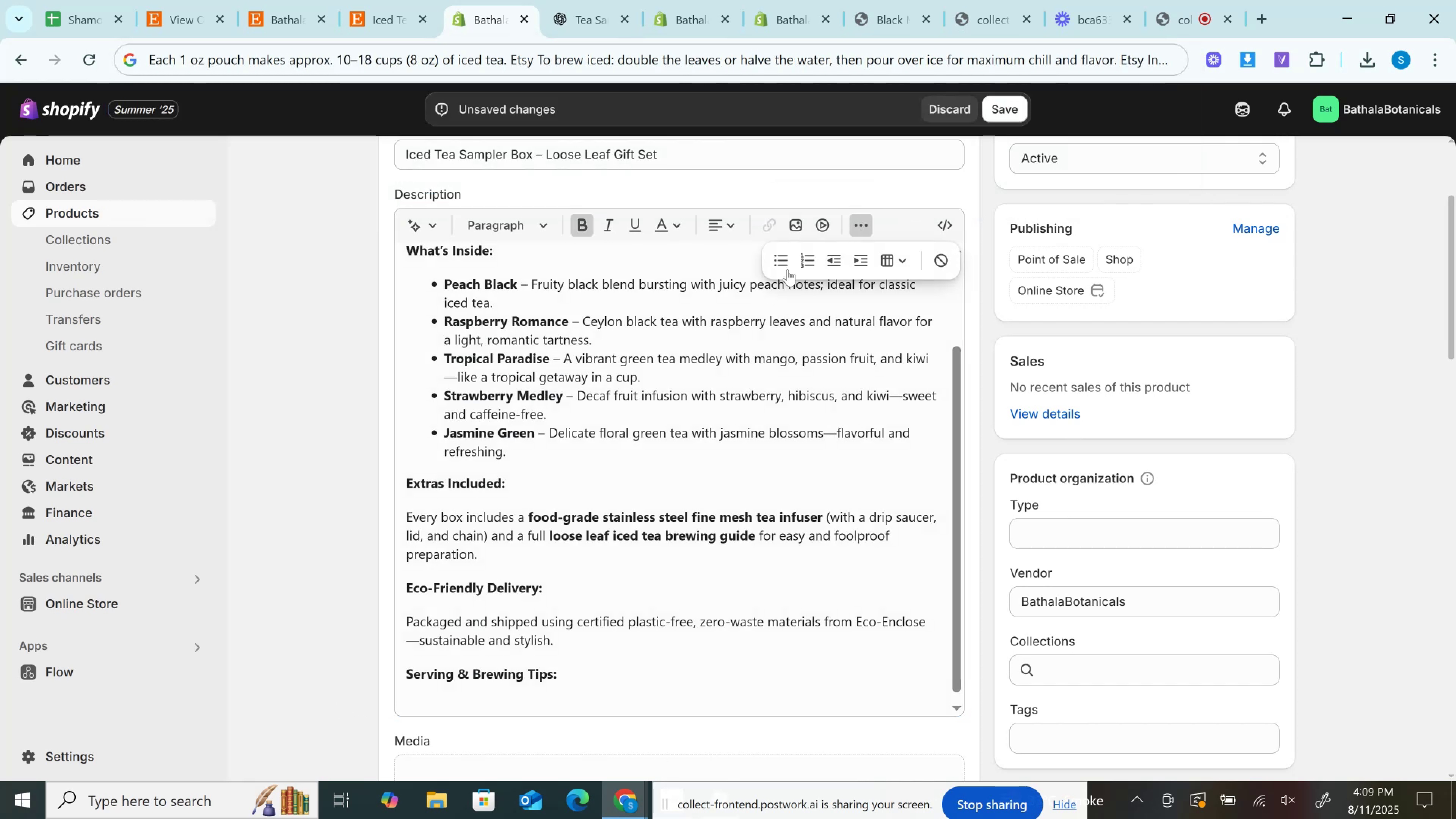 
left_click([783, 265])
 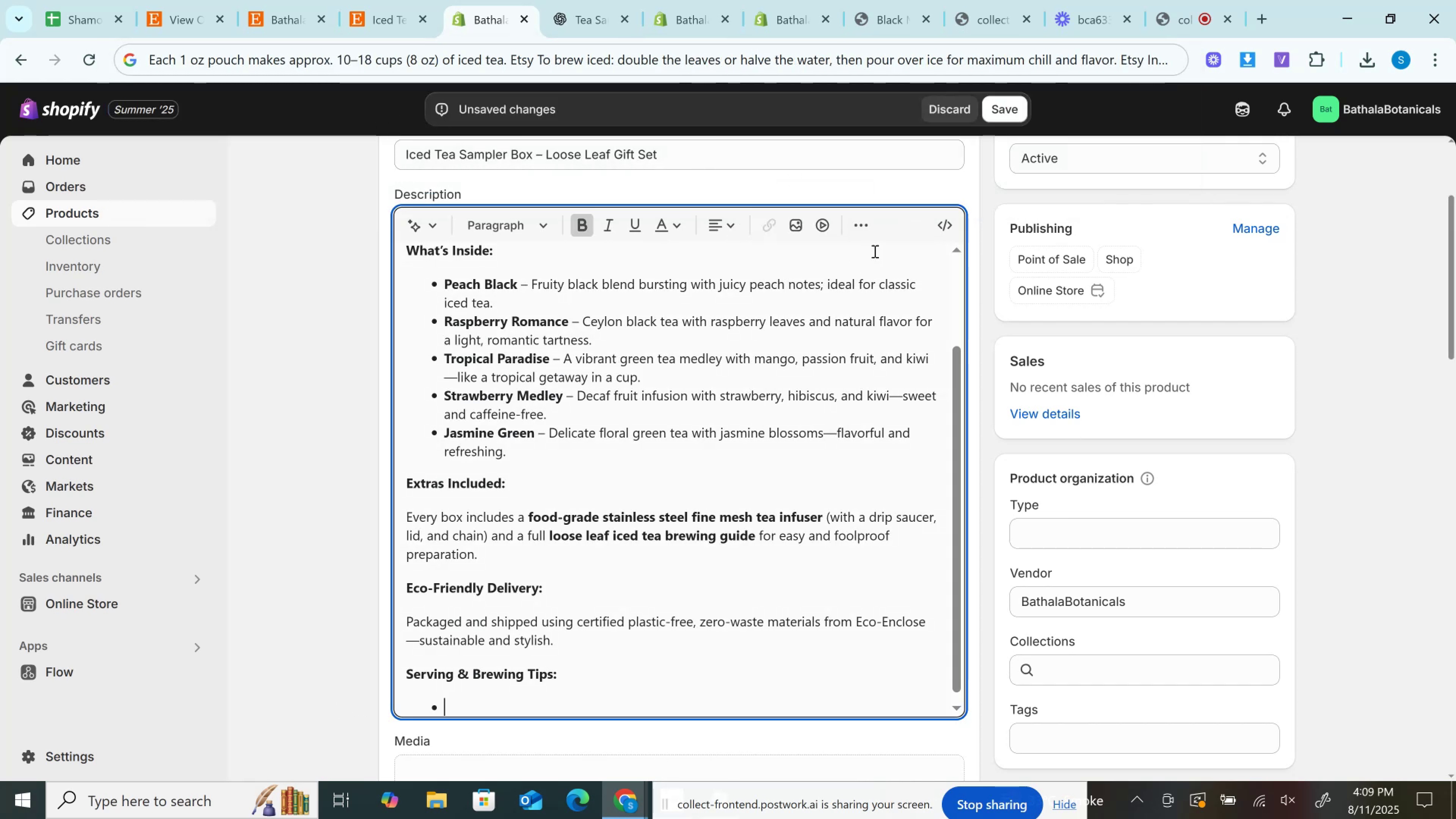 
left_click([862, 232])
 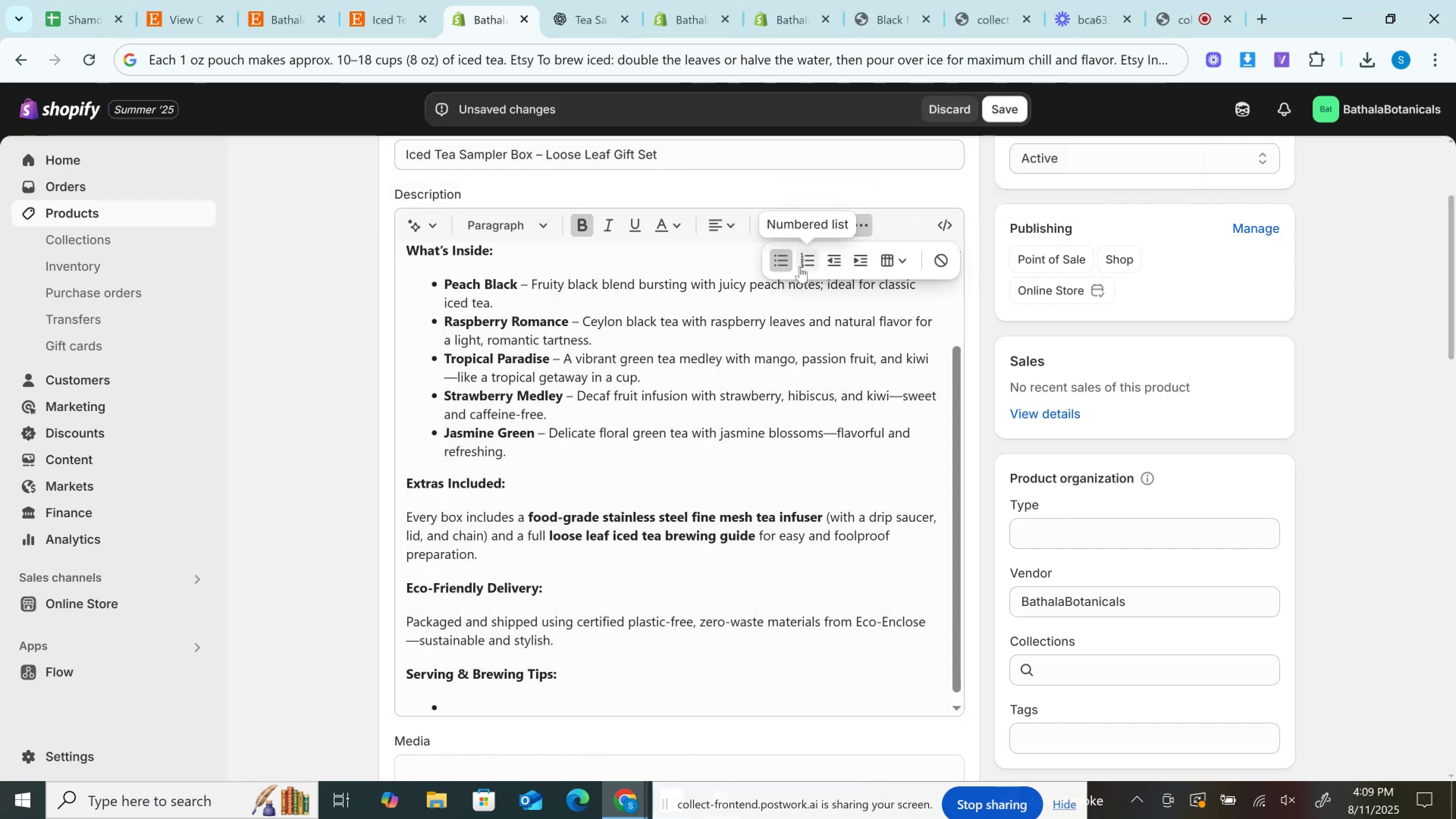 
left_click([800, 266])
 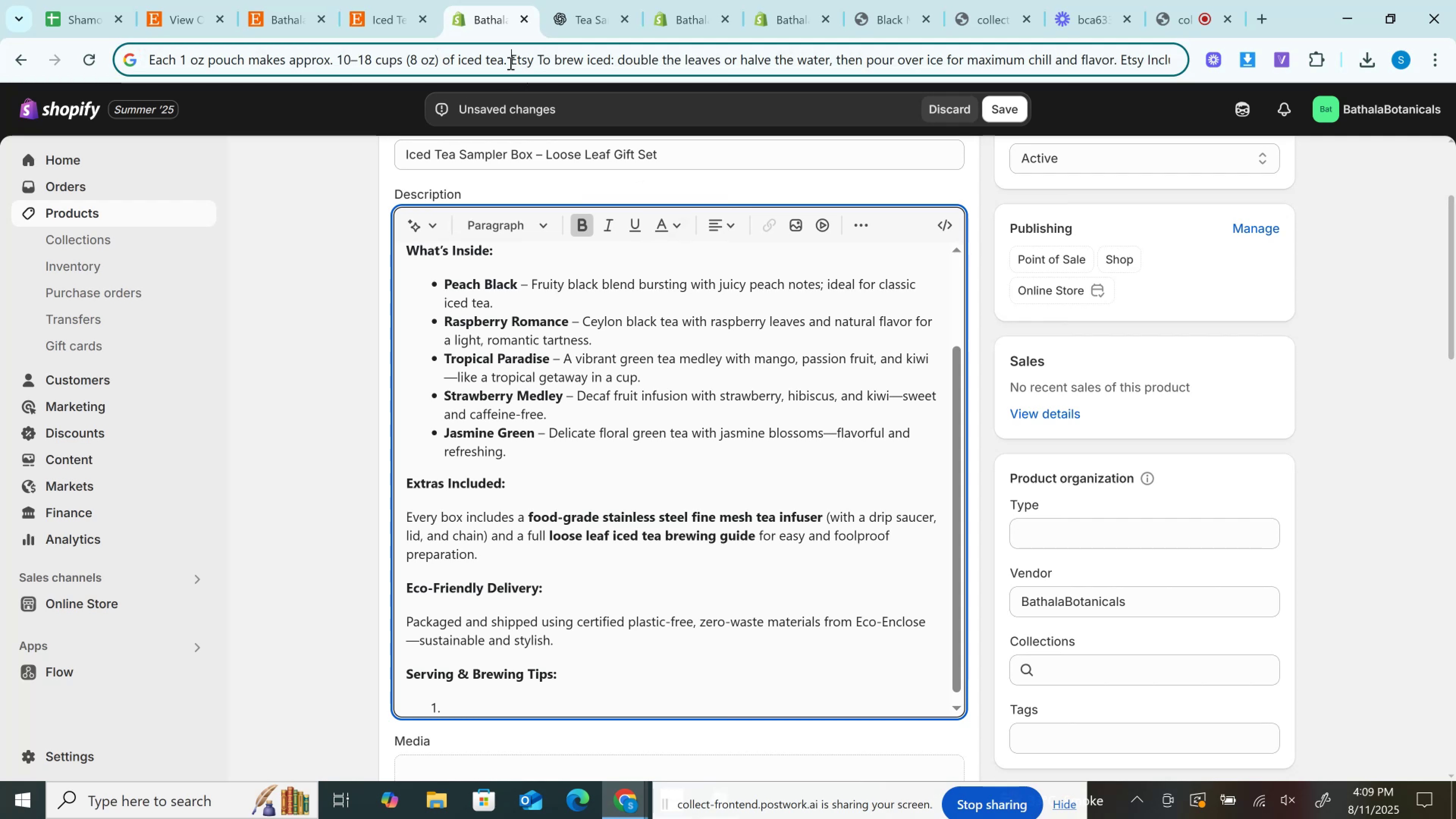 
key(Control+X)
 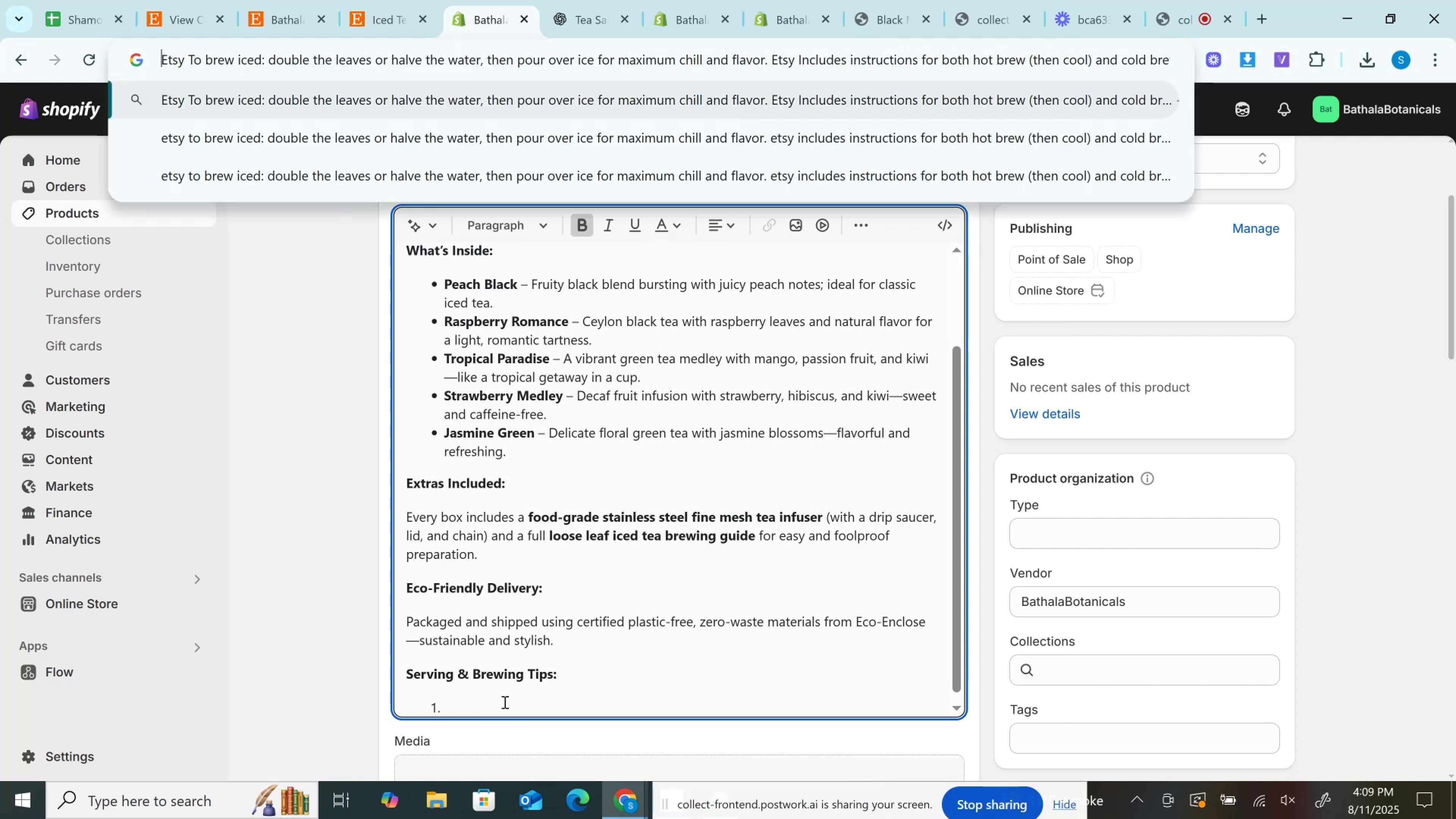 
left_click([491, 698])
 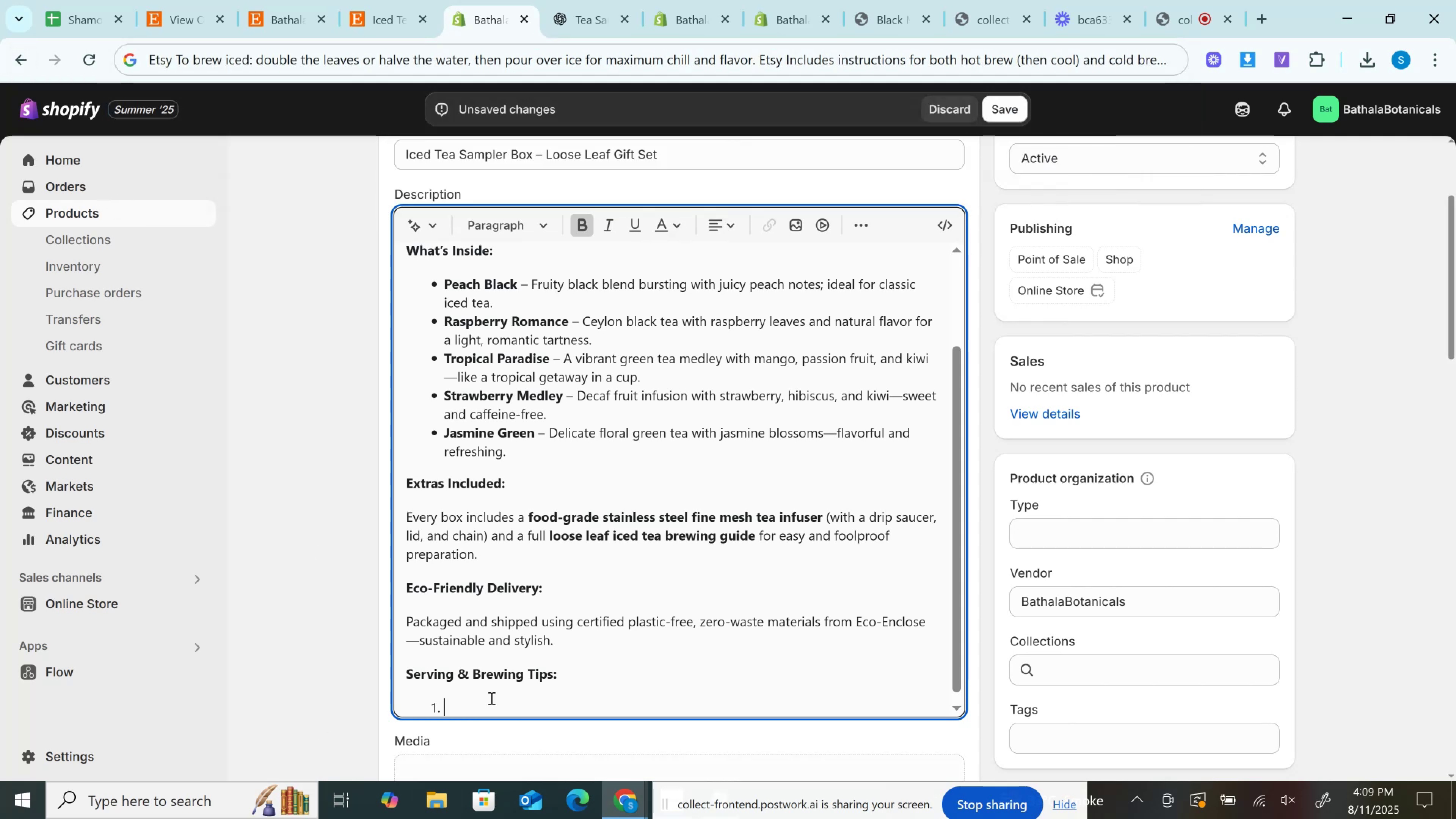 
key(Control+V)
 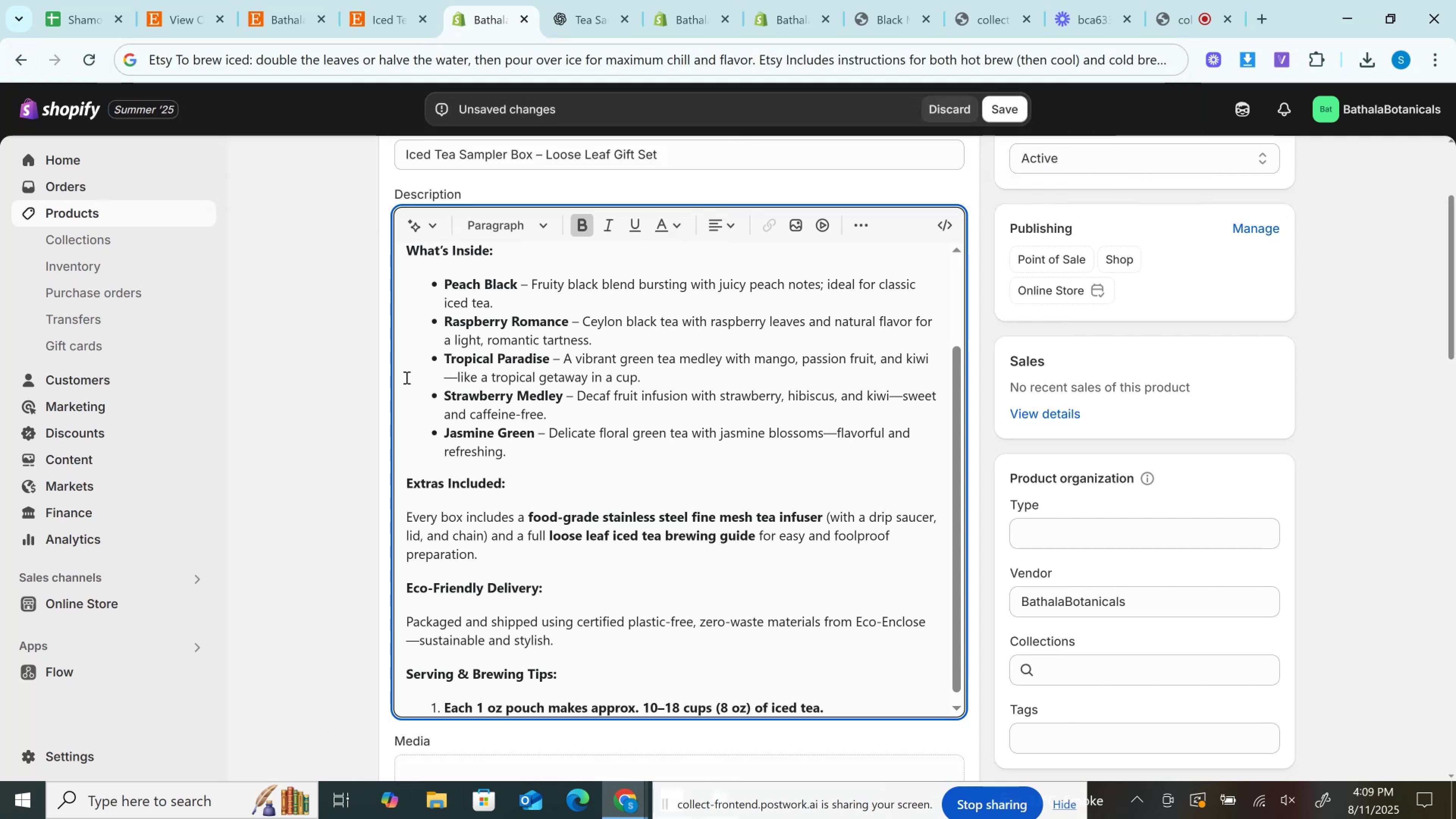 
hold_key(key=ControlLeft, duration=0.4)
 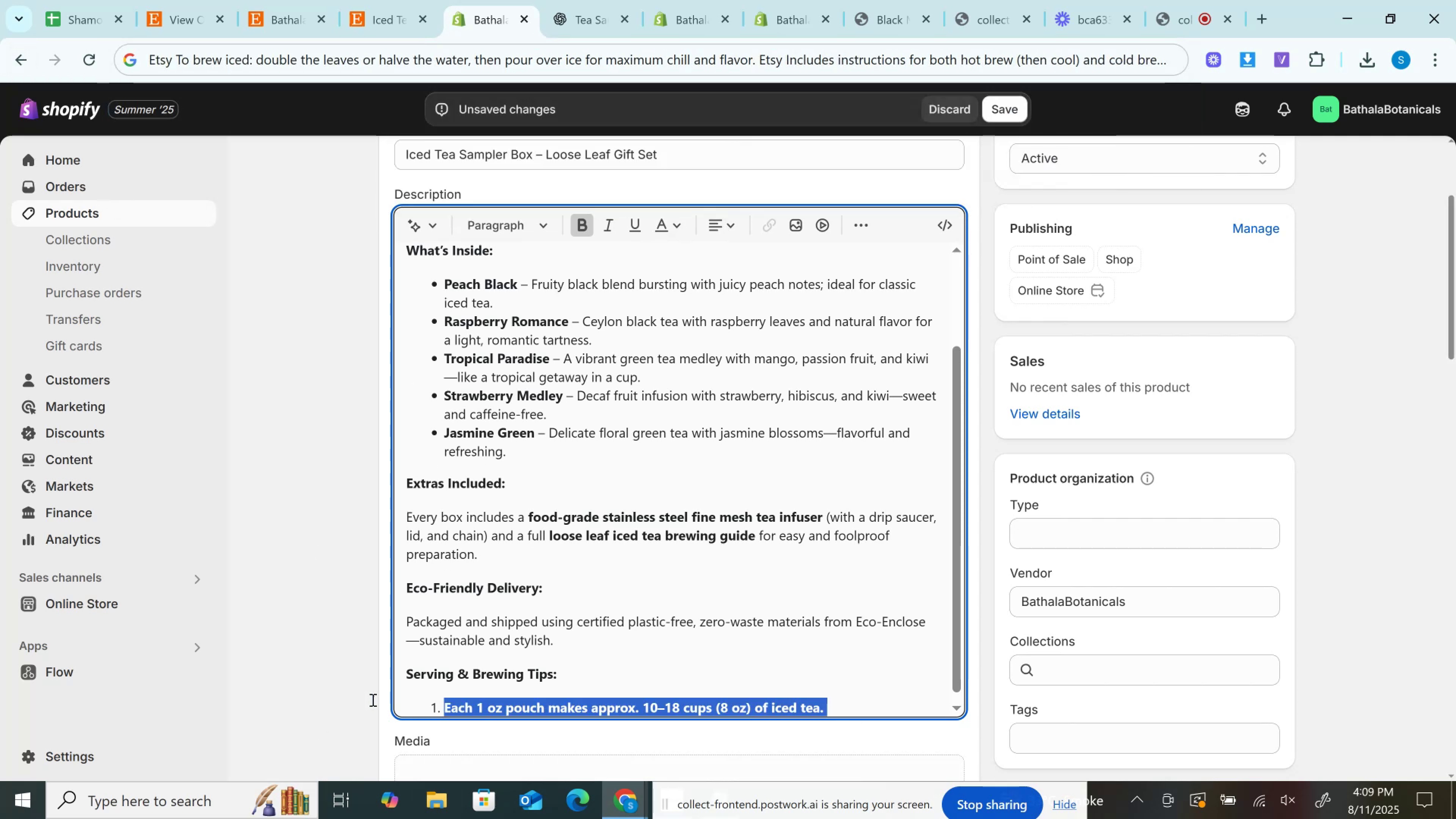 
key(Control+B)
 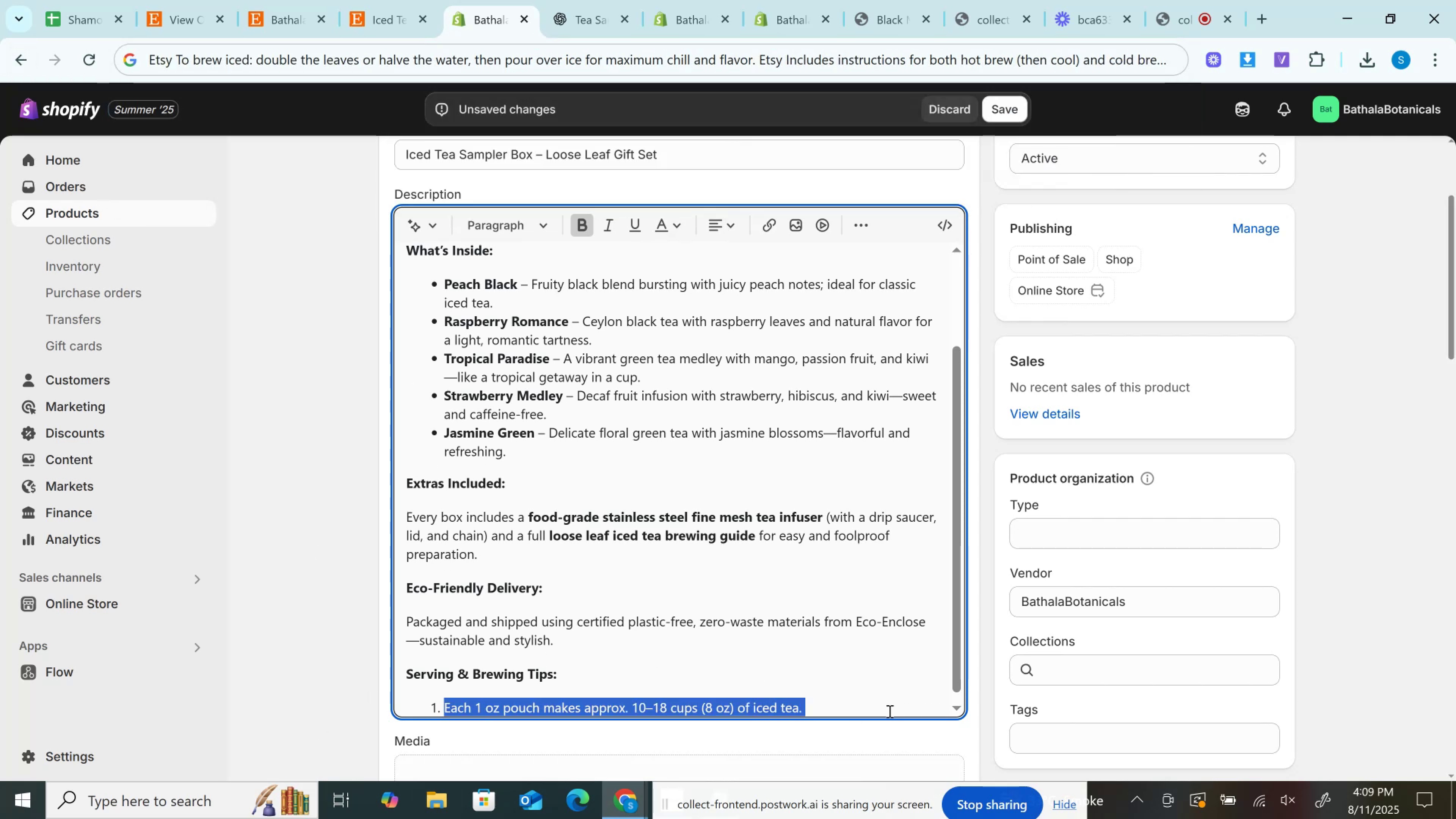 
left_click([882, 710])
 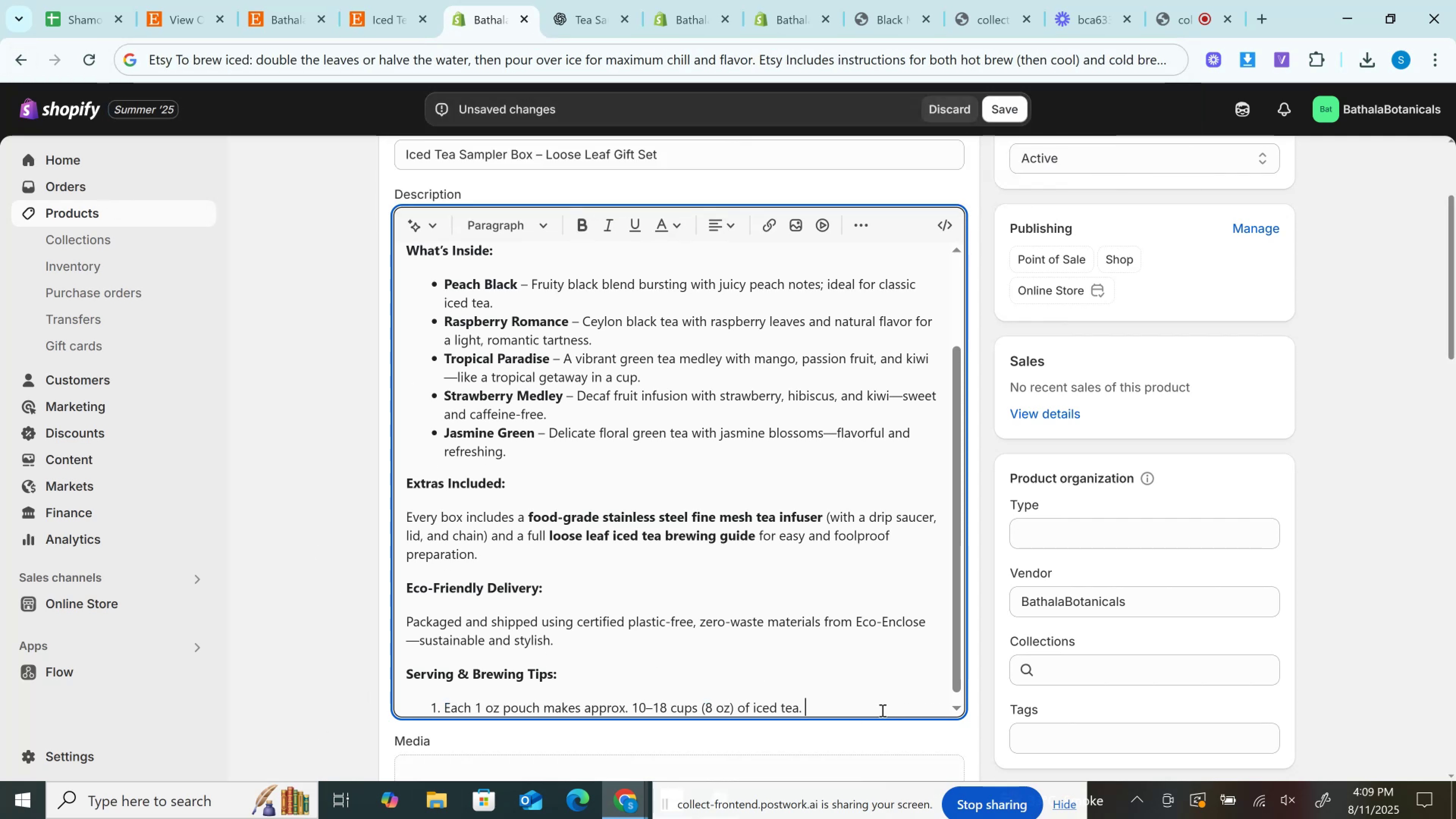 
key(Enter)
 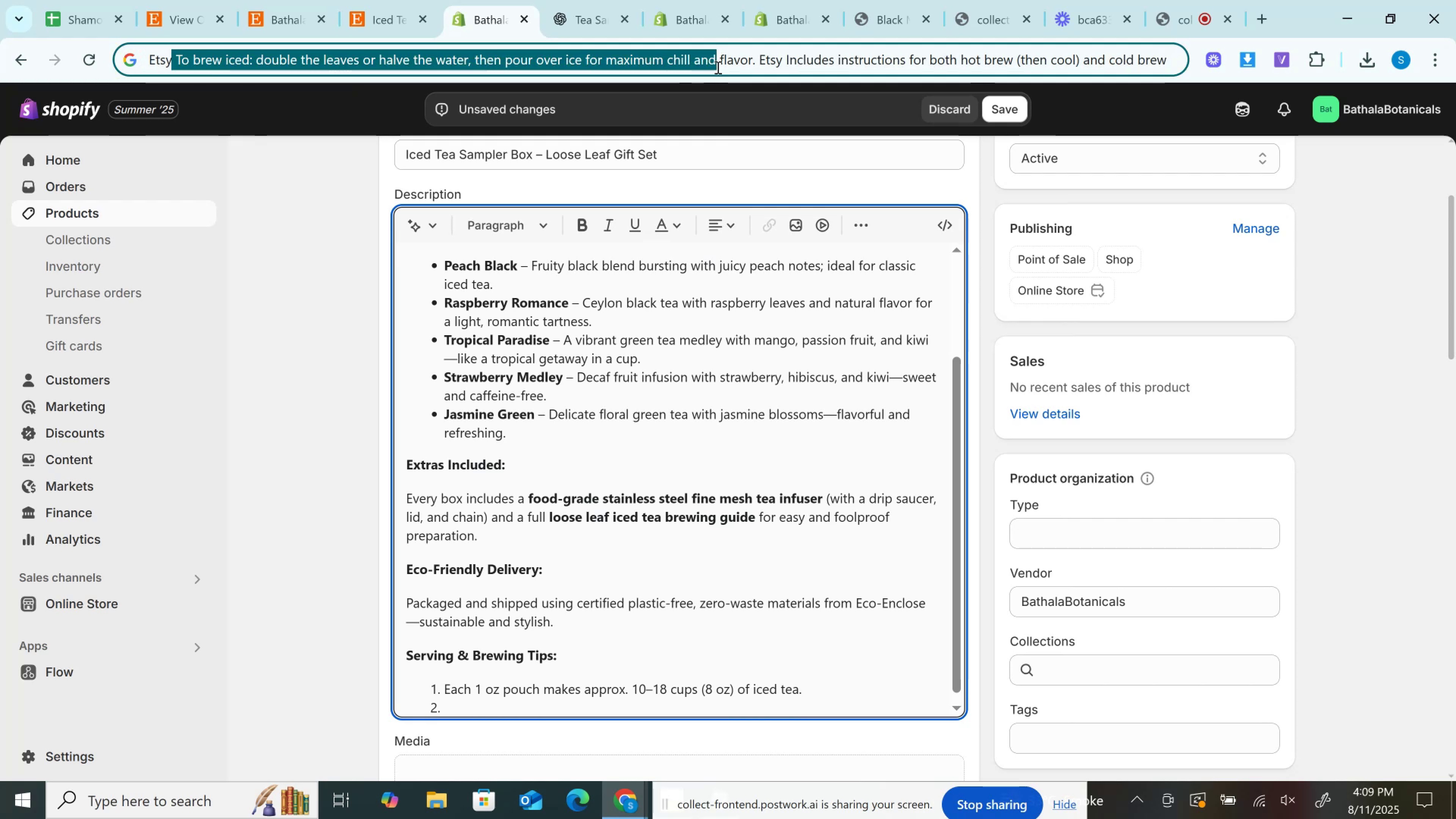 
key(Control+X)
 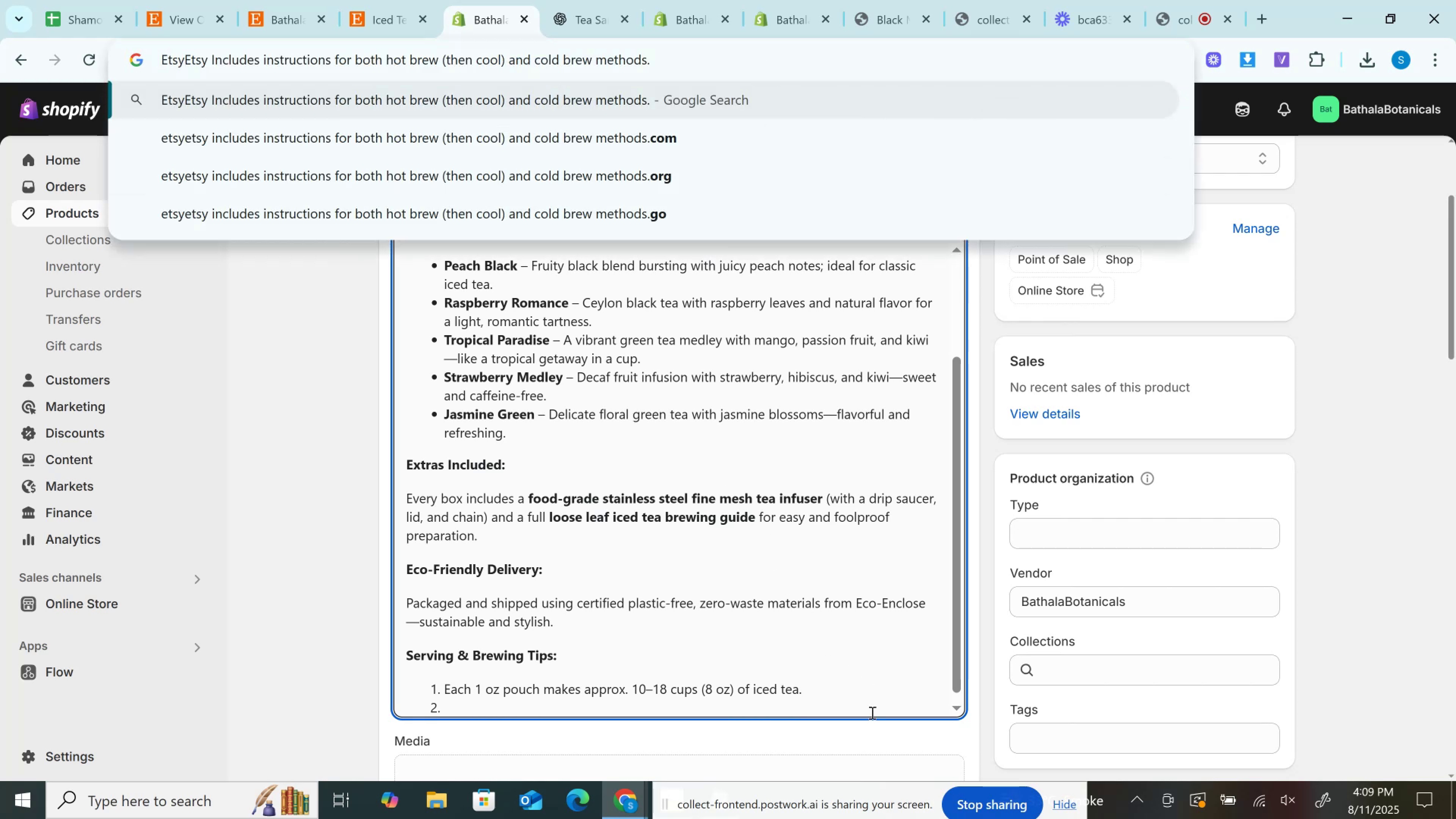 
key(Control+V)
 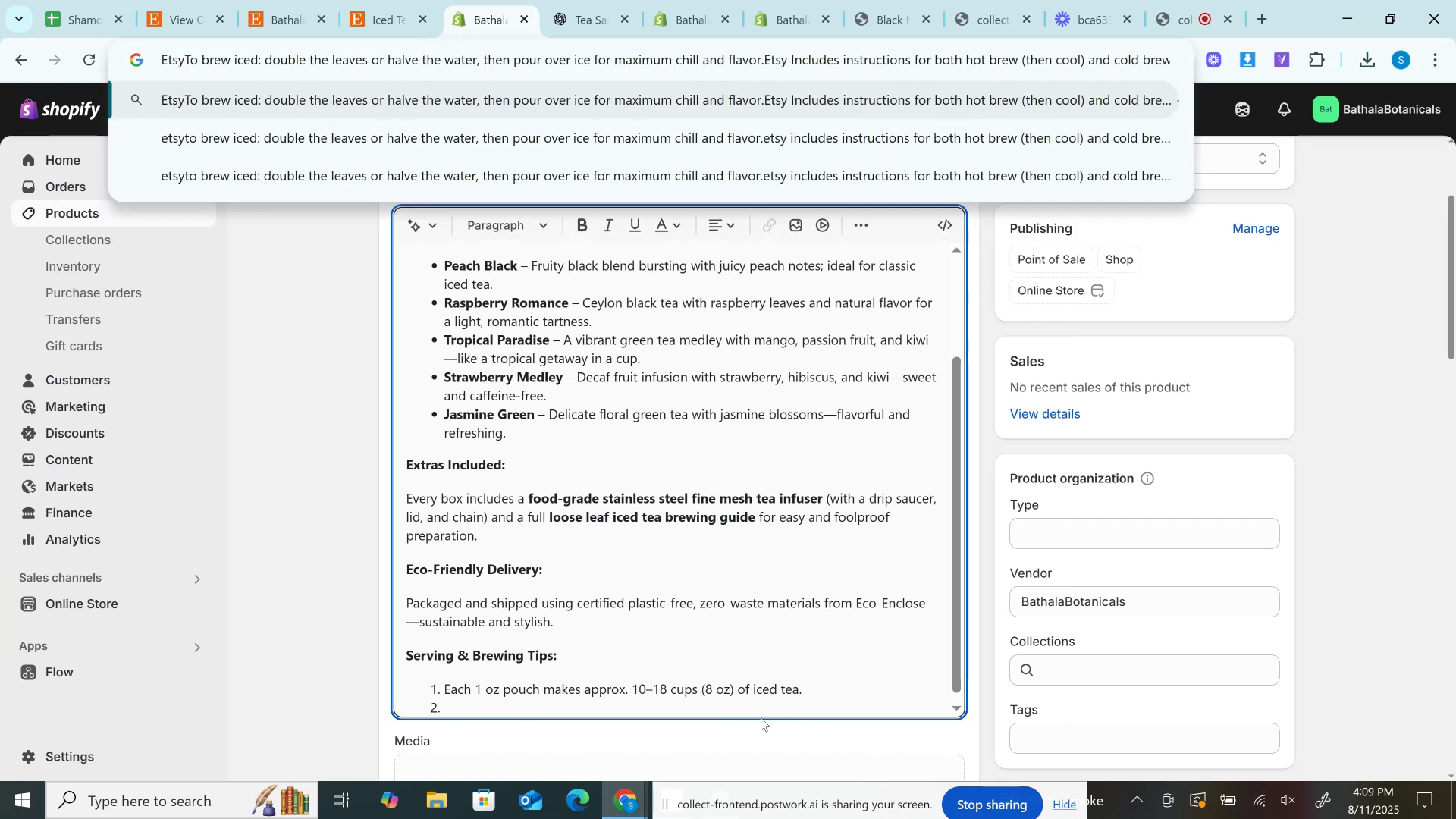 
left_click([761, 717])
 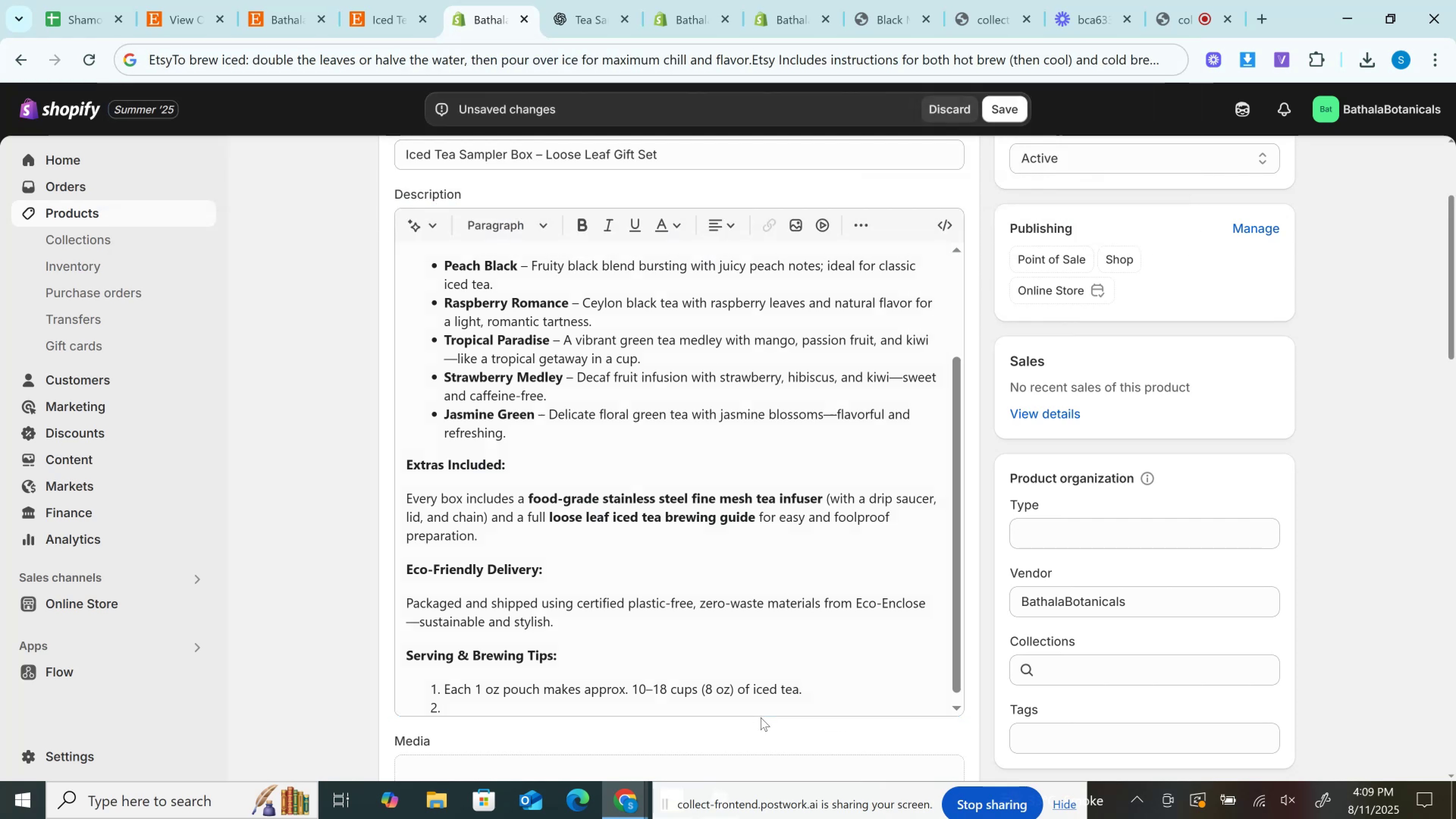 
hold_key(key=ControlLeft, duration=1.53)
left_click([692, 704])
 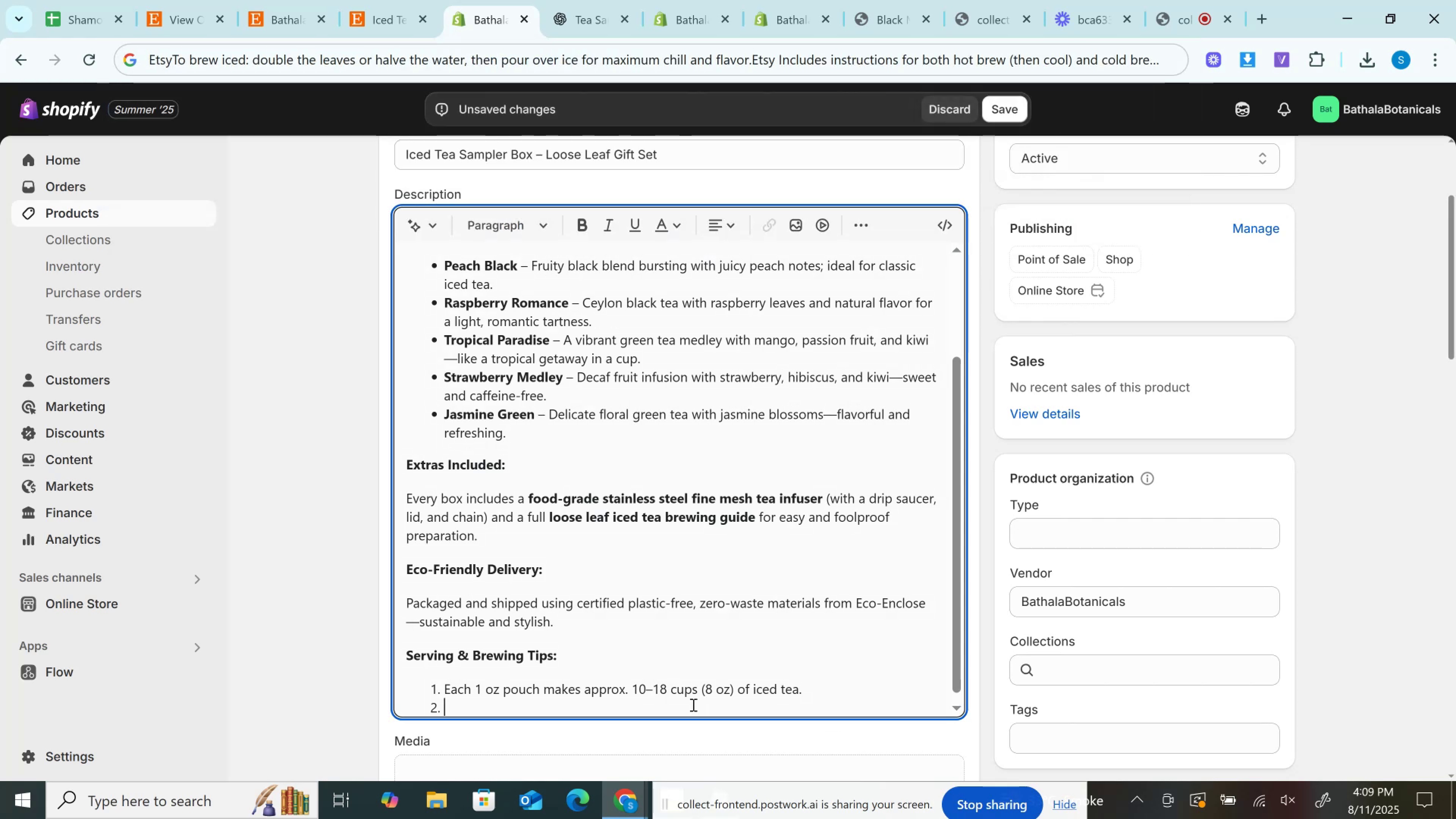 
key(Control+V)
 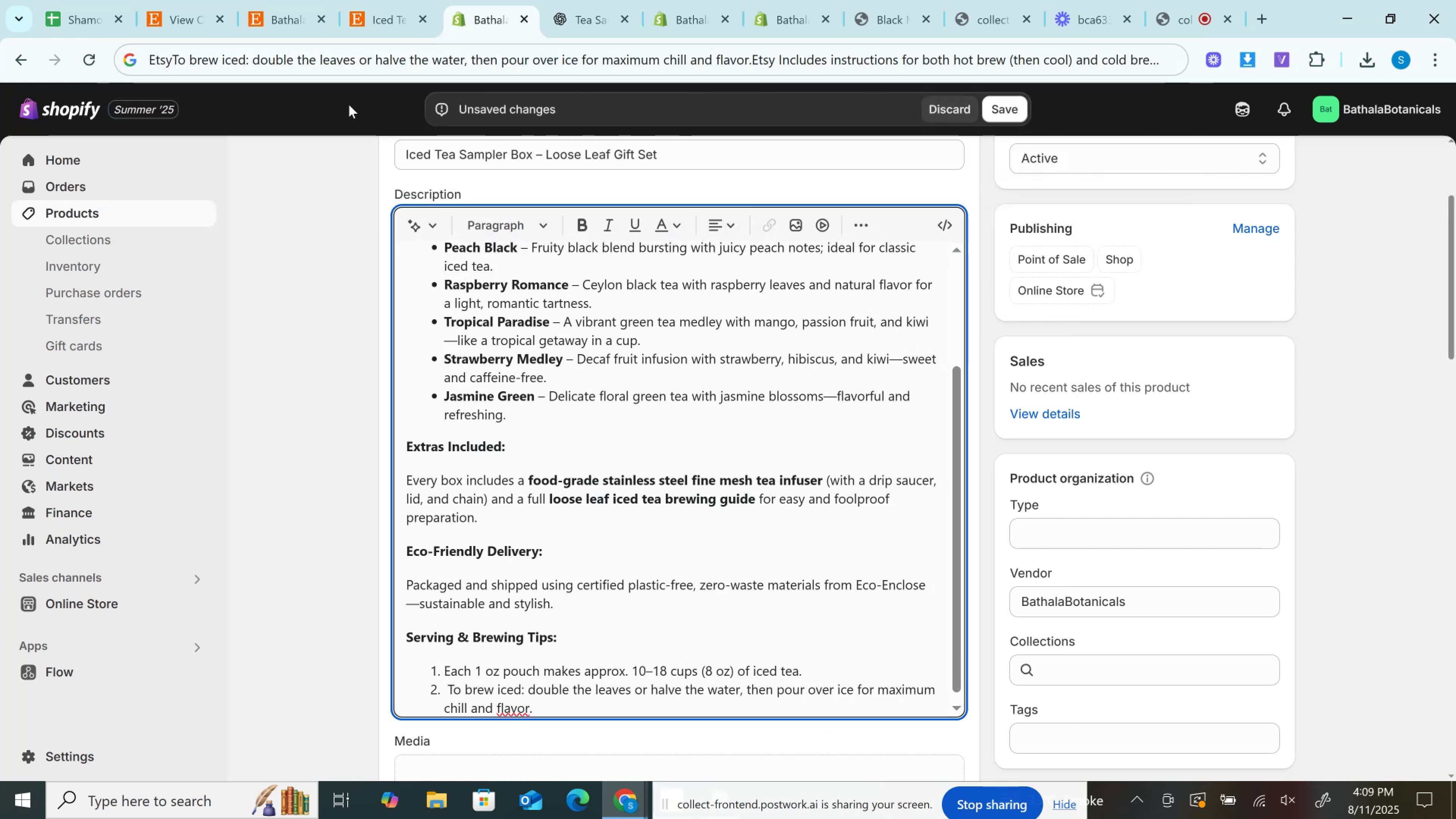 
left_click([343, 69])
 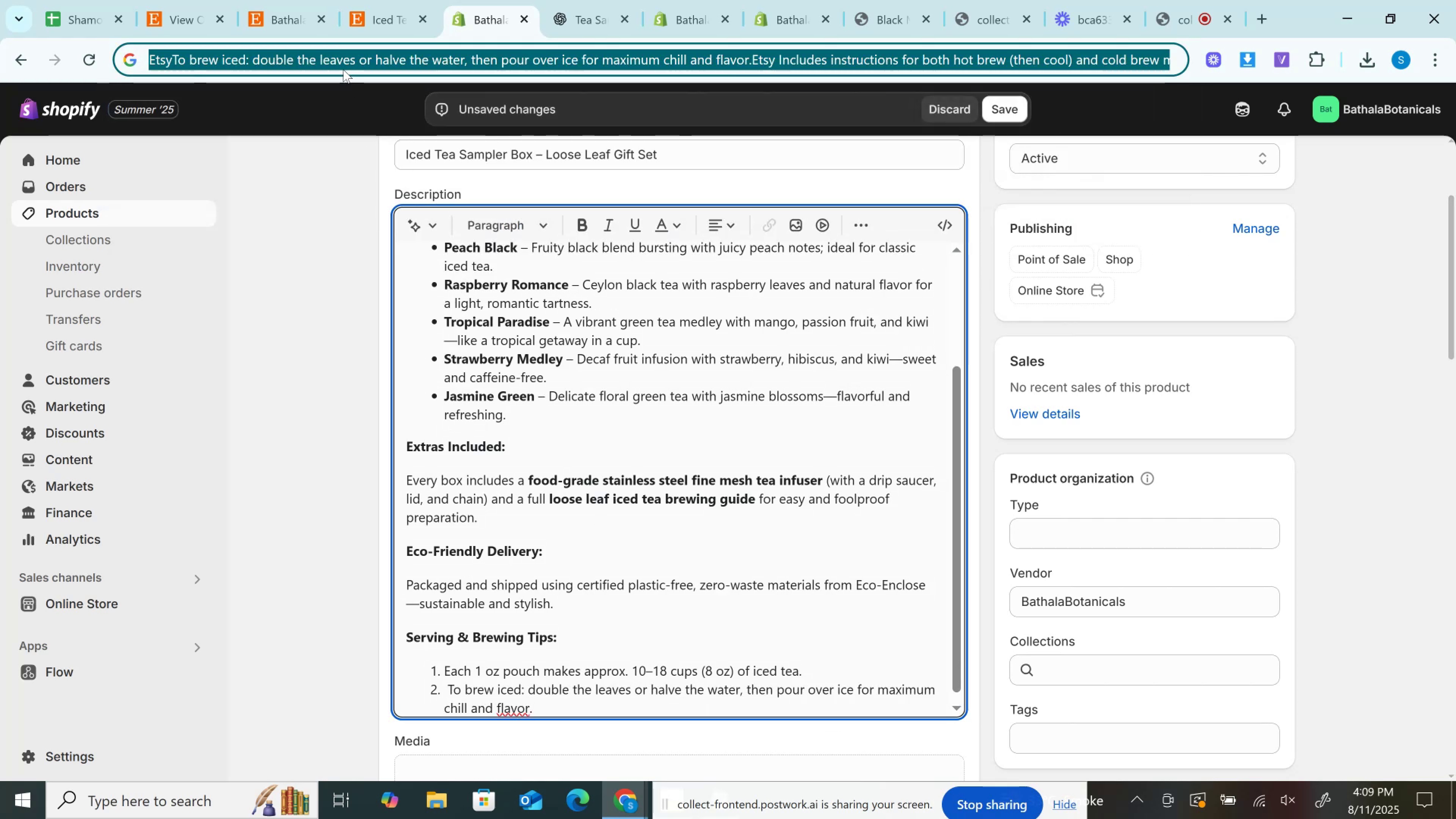 
key(Control+Z)
 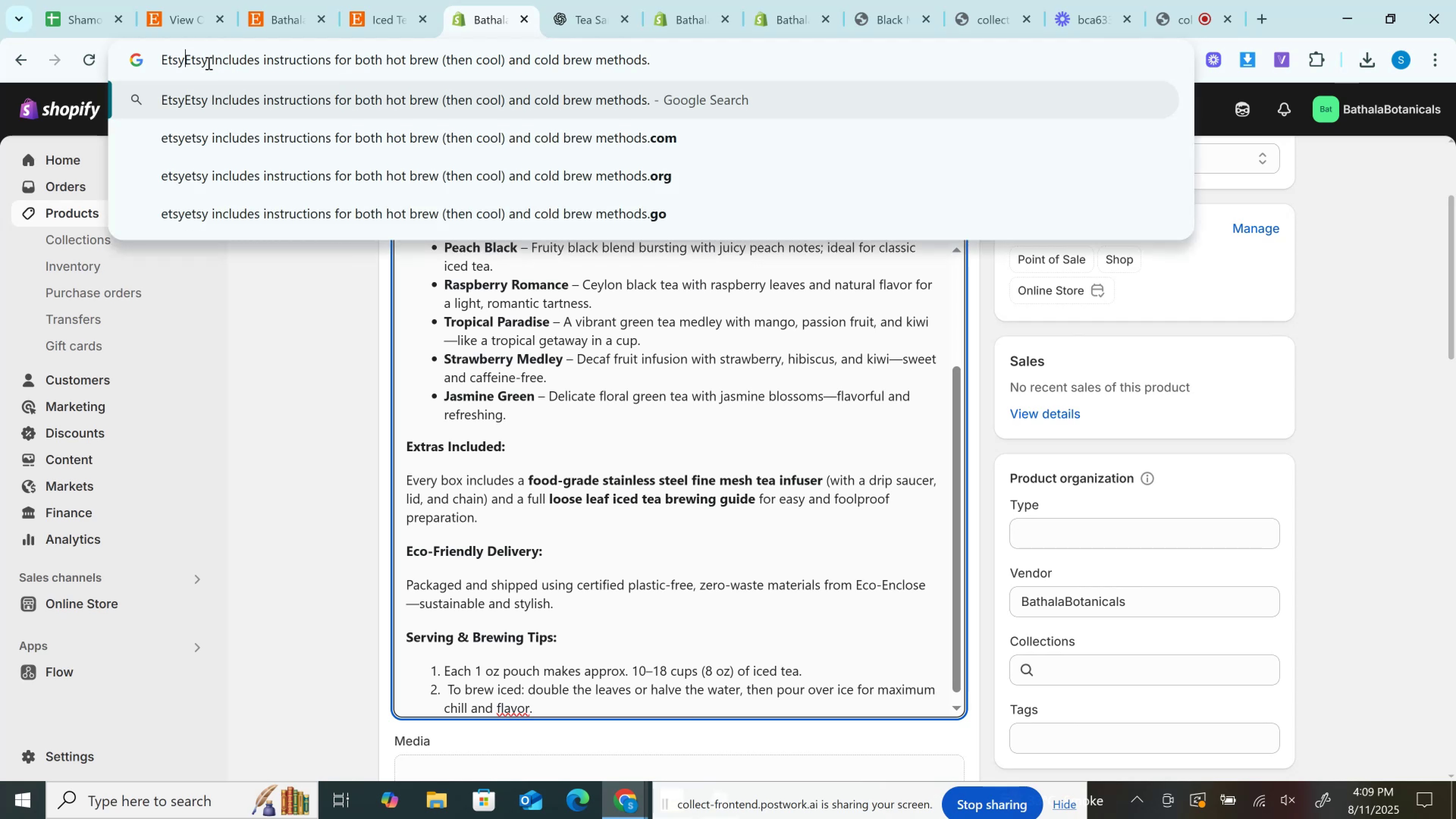 
key(Control+X)
 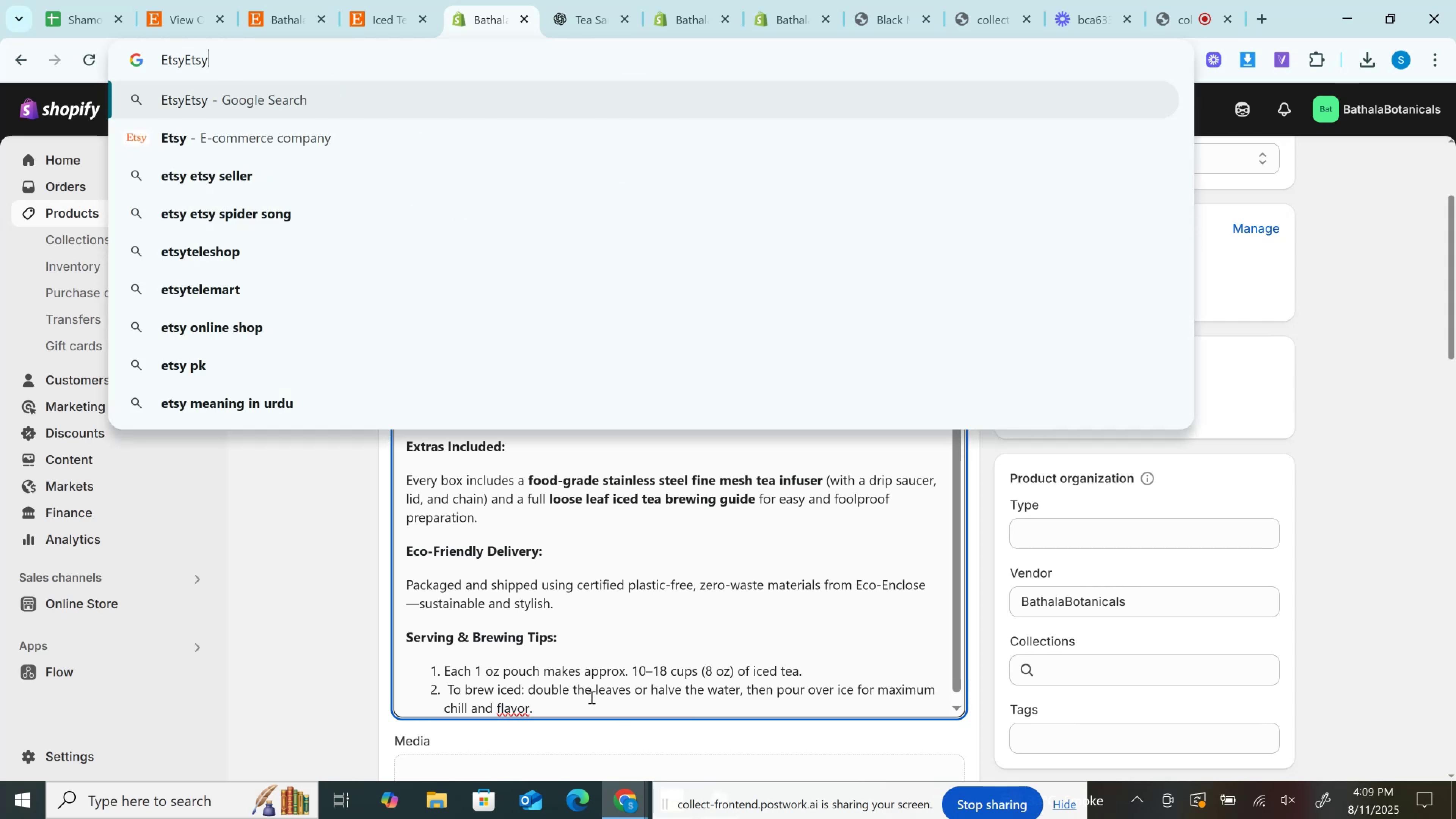 
left_click([590, 711])
 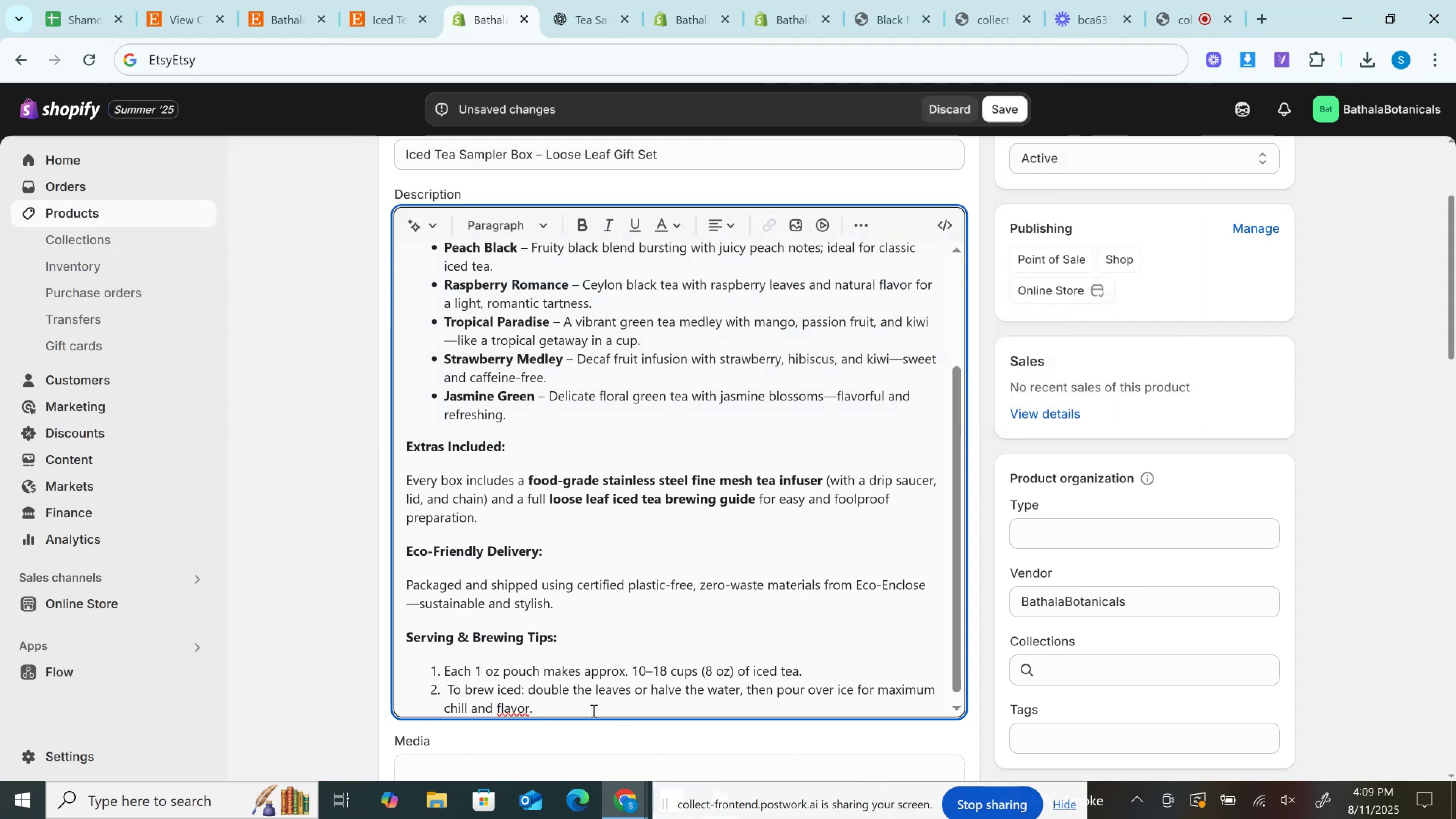 
key(Enter)
 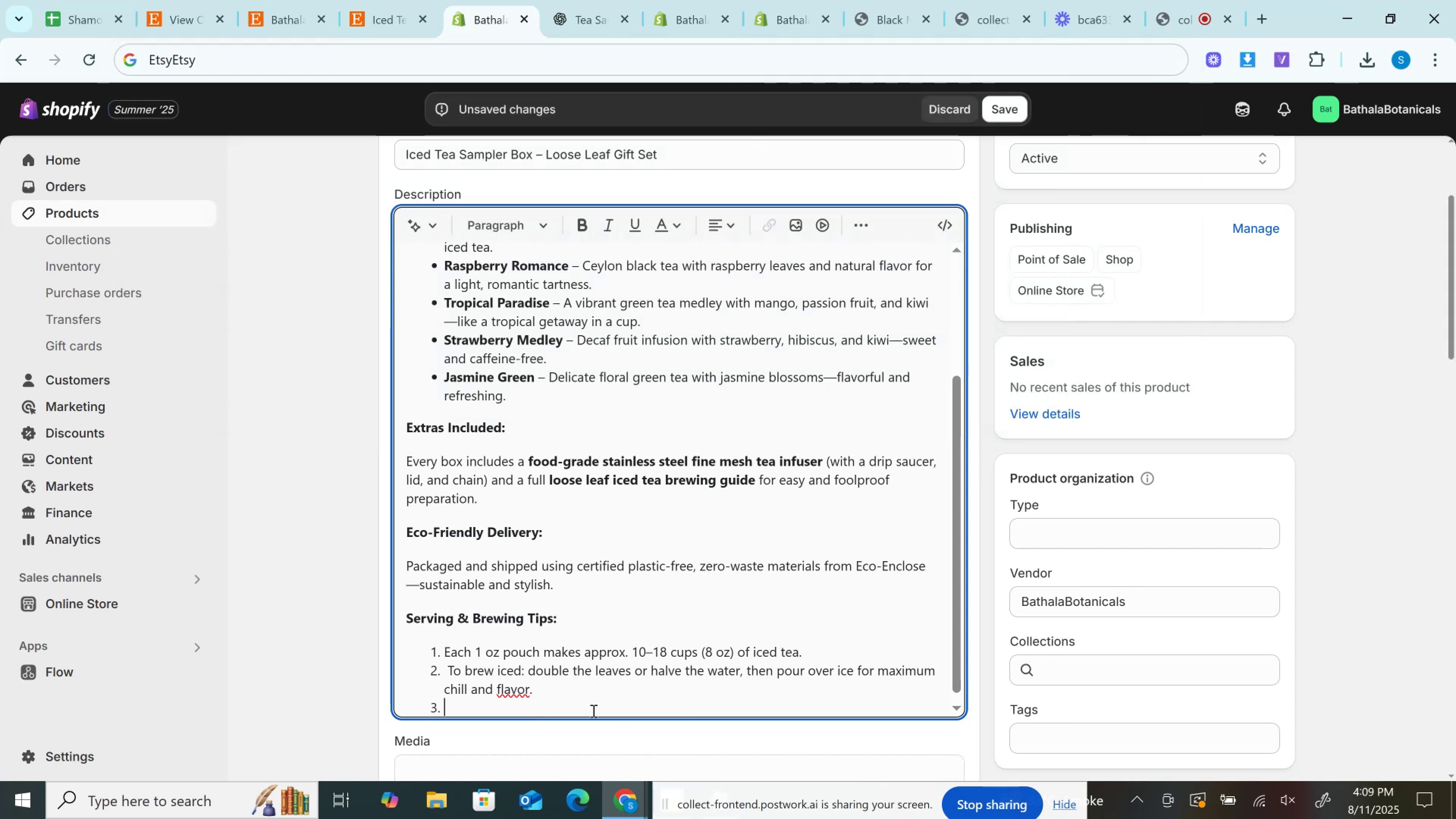 
key(Control+V)
 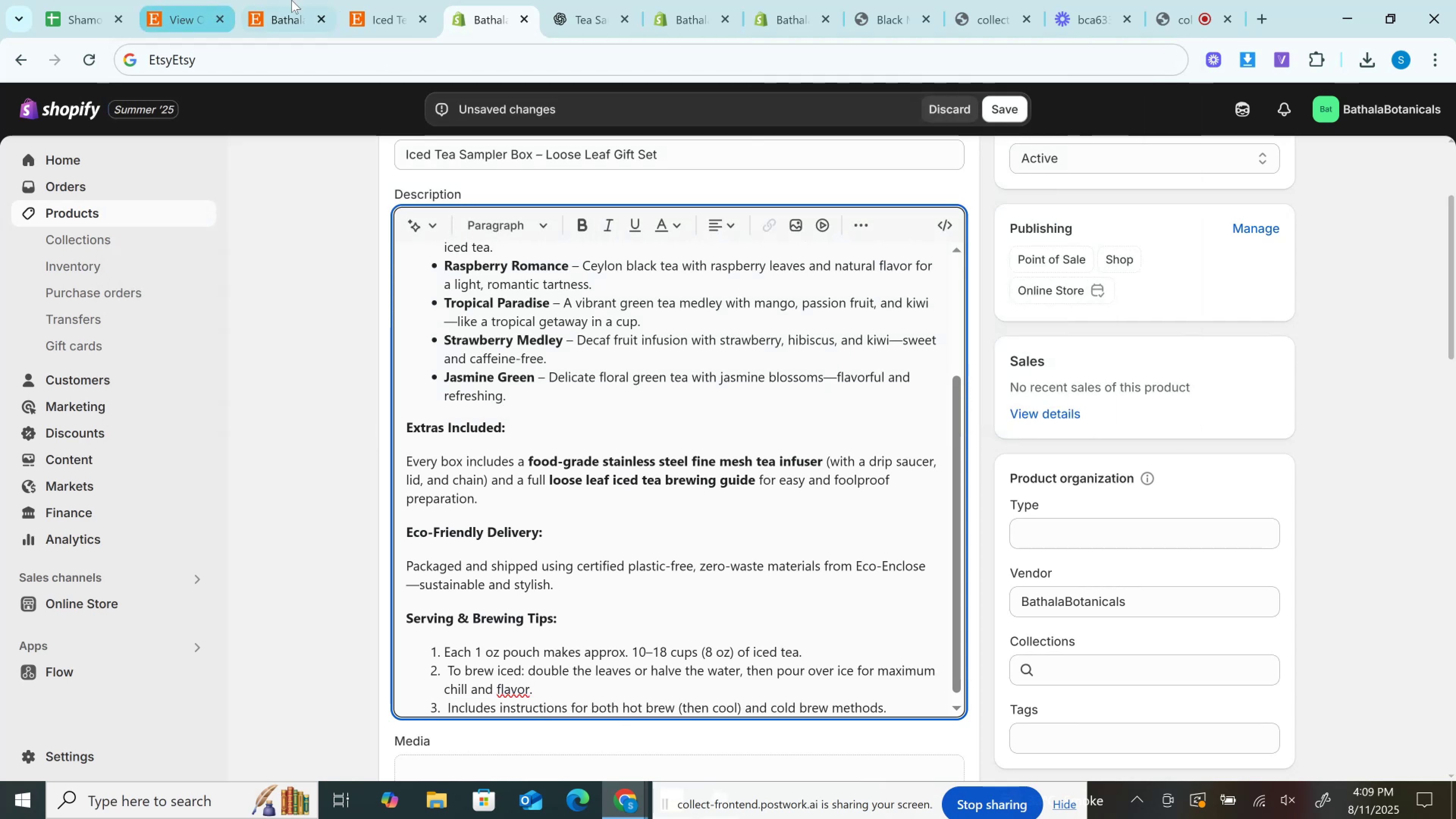 
left_click([410, 0])
 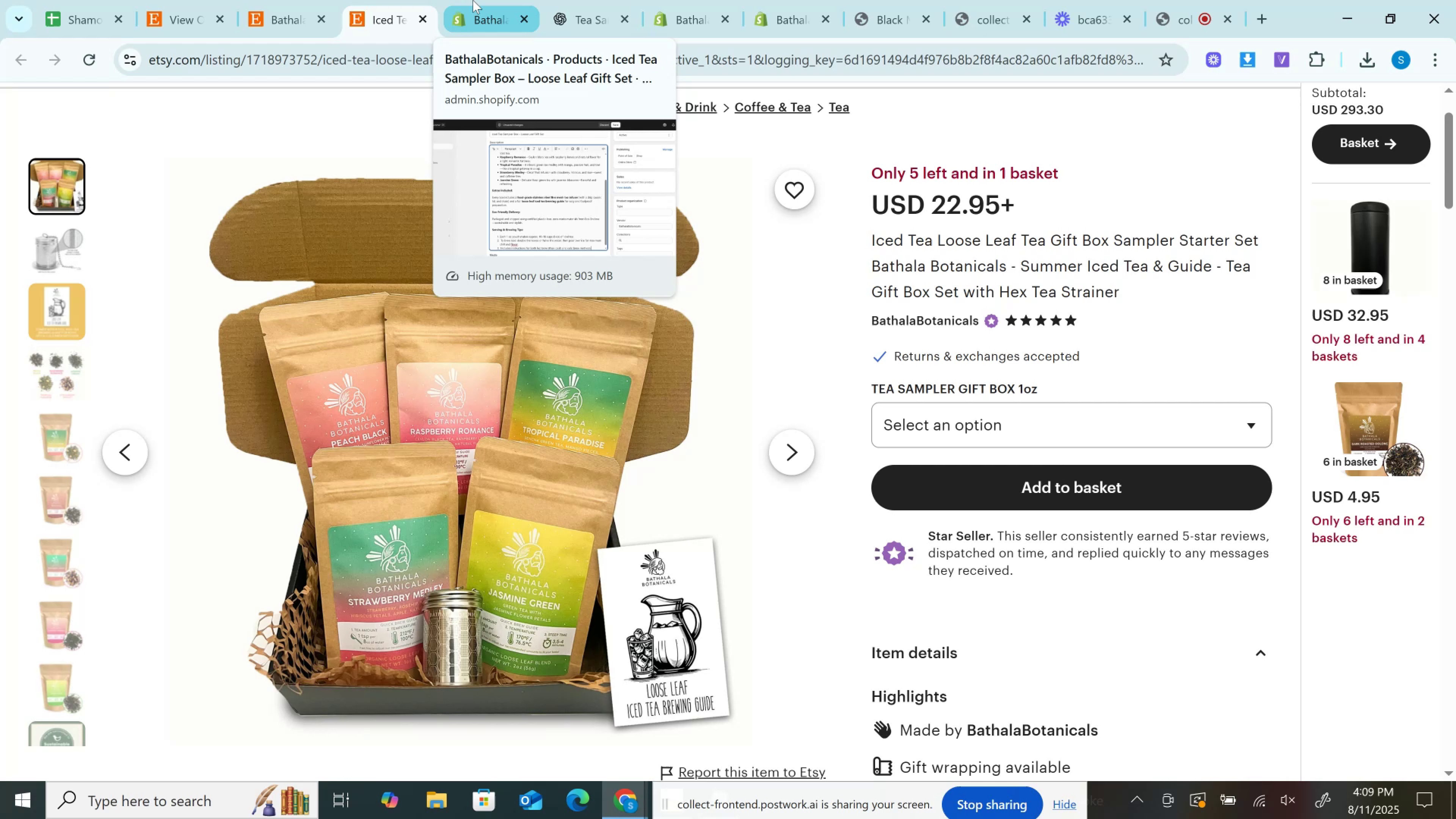 
left_click([67, 324])
 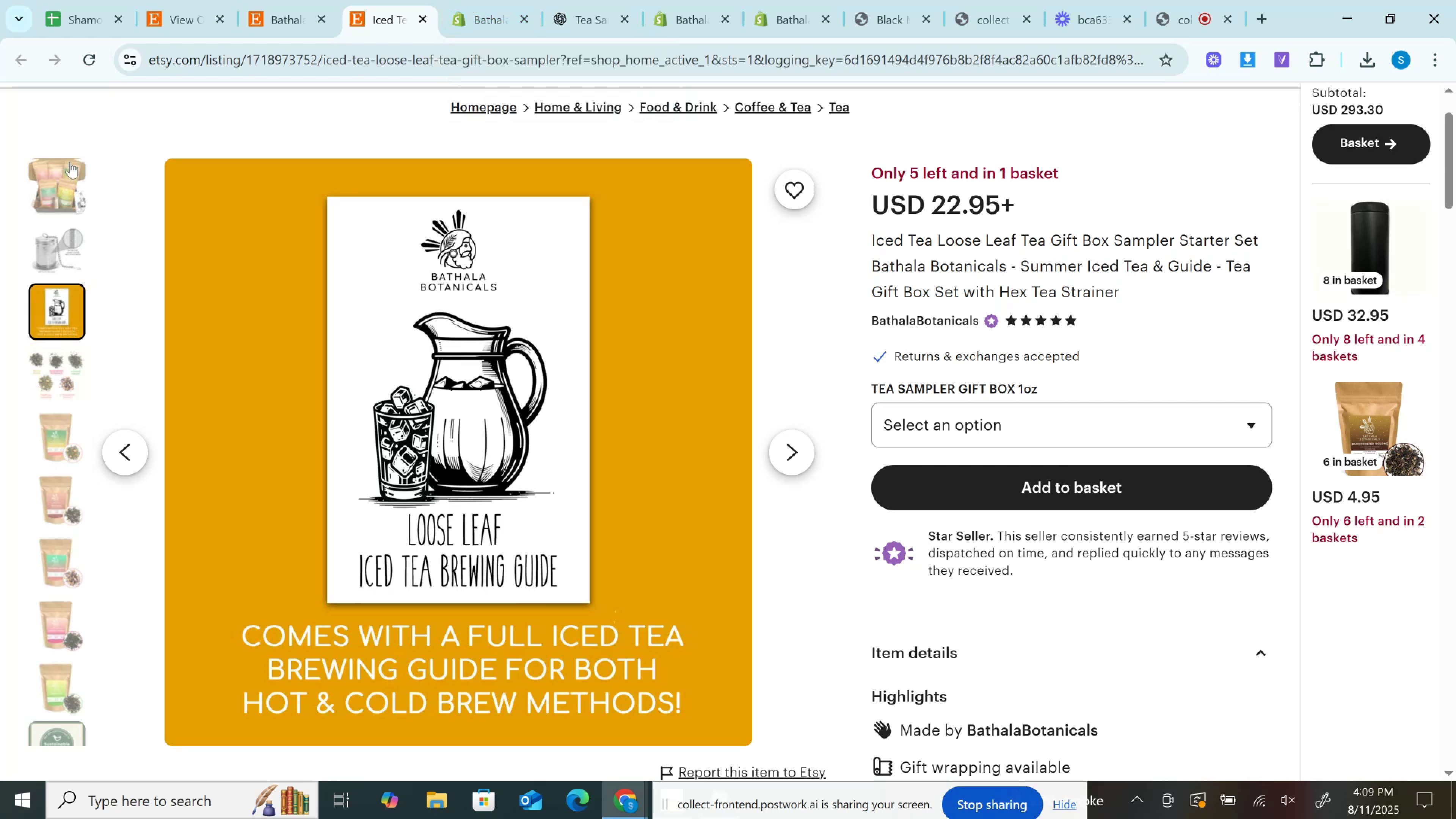 
wait(6.24)
 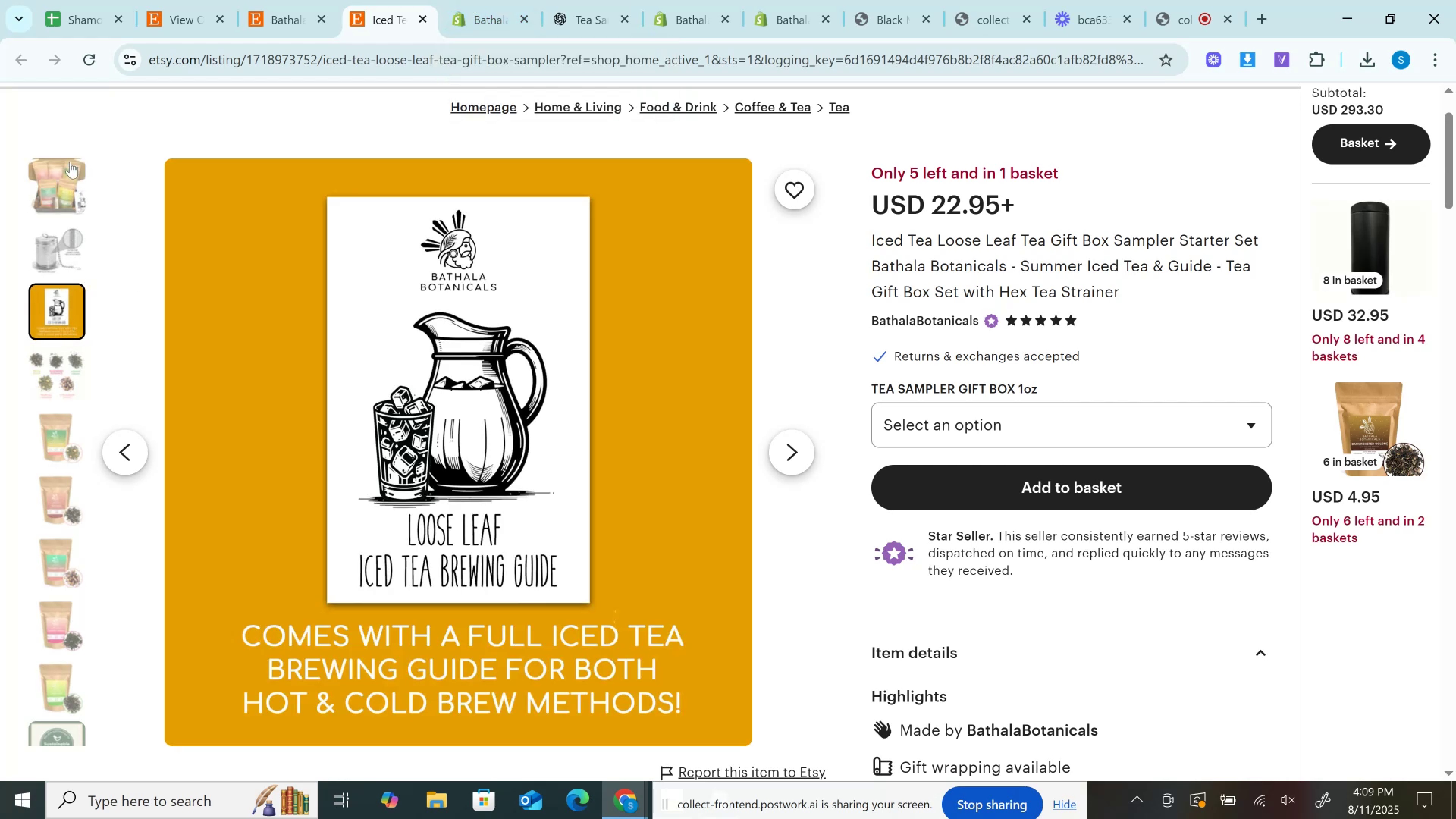 
left_click([70, 162])
 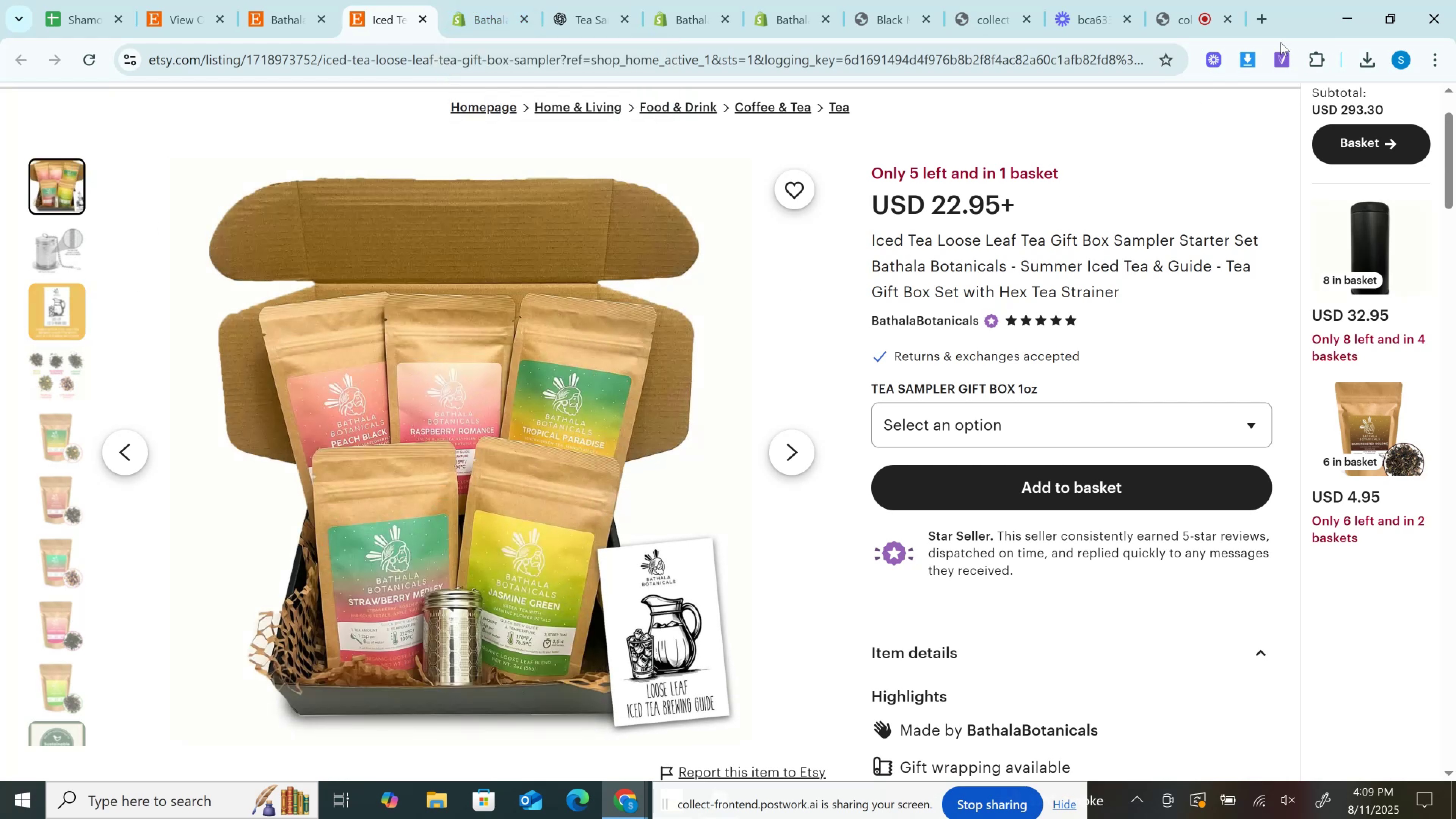 
left_click([1256, 56])
 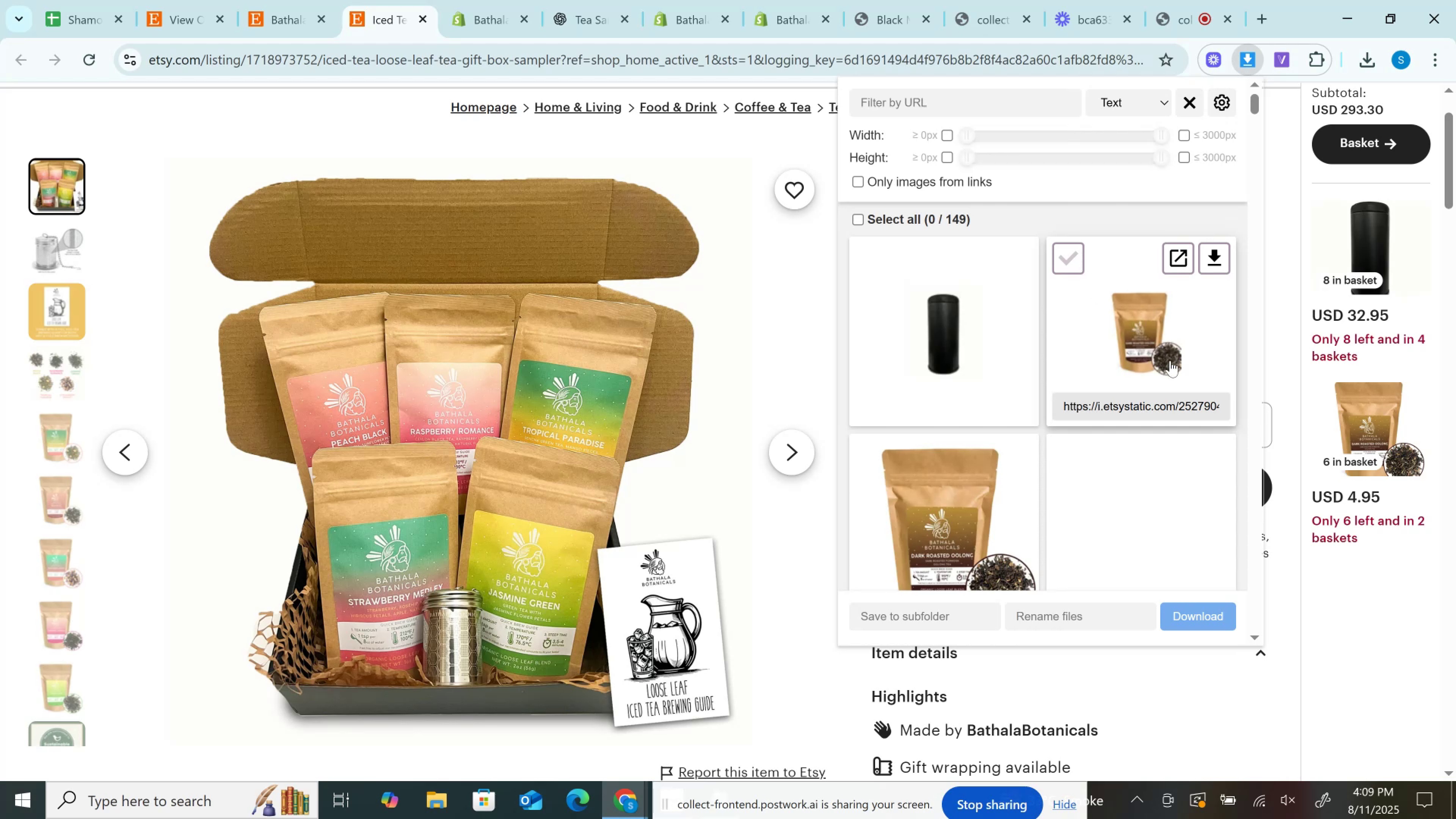 
scroll: coordinate [1170, 365], scroll_direction: down, amount: 1.0
 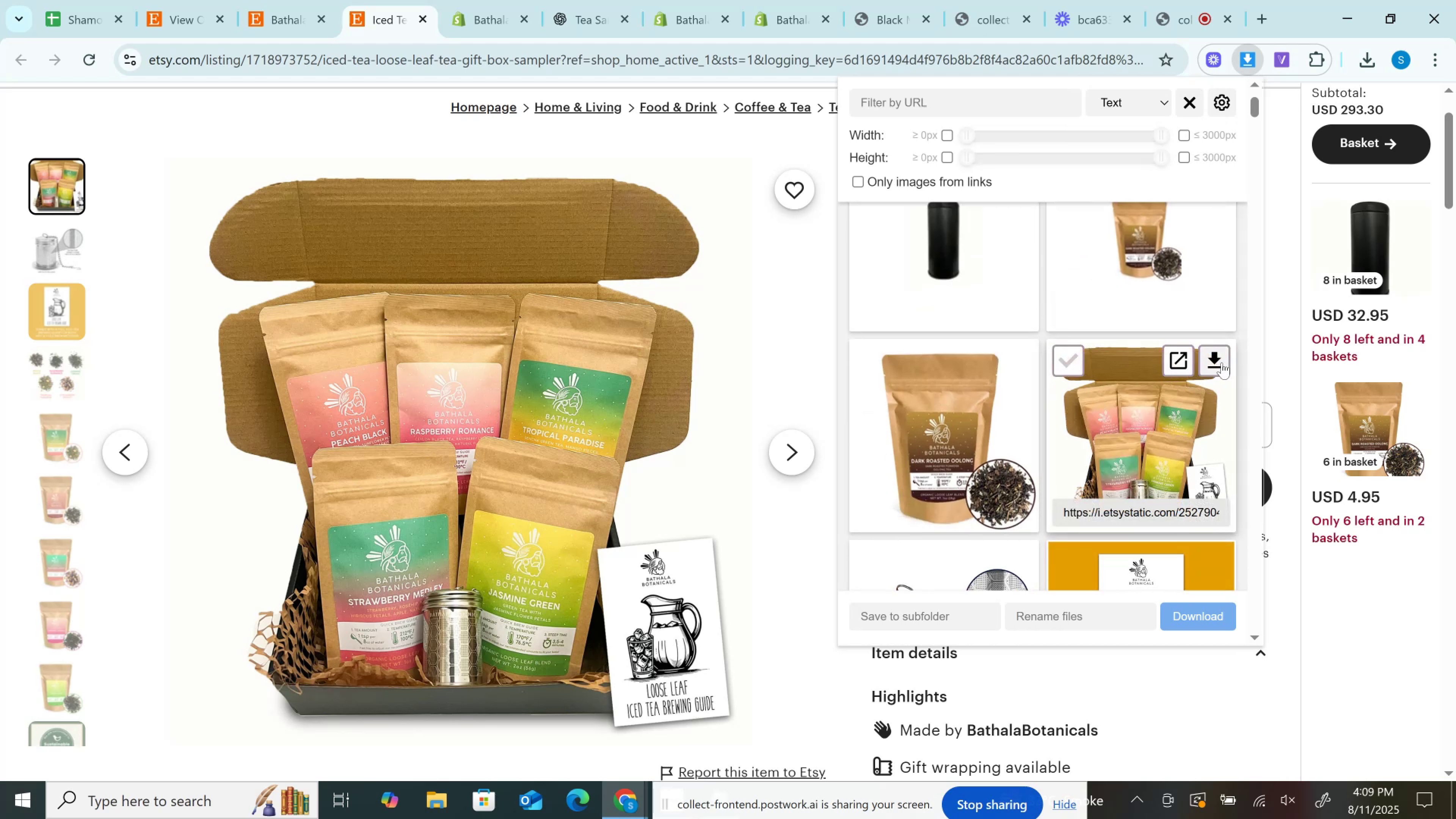 
left_click([1225, 362])
 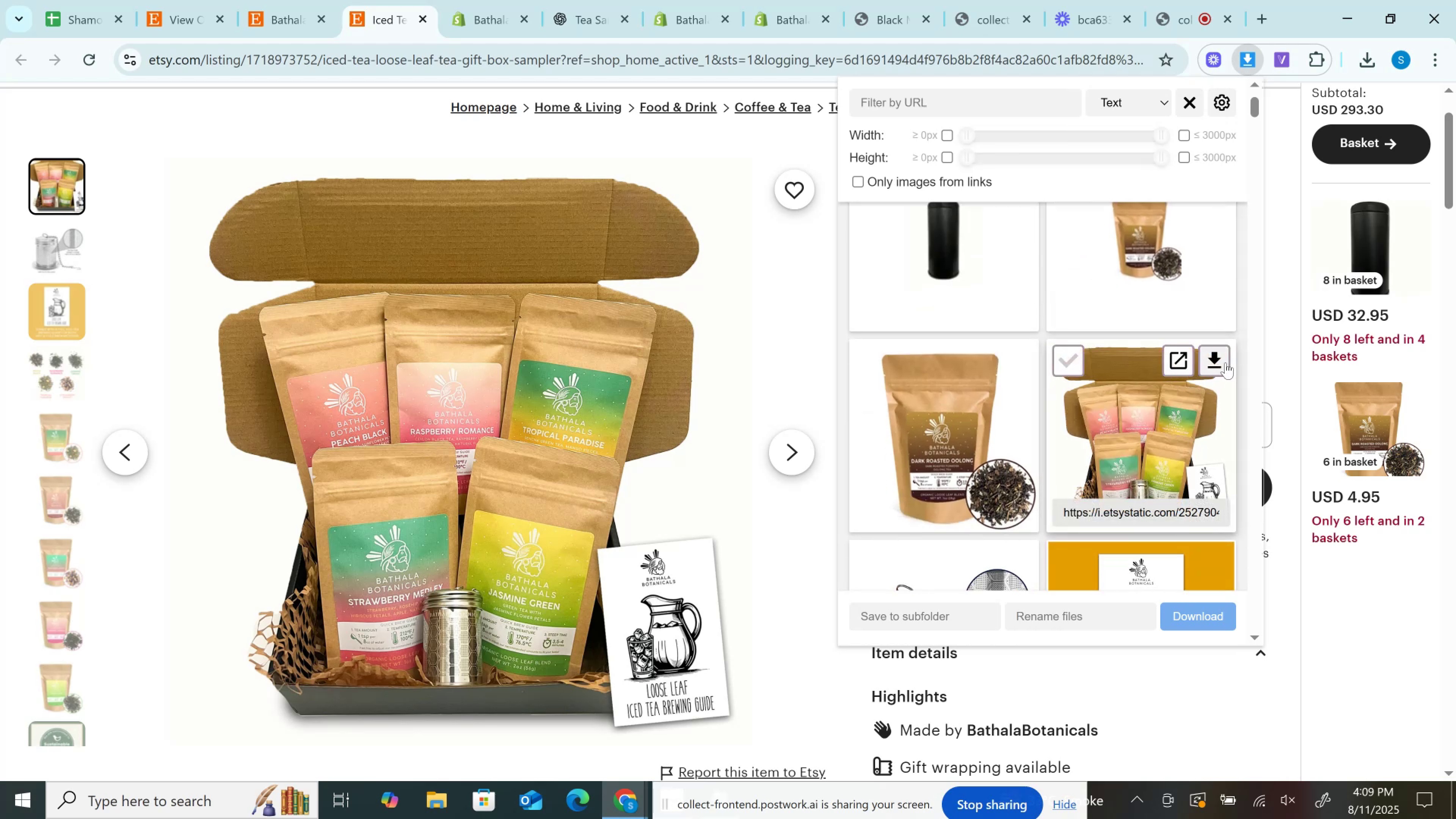 
scroll: coordinate [1225, 362], scroll_direction: down, amount: 1.0
 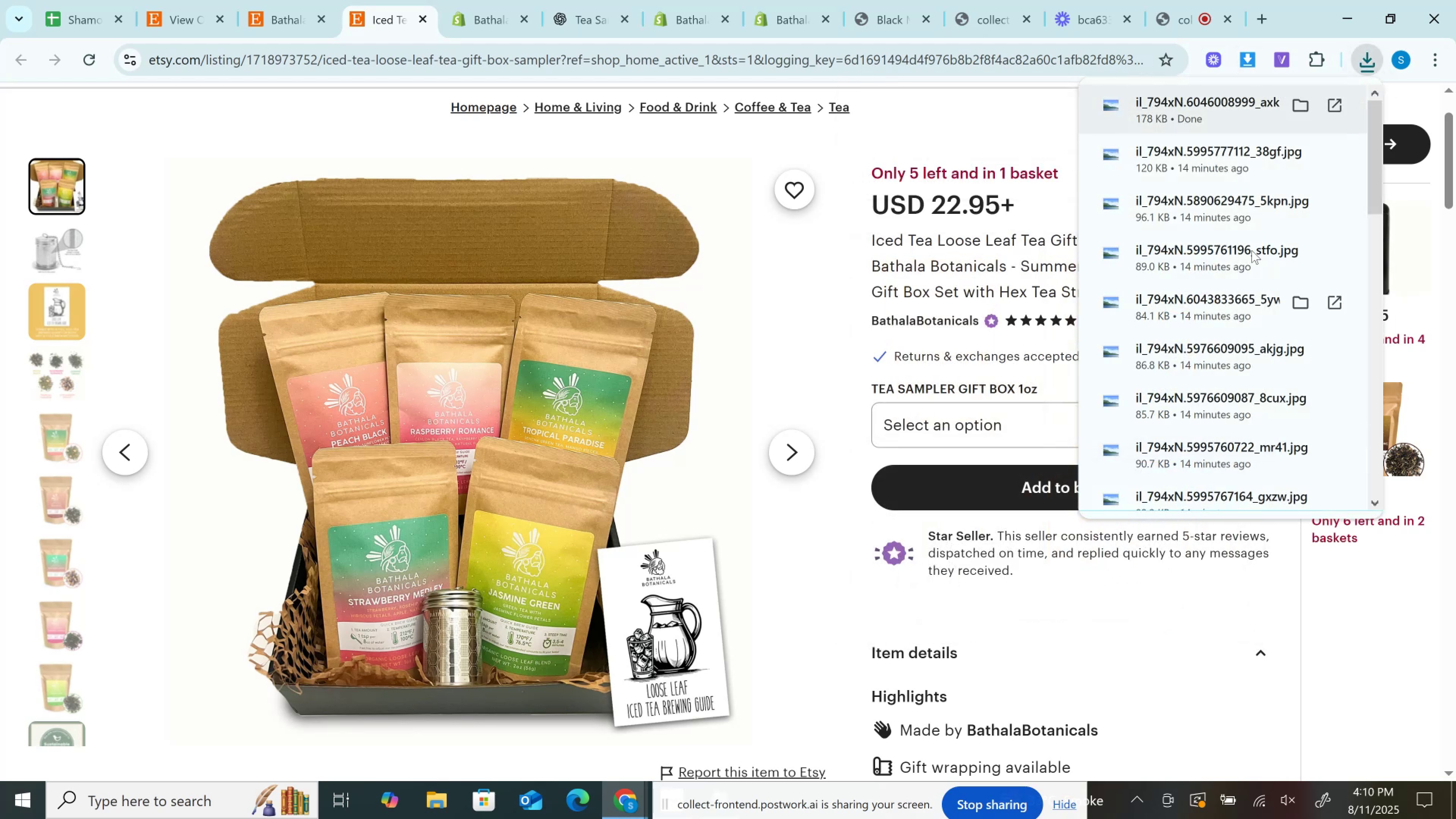 
left_click([1247, 48])
 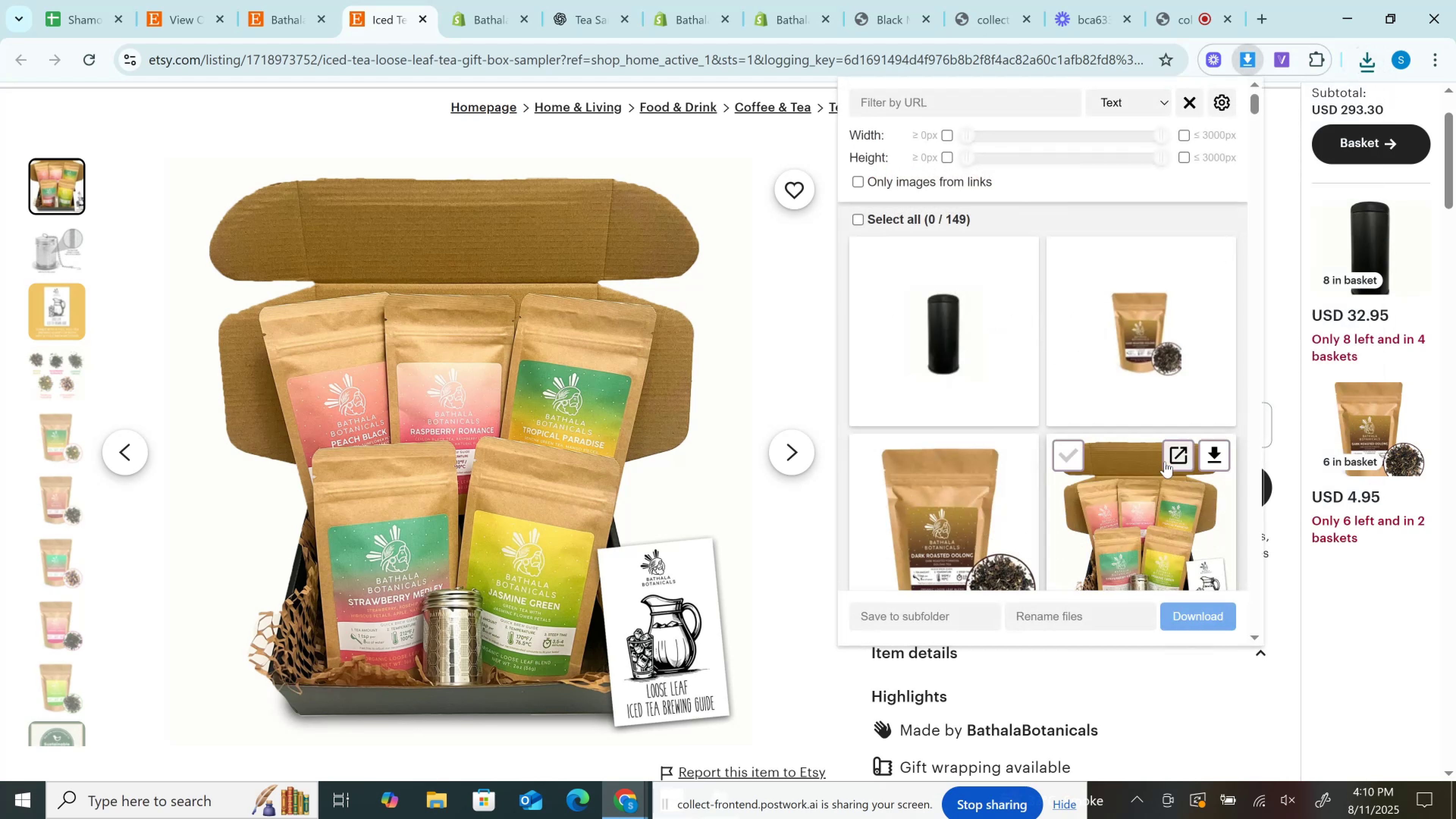 
scroll: coordinate [1165, 461], scroll_direction: down, amount: 3.0
 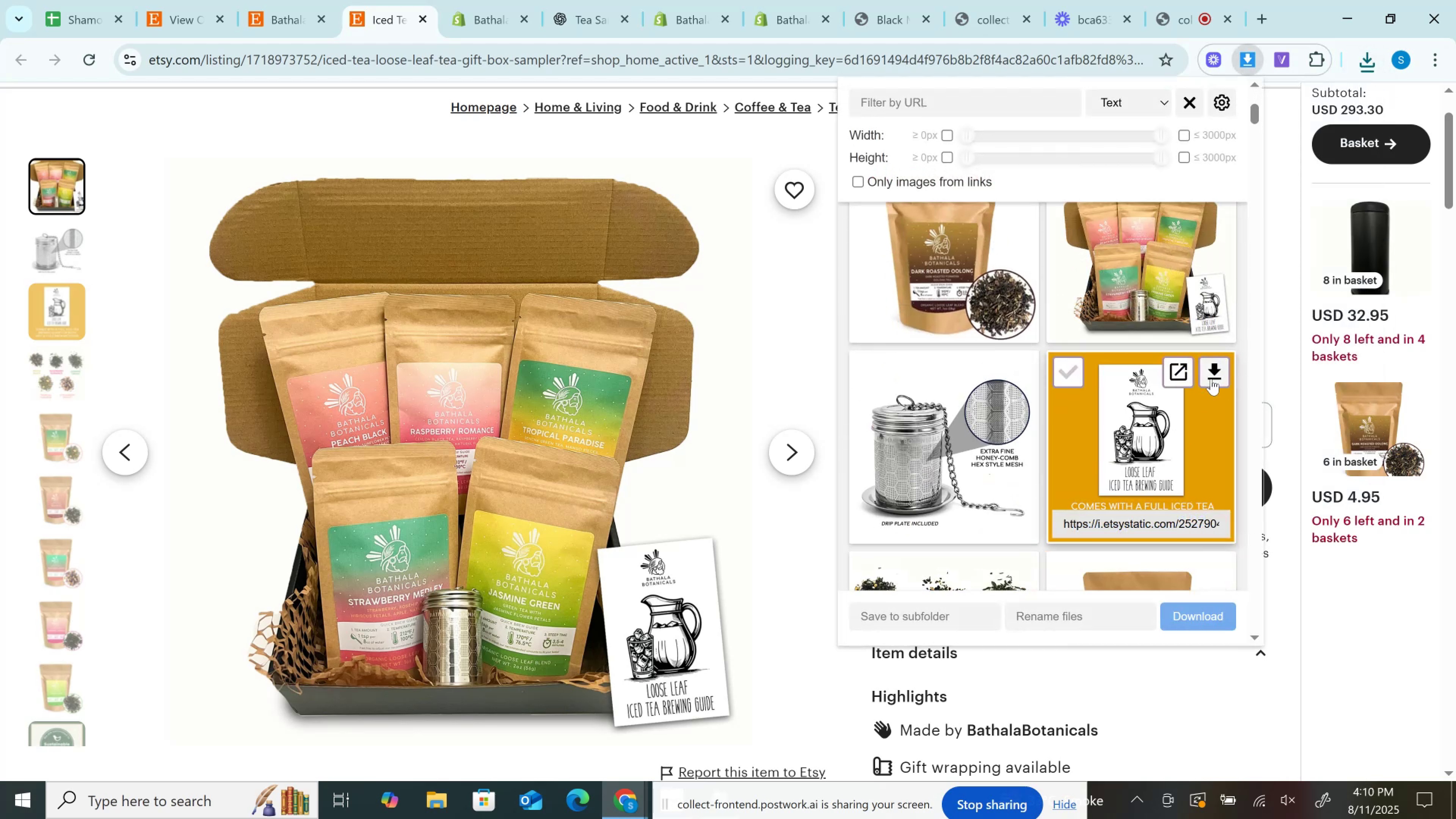 
left_click([1211, 379])
 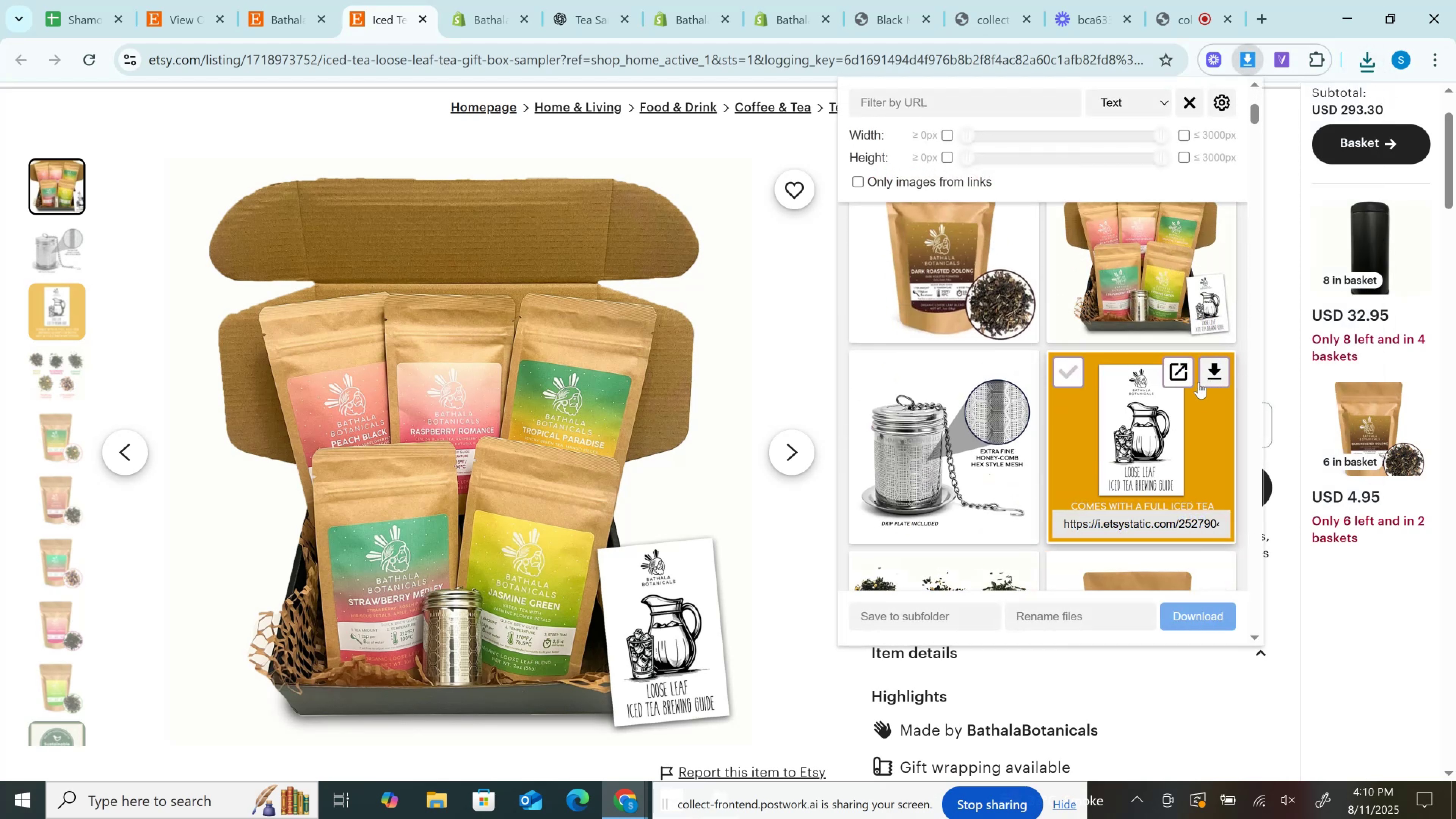 
scroll: coordinate [1189, 389], scroll_direction: down, amount: 2.0
 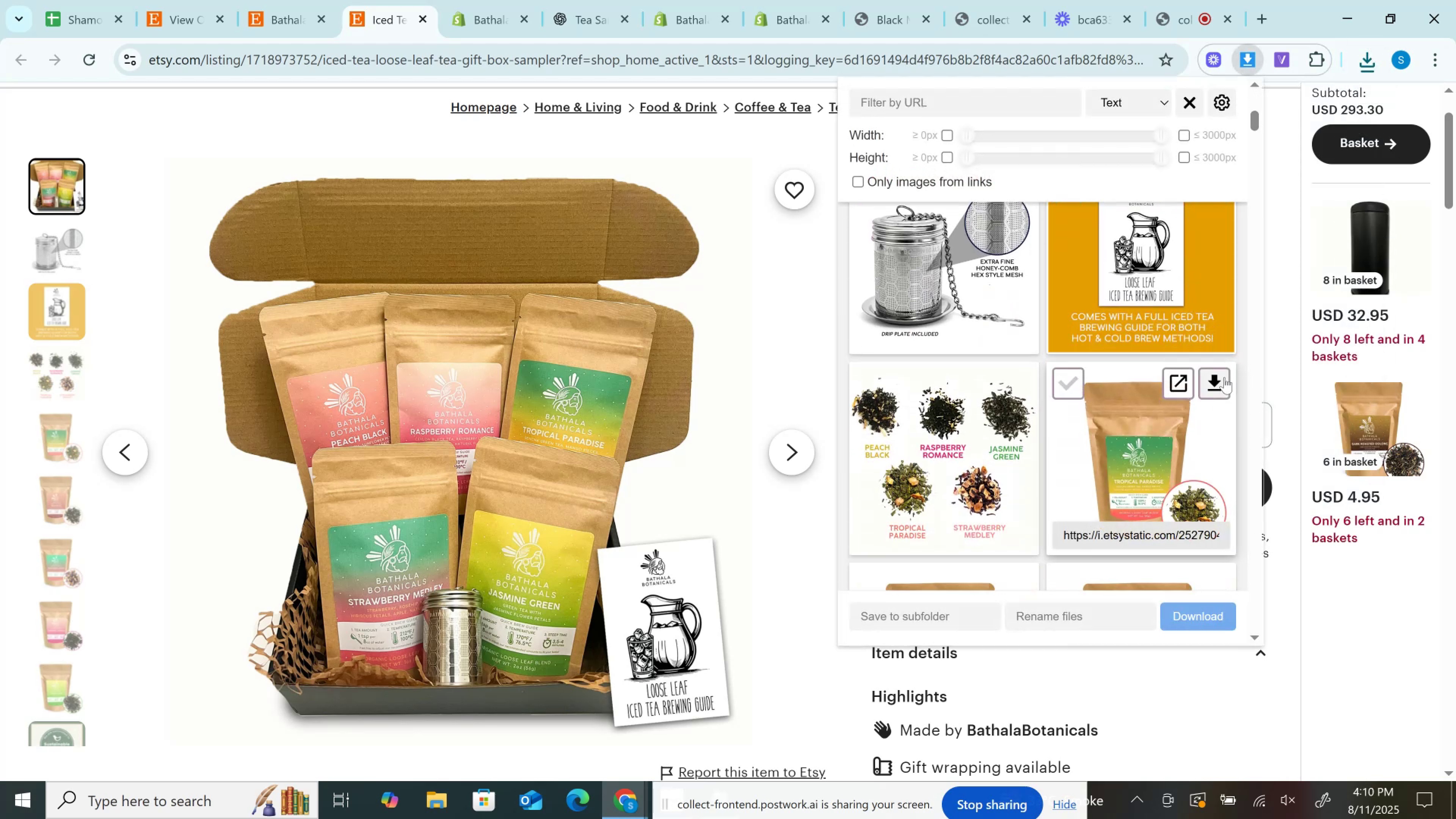 
left_click([1224, 377])
 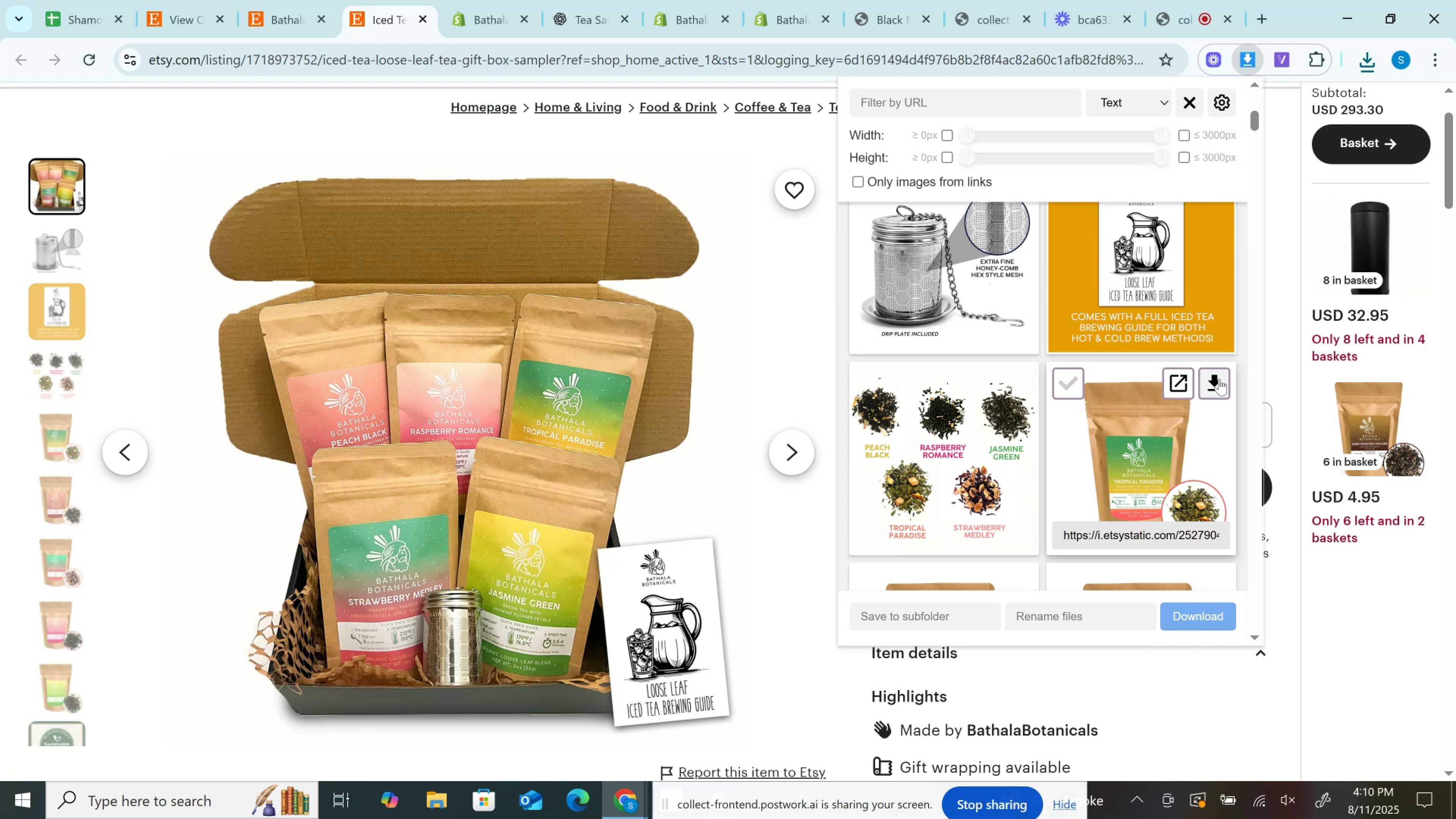 
scroll: coordinate [1213, 385], scroll_direction: down, amount: 2.0
 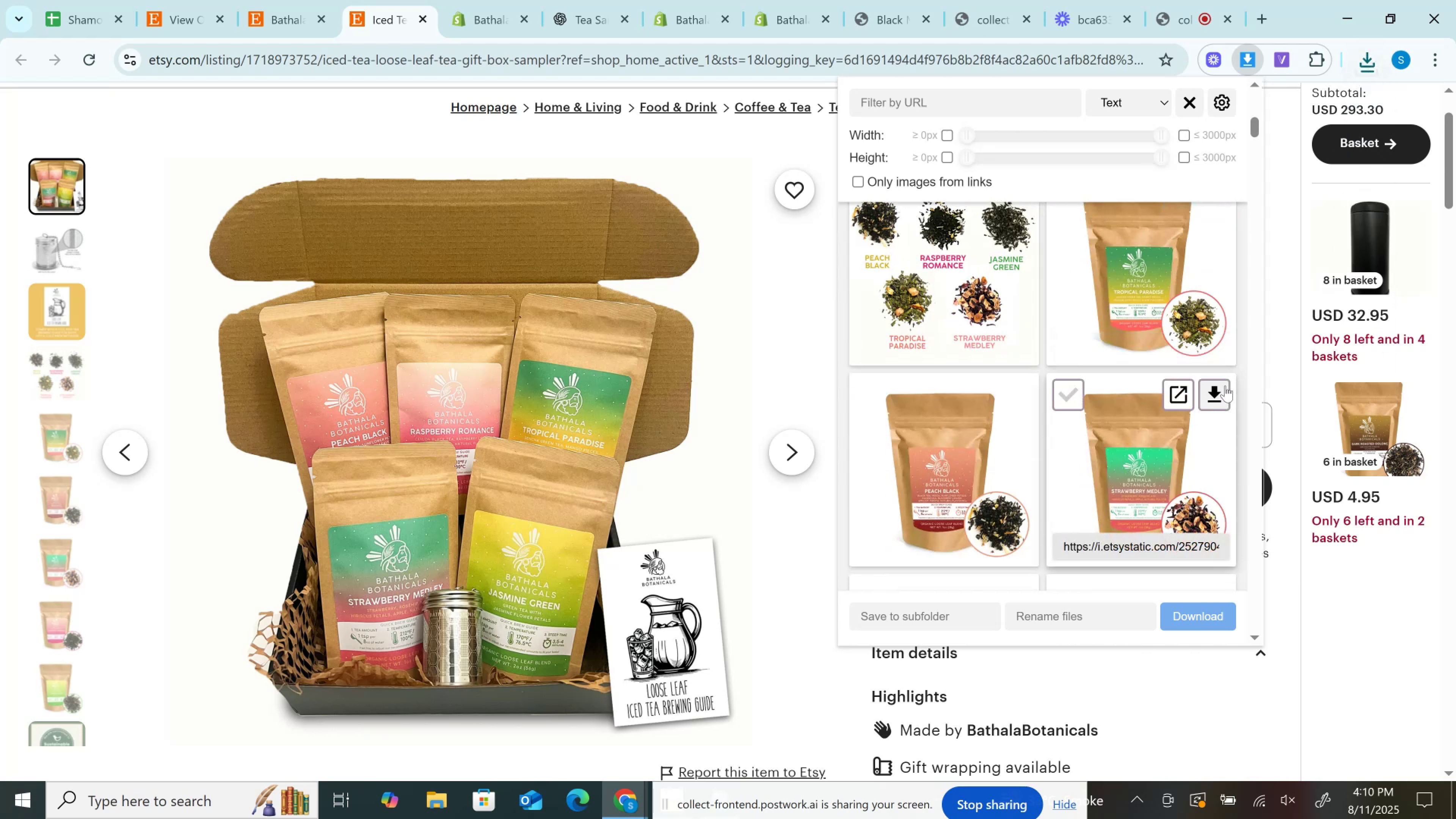 
left_click([1224, 386])
 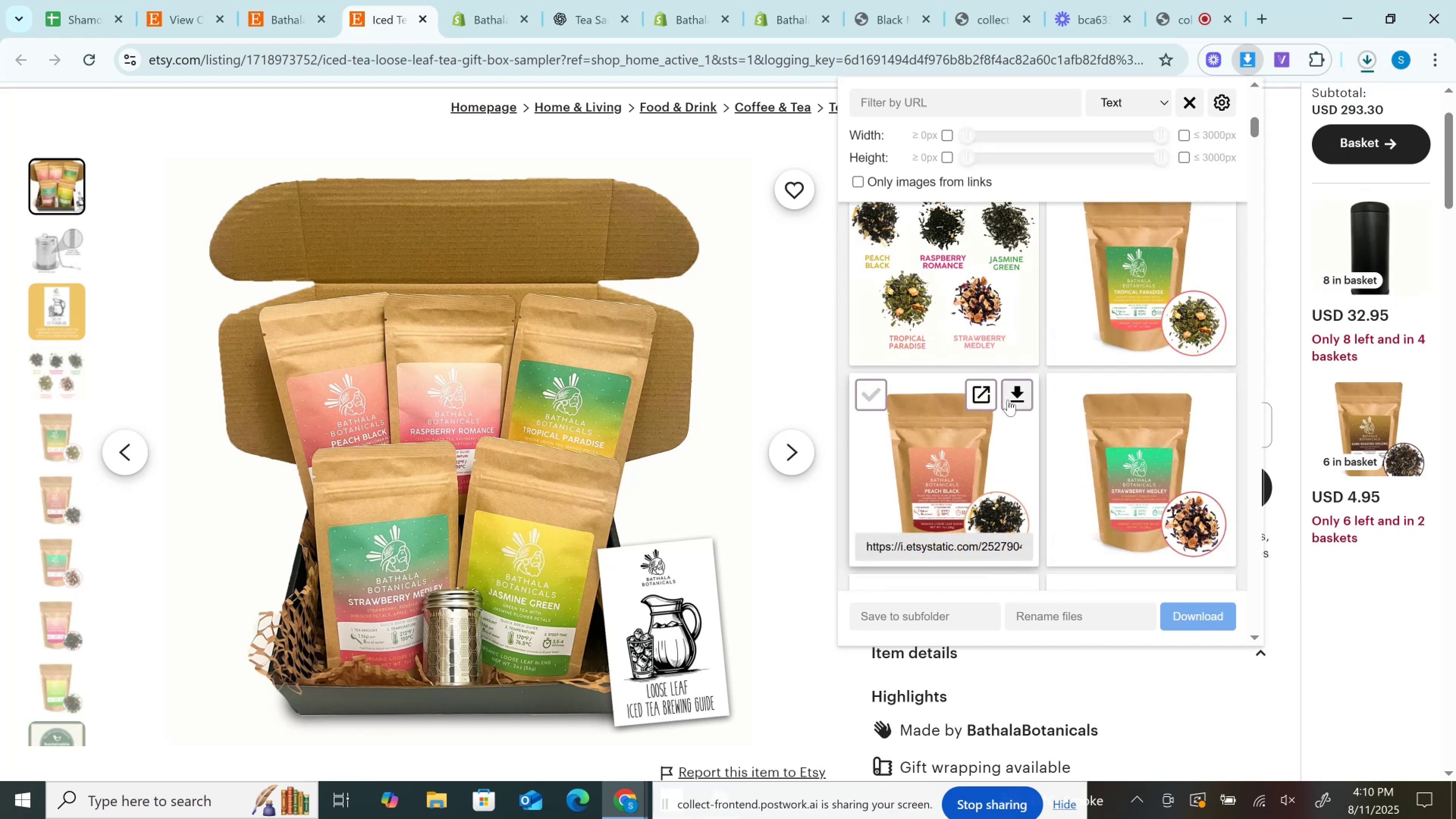 
left_click([1008, 400])
 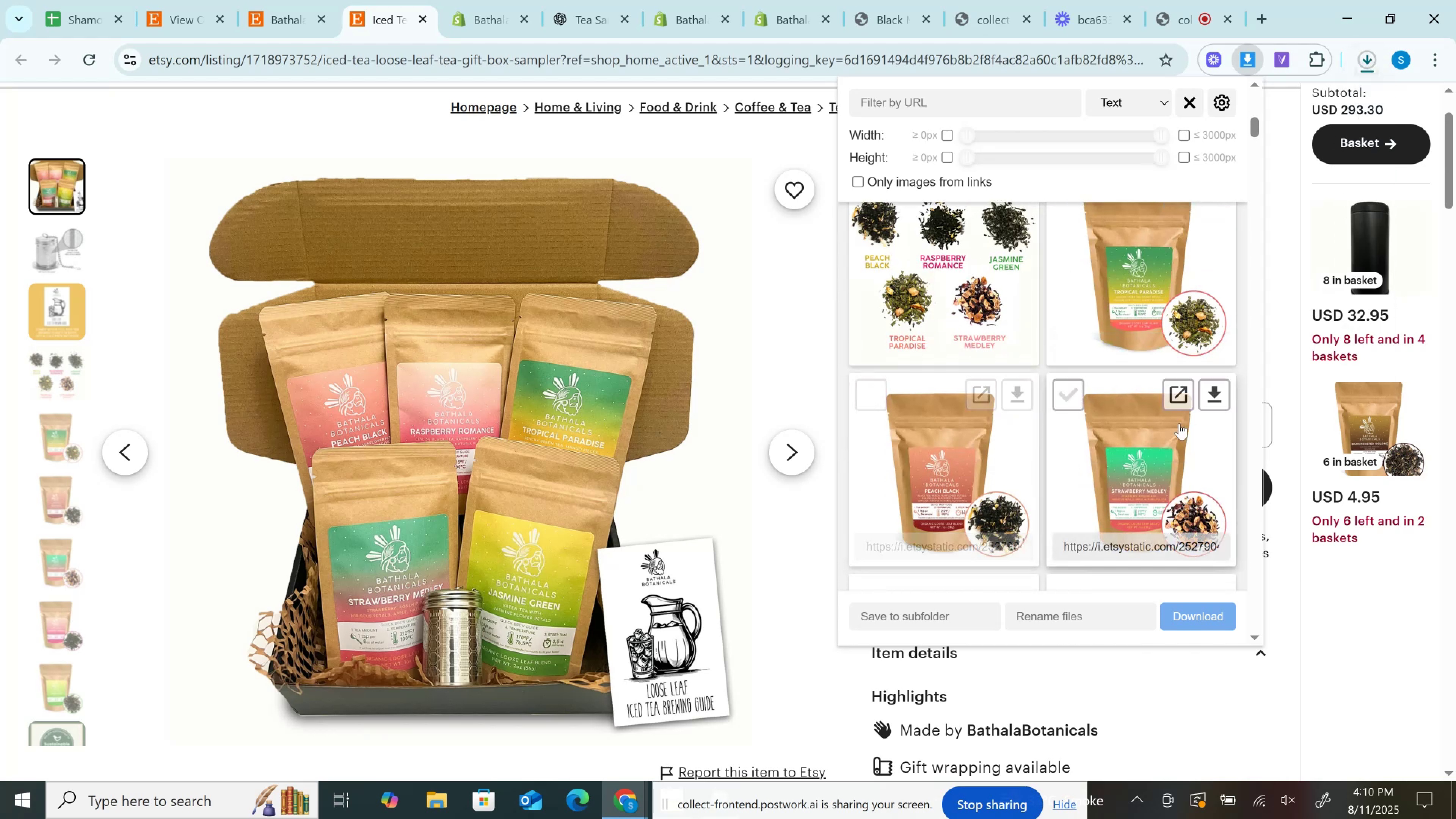 
scroll: coordinate [1194, 427], scroll_direction: down, amount: 2.0
 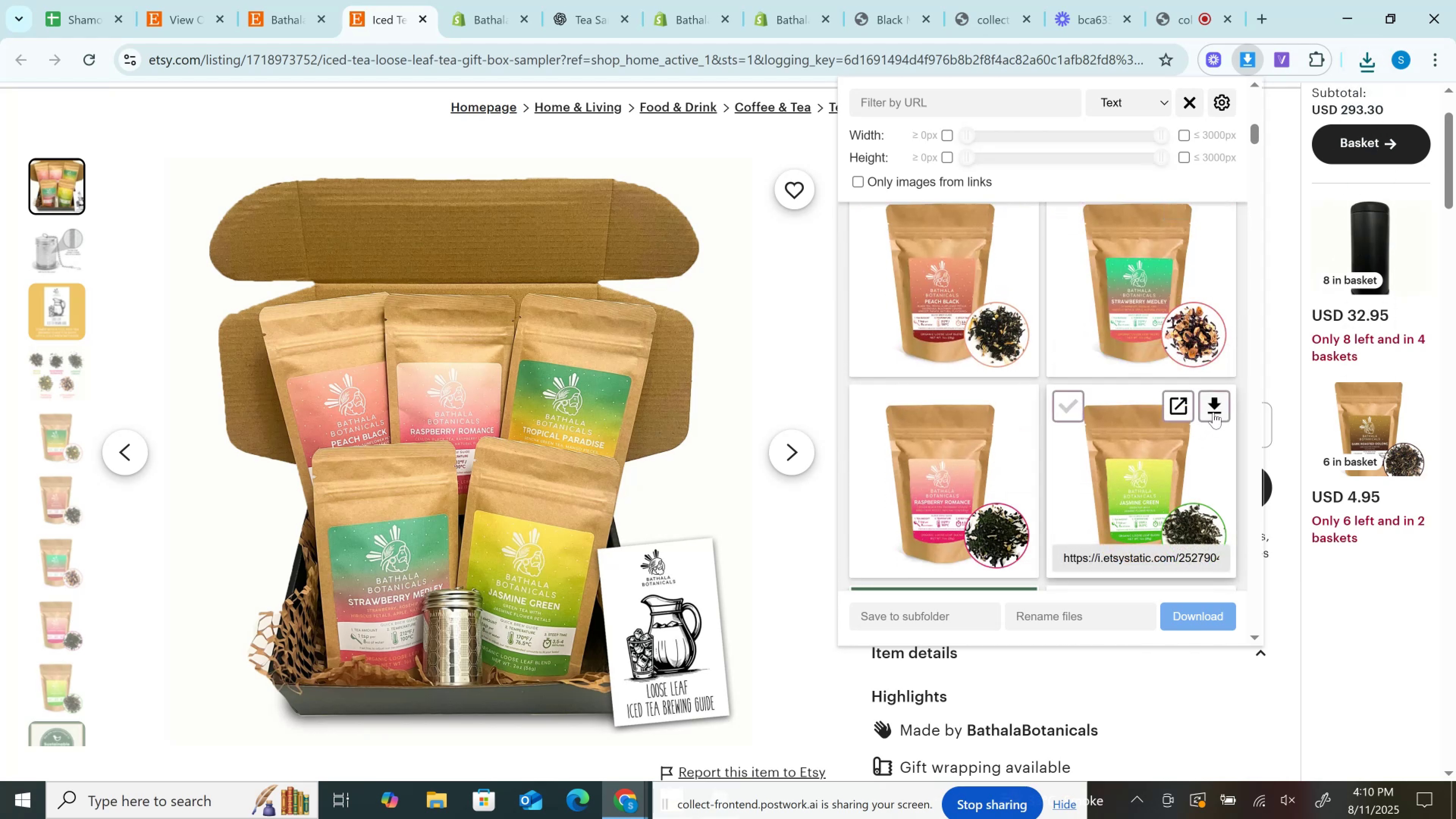 
left_click([1213, 412])
 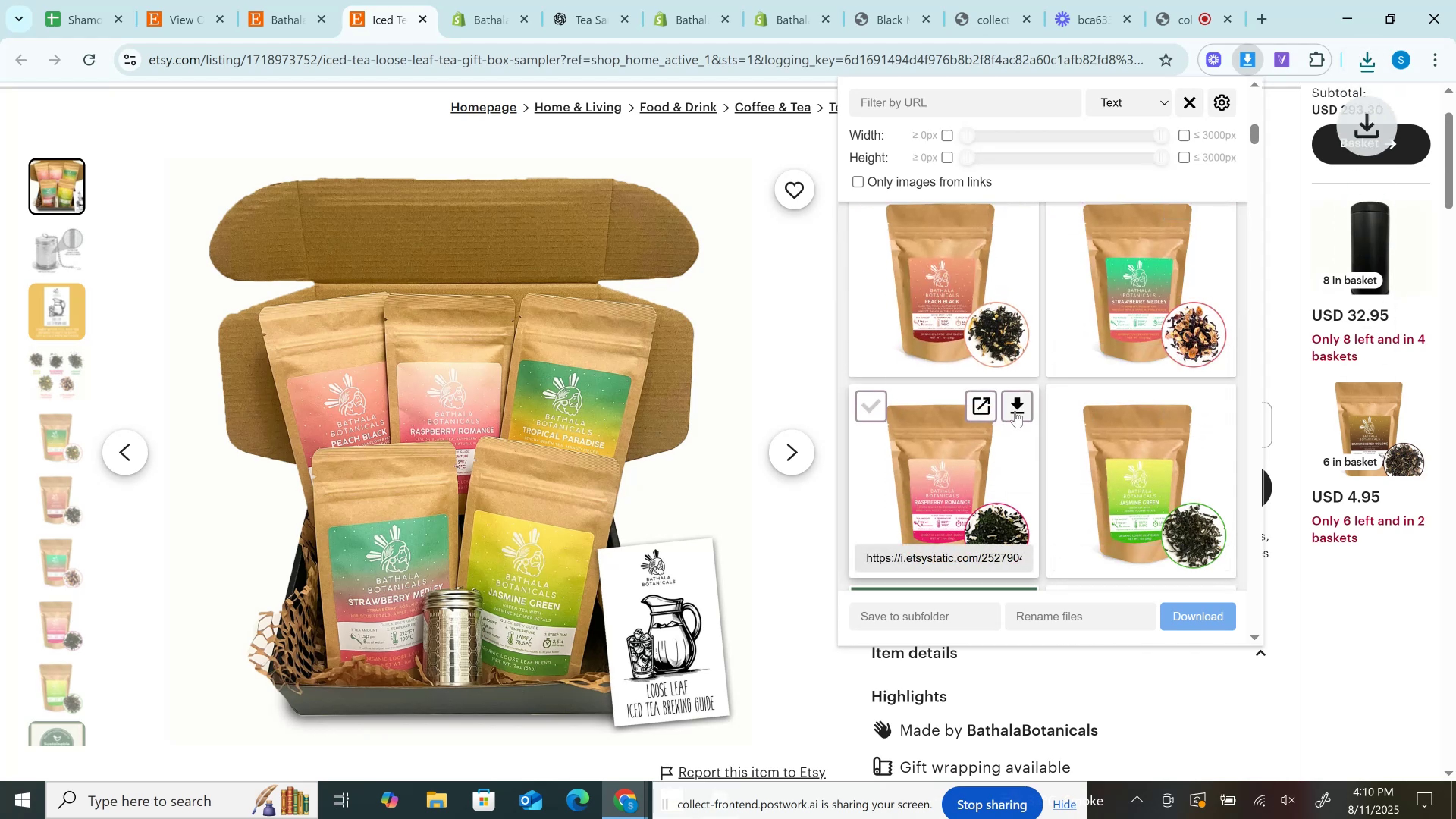 
left_click([1021, 411])
 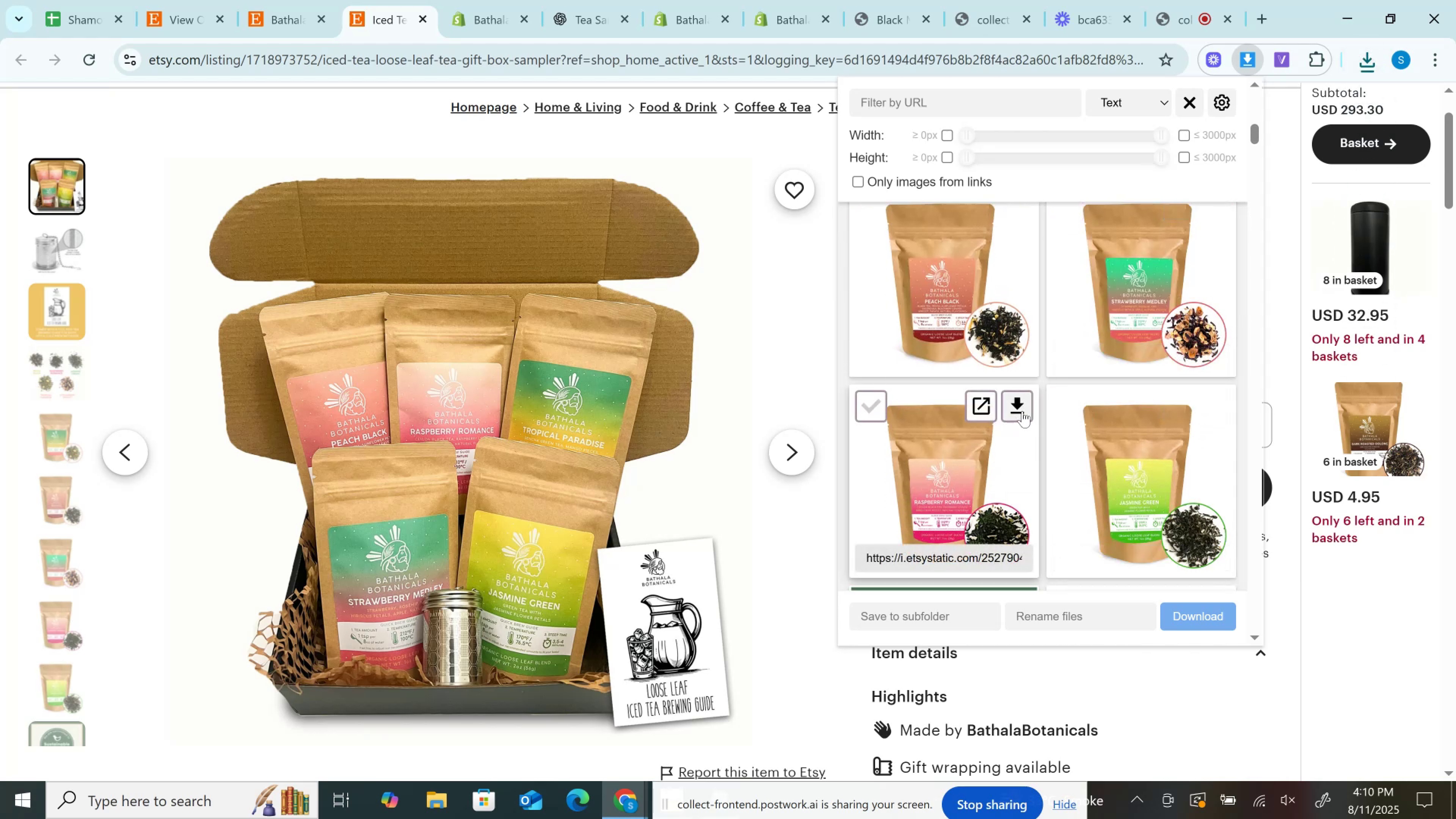 
scroll: coordinate [1025, 410], scroll_direction: down, amount: 2.0
 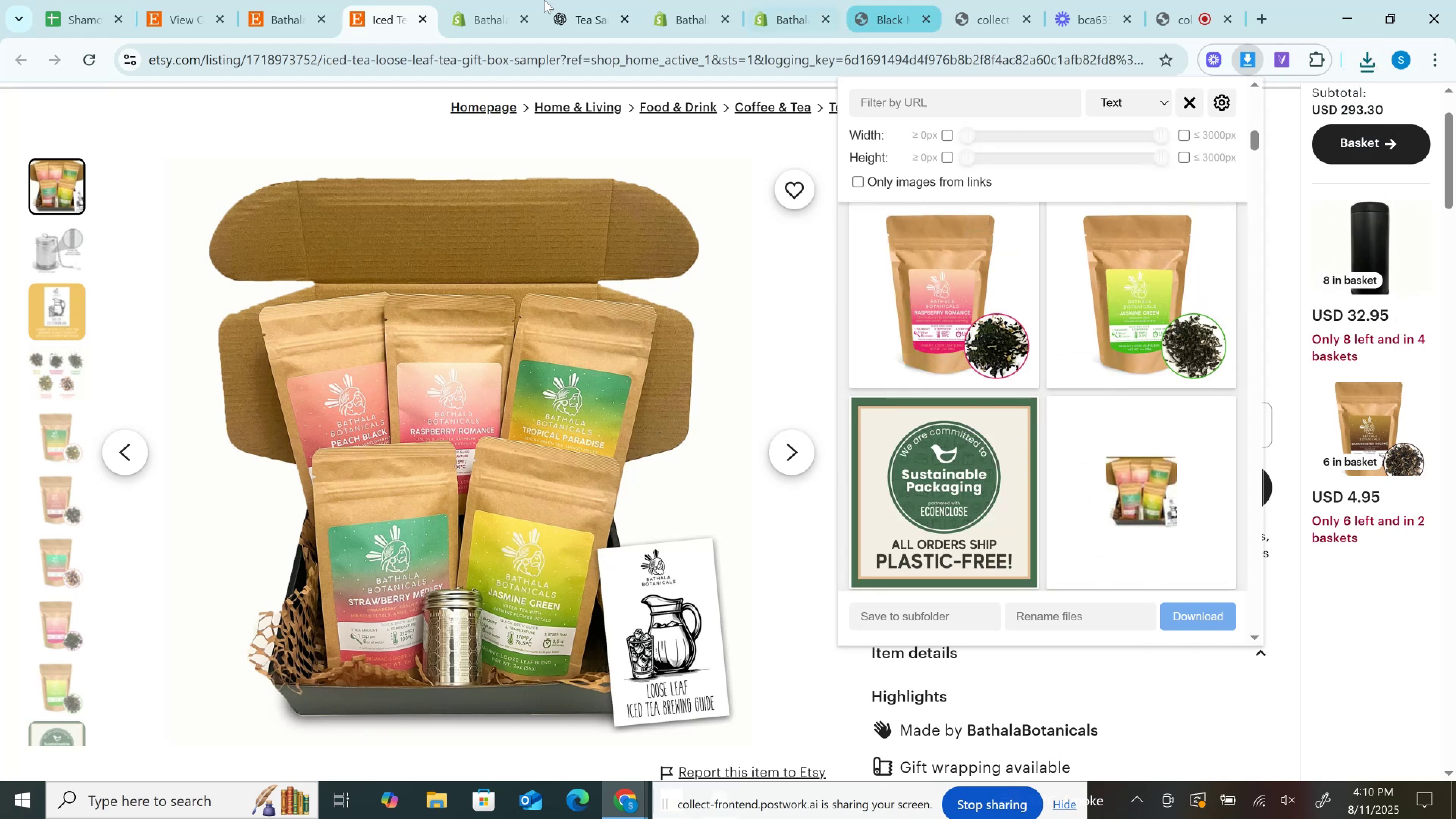 
left_click([524, 0])
 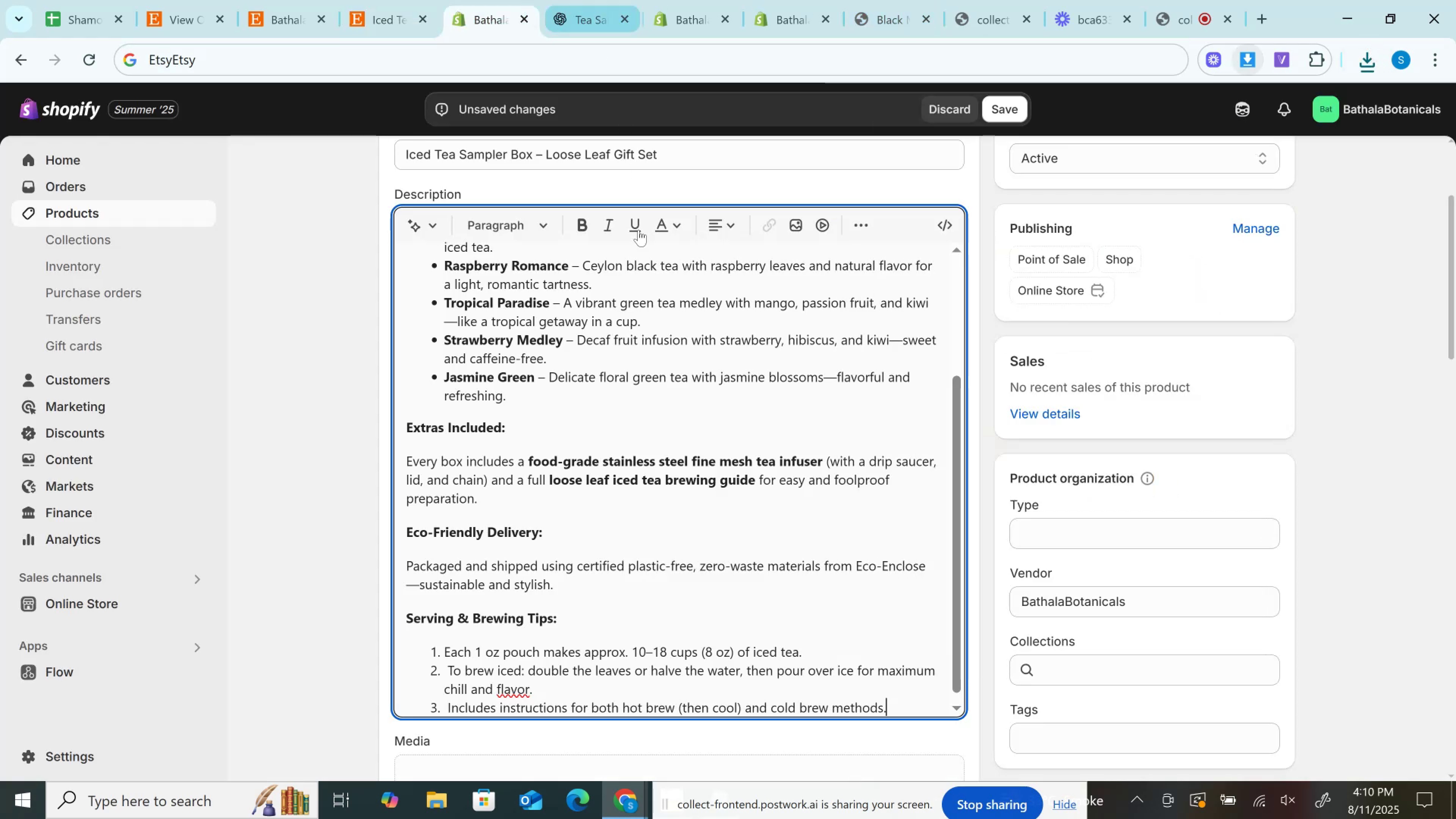 
scroll: coordinate [601, 388], scroll_direction: down, amount: 9.0
 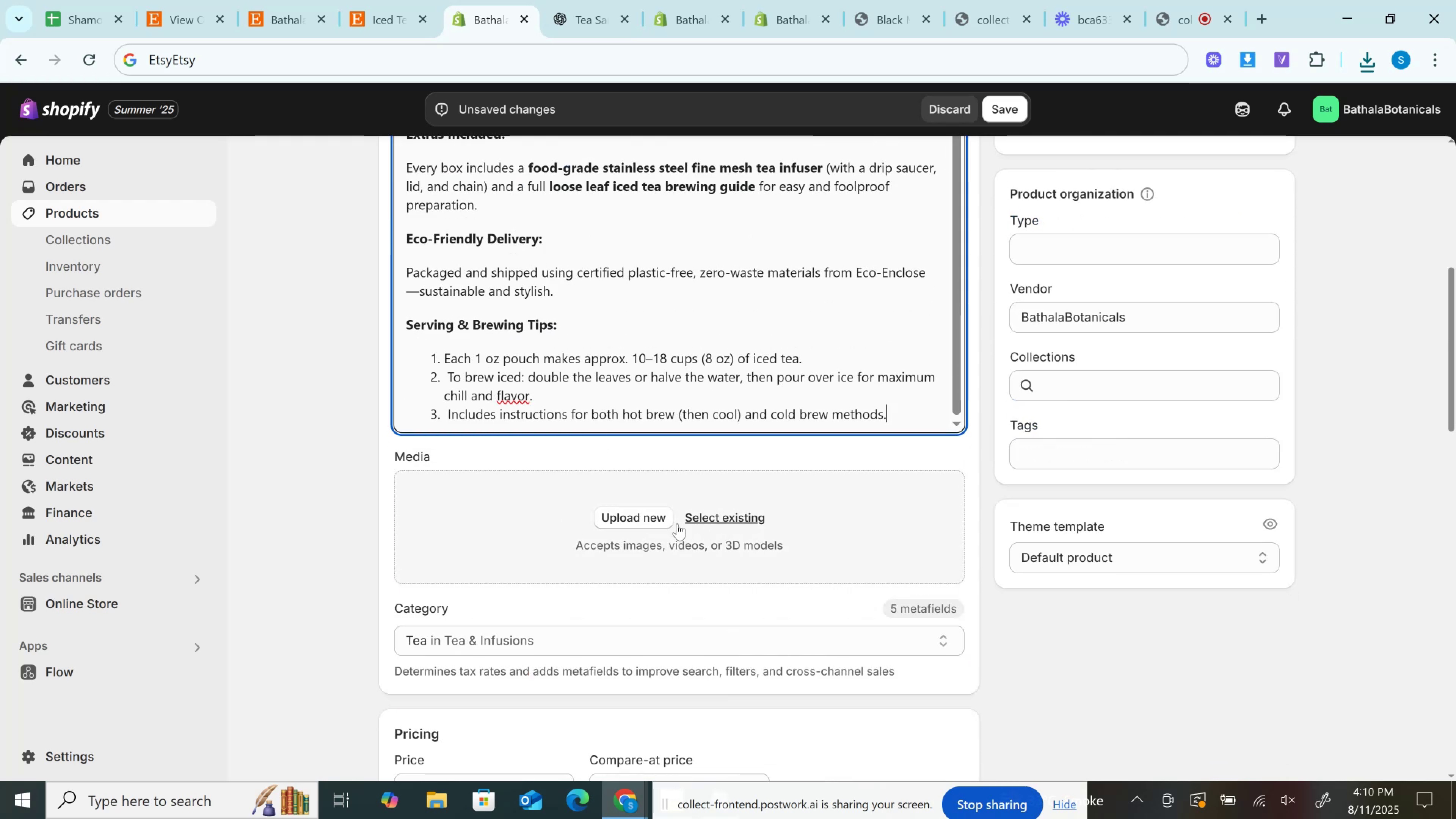 
left_click([643, 522])
 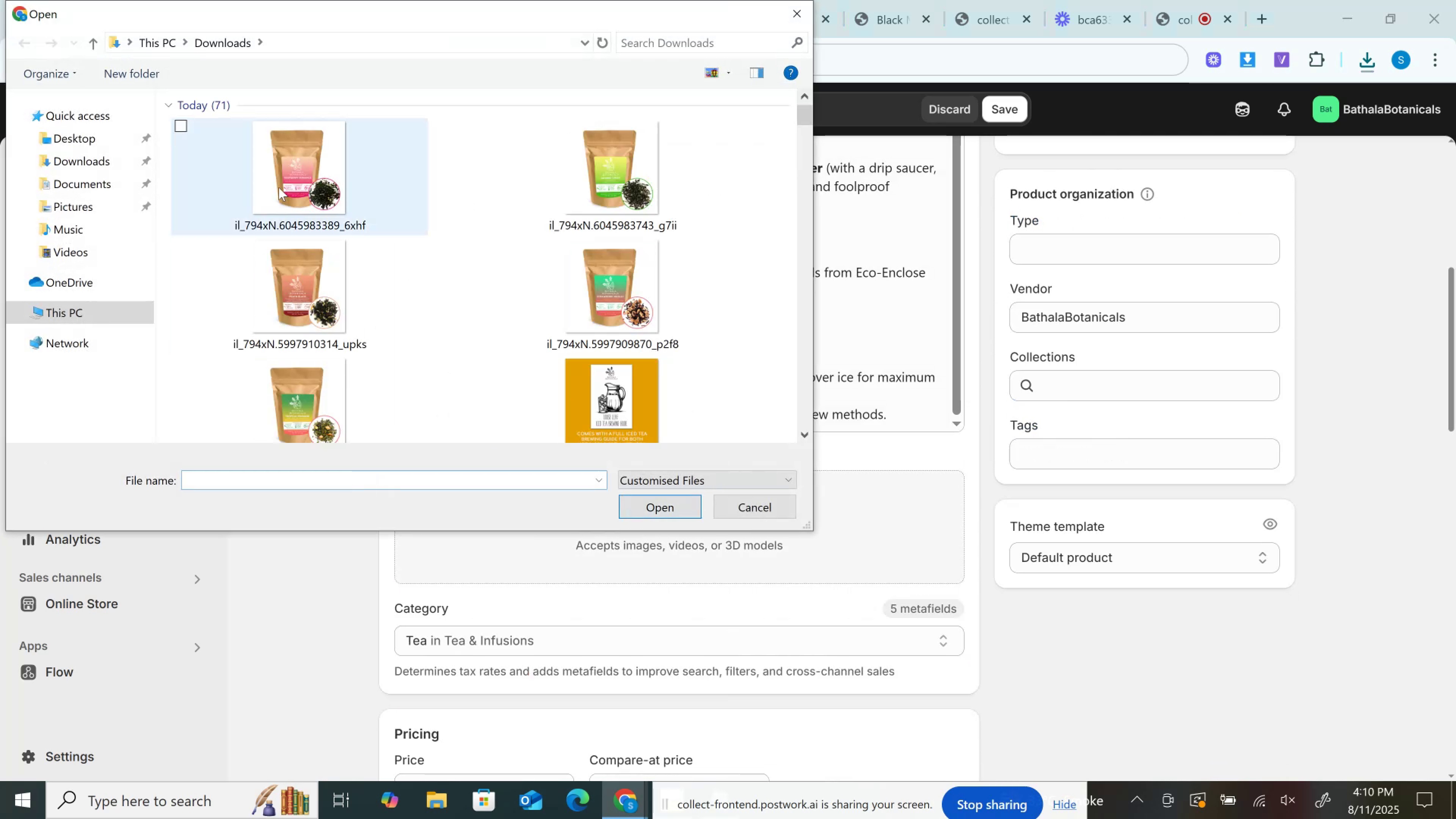 
left_click([311, 168])
 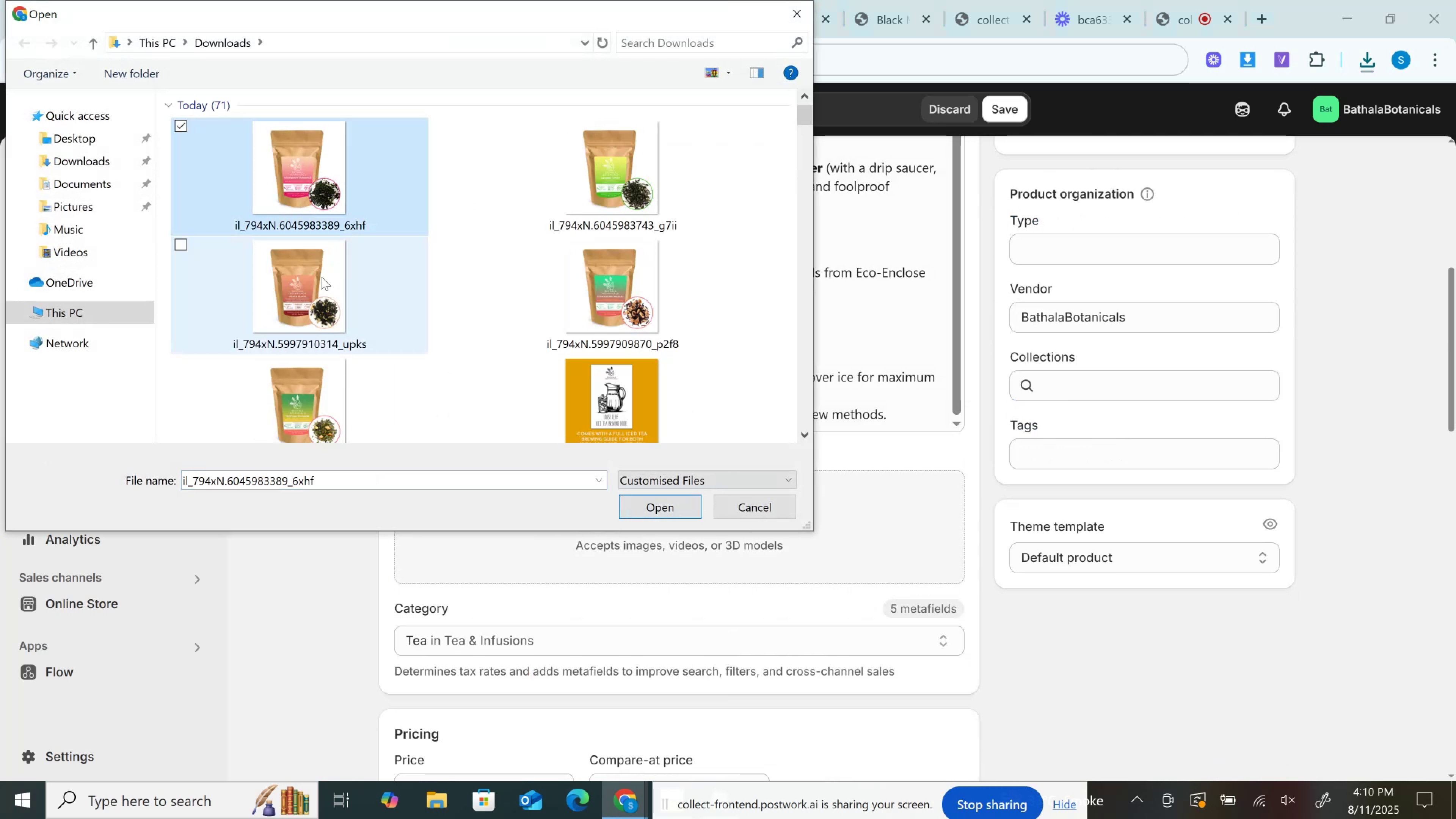 
hold_key(key=ControlLeft, duration=1.52)
left_click([318, 320])
 